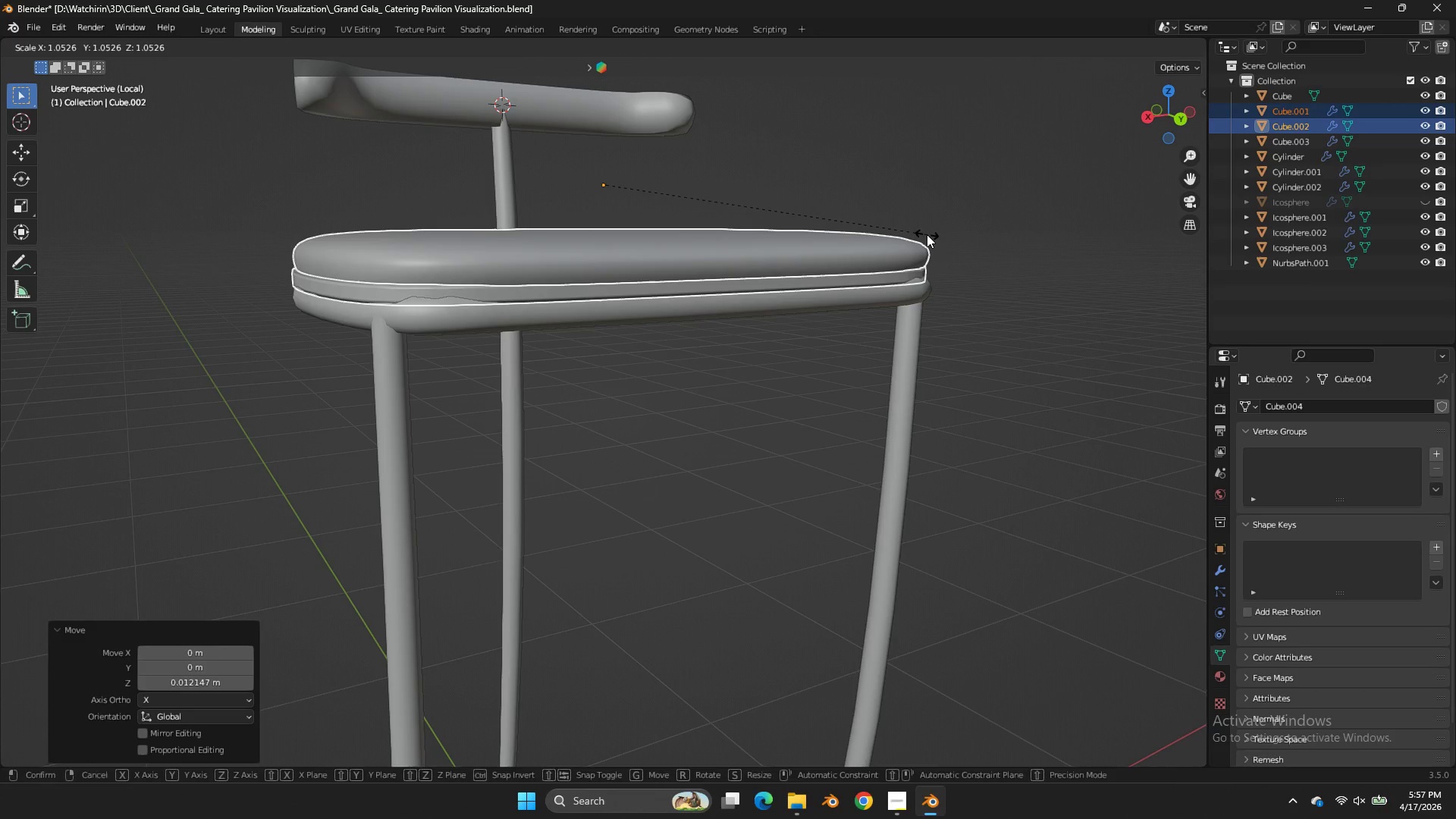 
left_click([927, 234])
 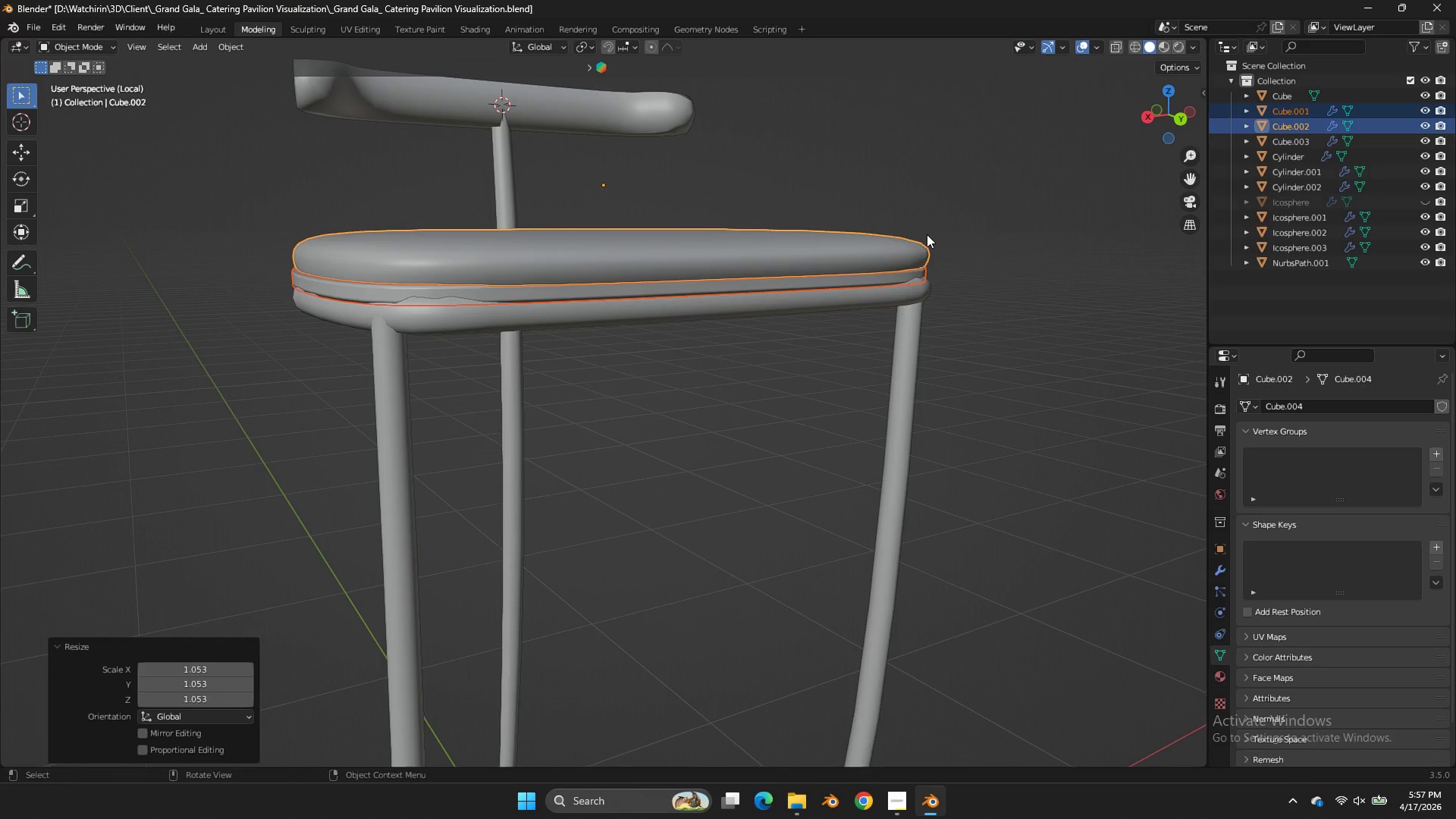 
type(gz)
 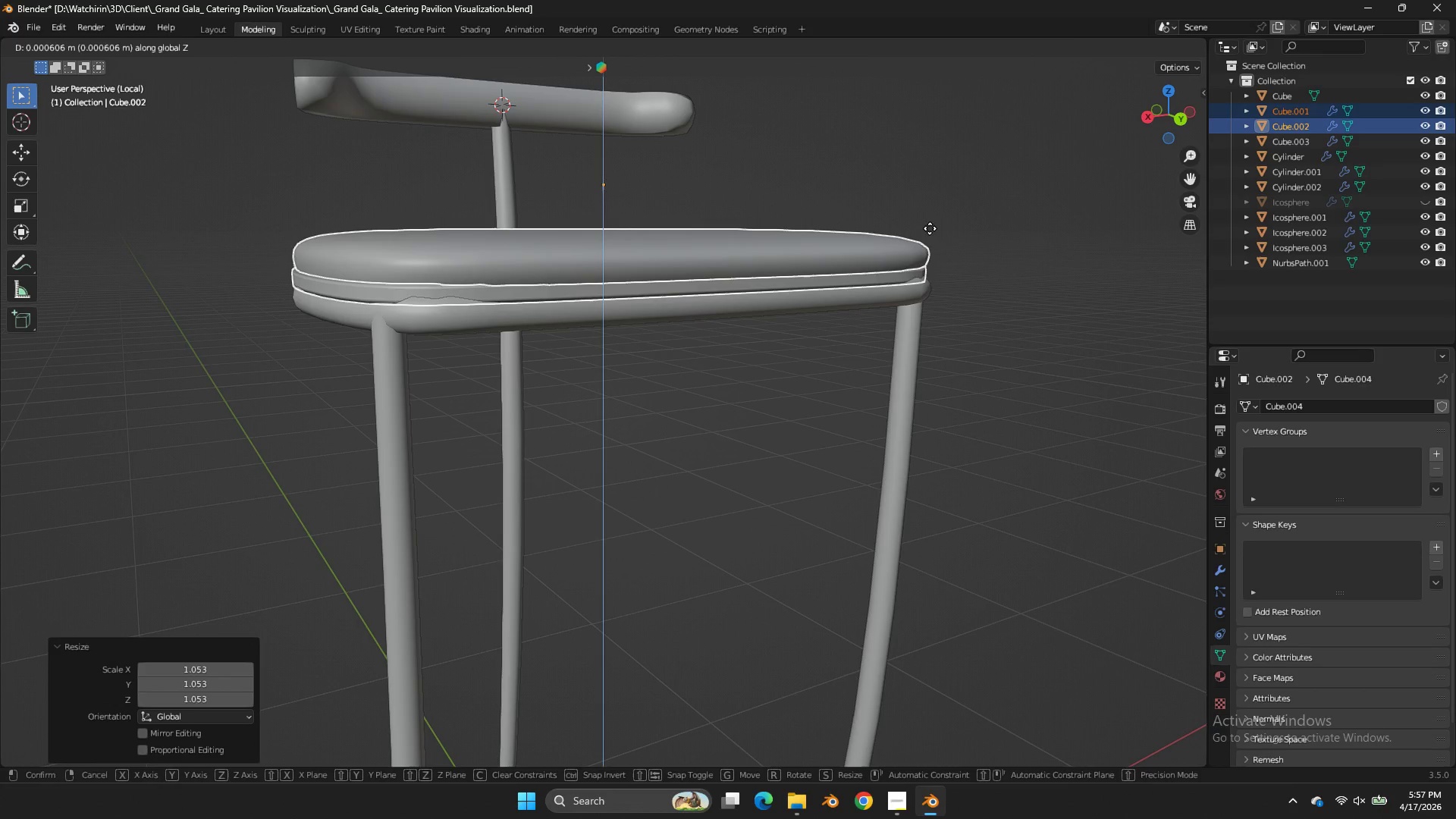 
hold_key(key=ShiftLeft, duration=0.45)
 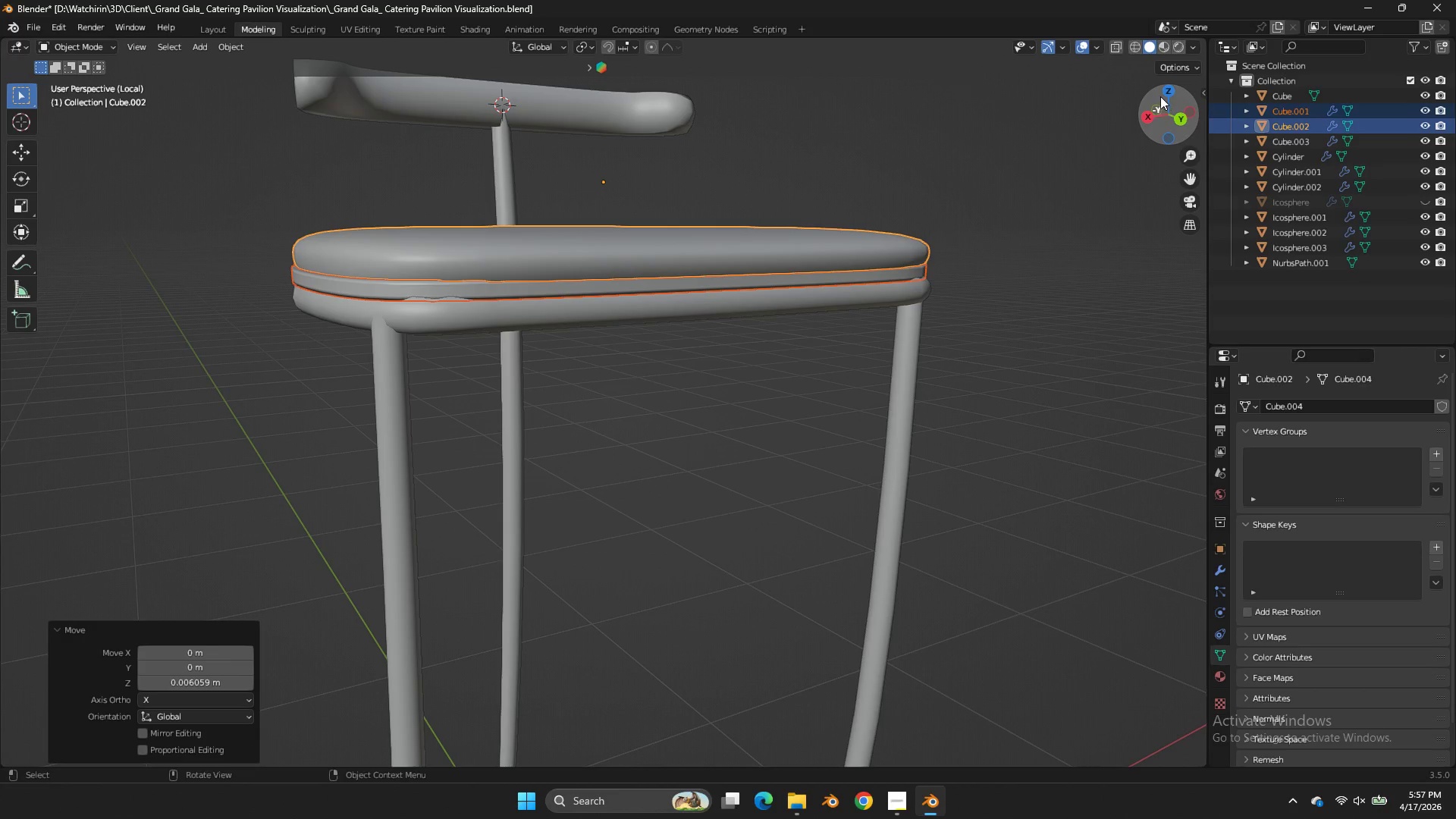 
left_click([1167, 93])
 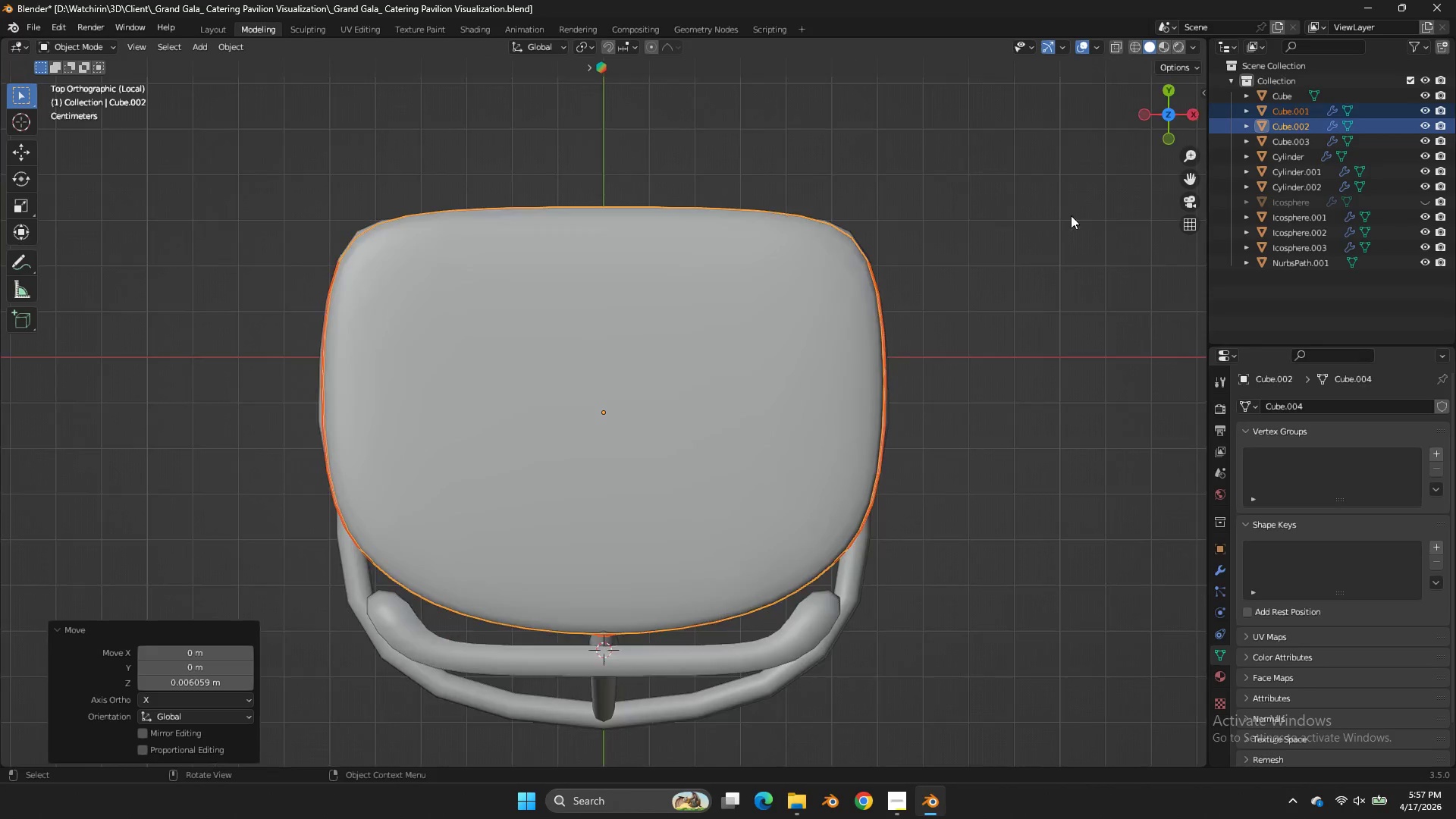 
type(zsx)
 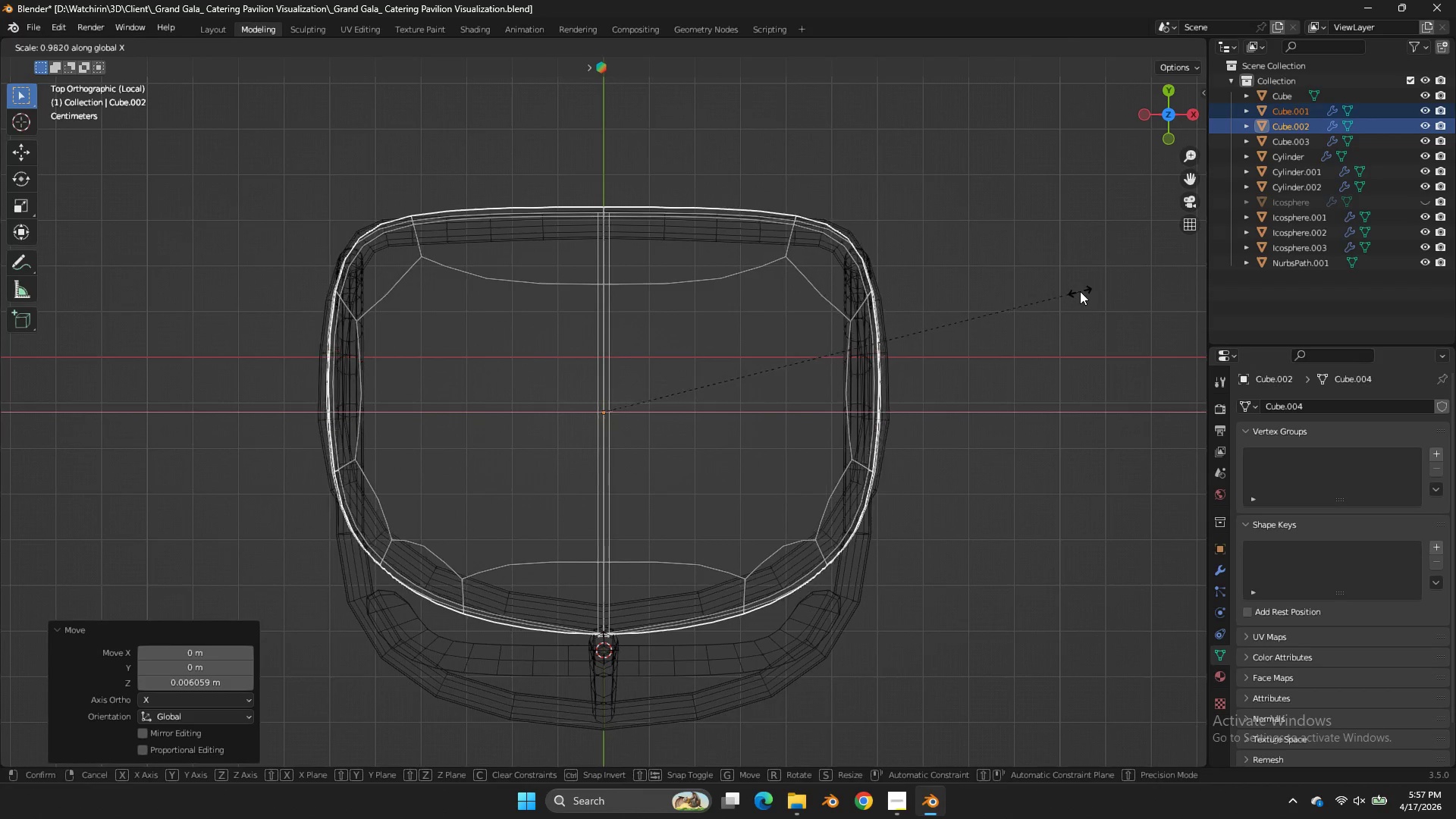 
left_click([1080, 291])
 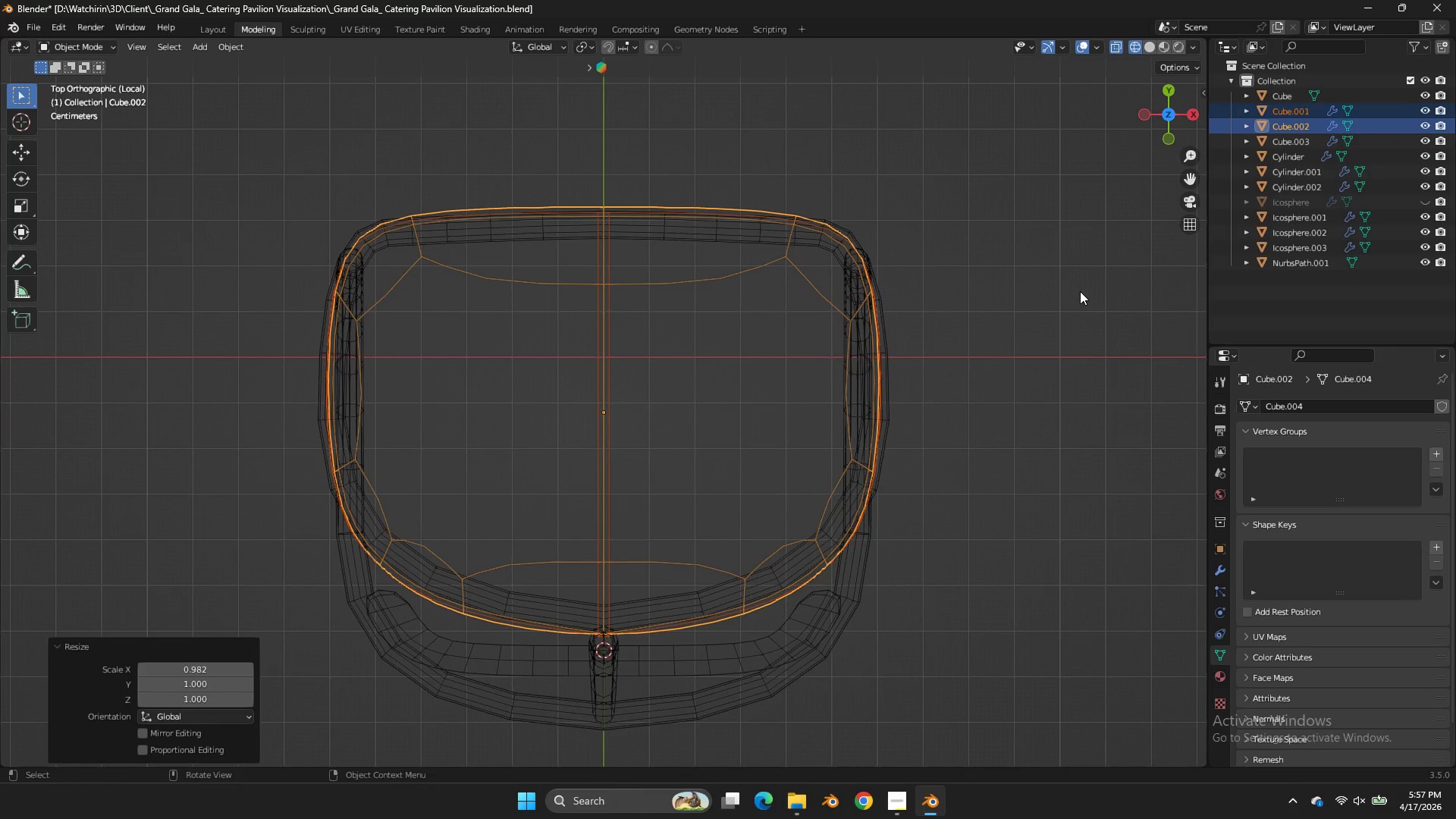 
key(Control+ControlLeft)
 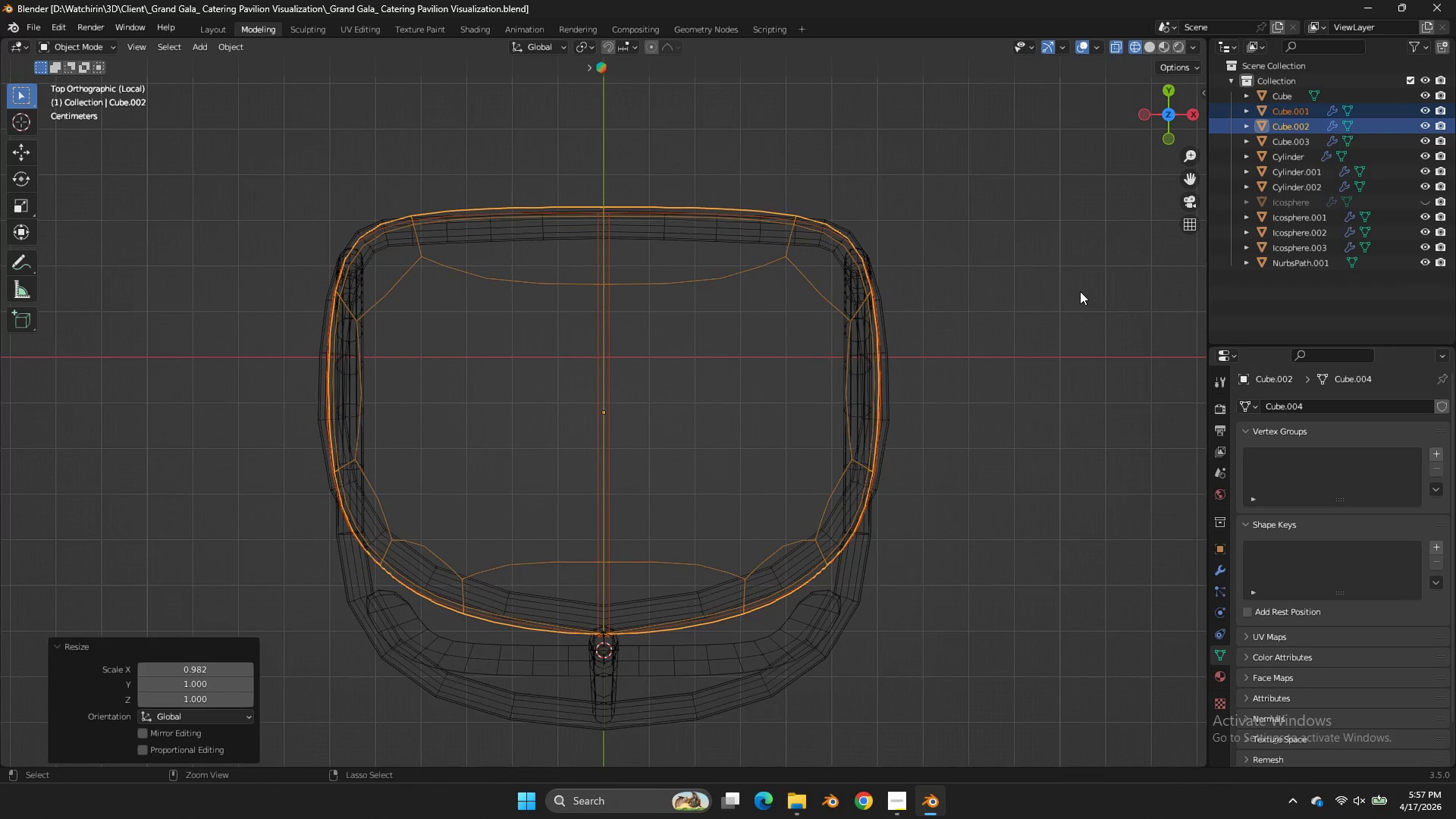 
key(Control+S)
 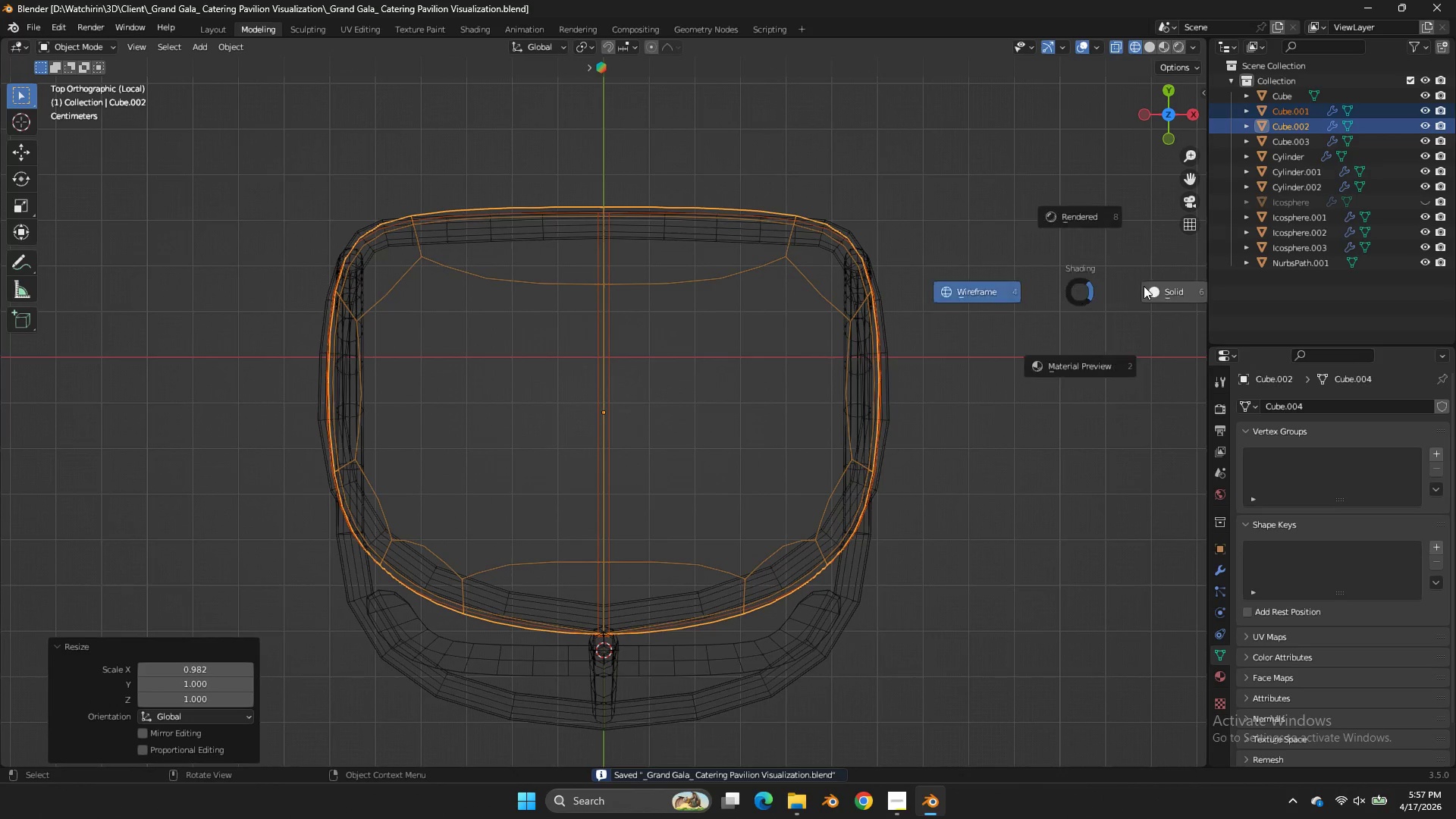 
key(Z)
 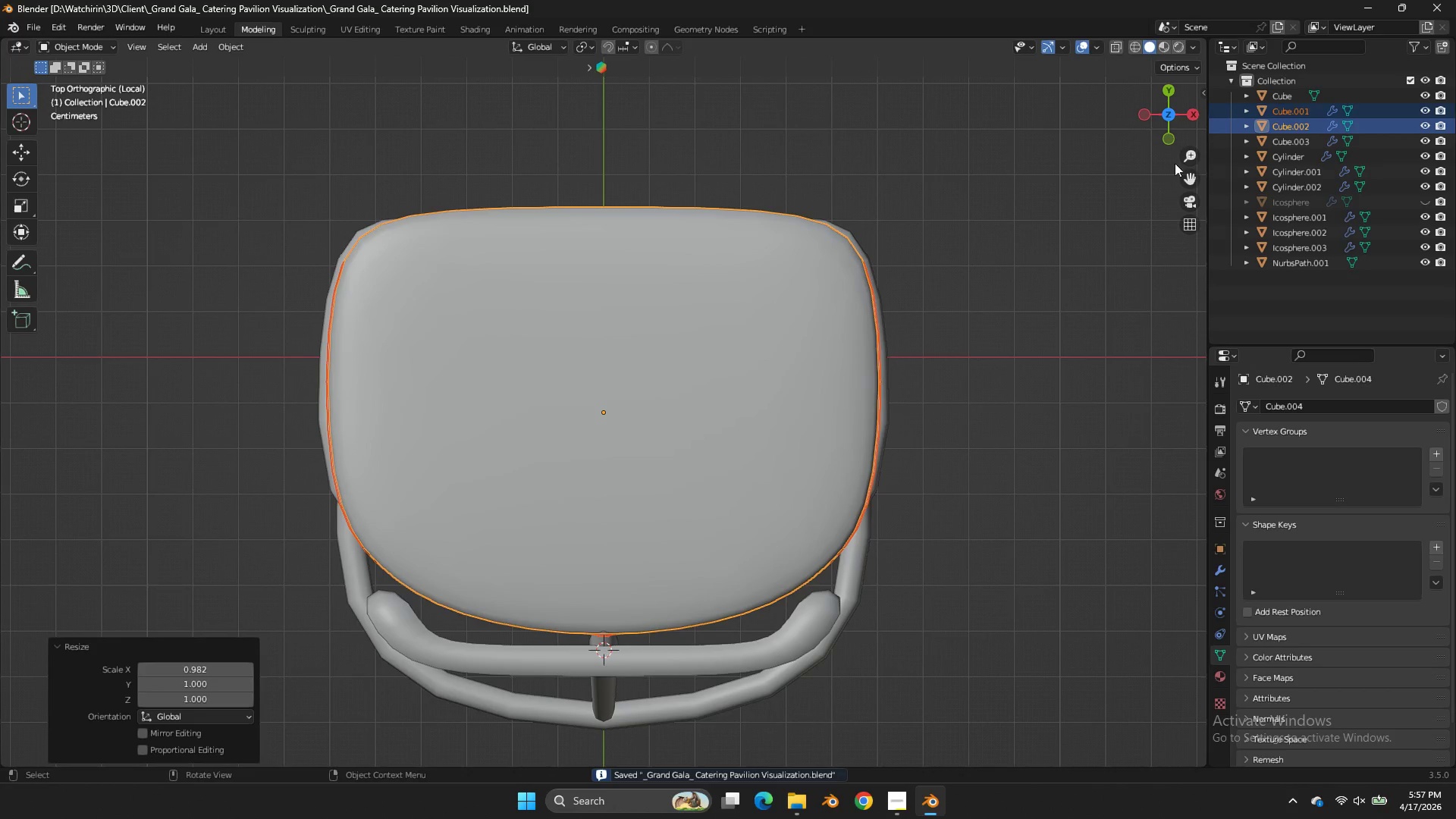 
key(Tab)
 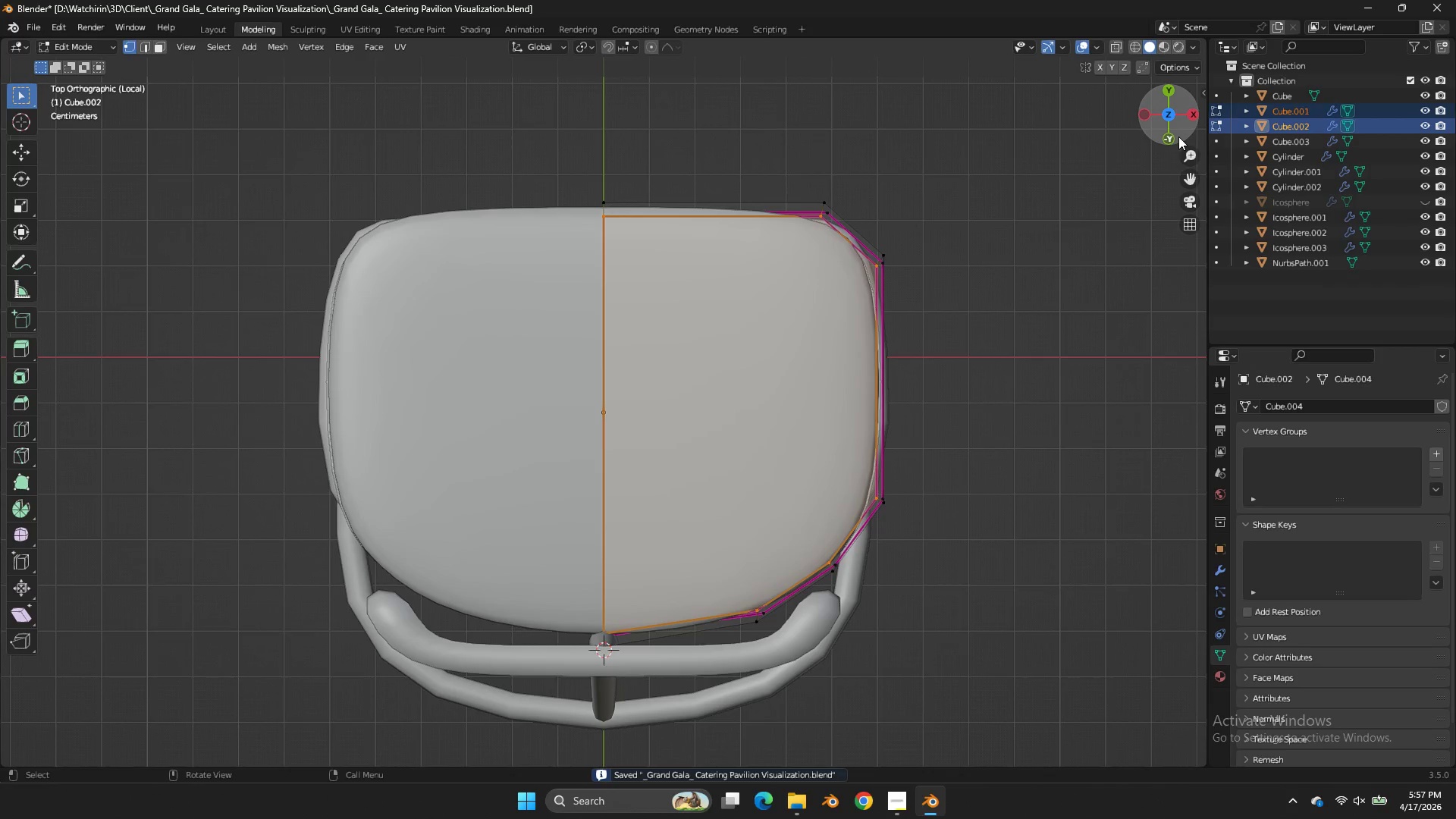 
key(Tab)
 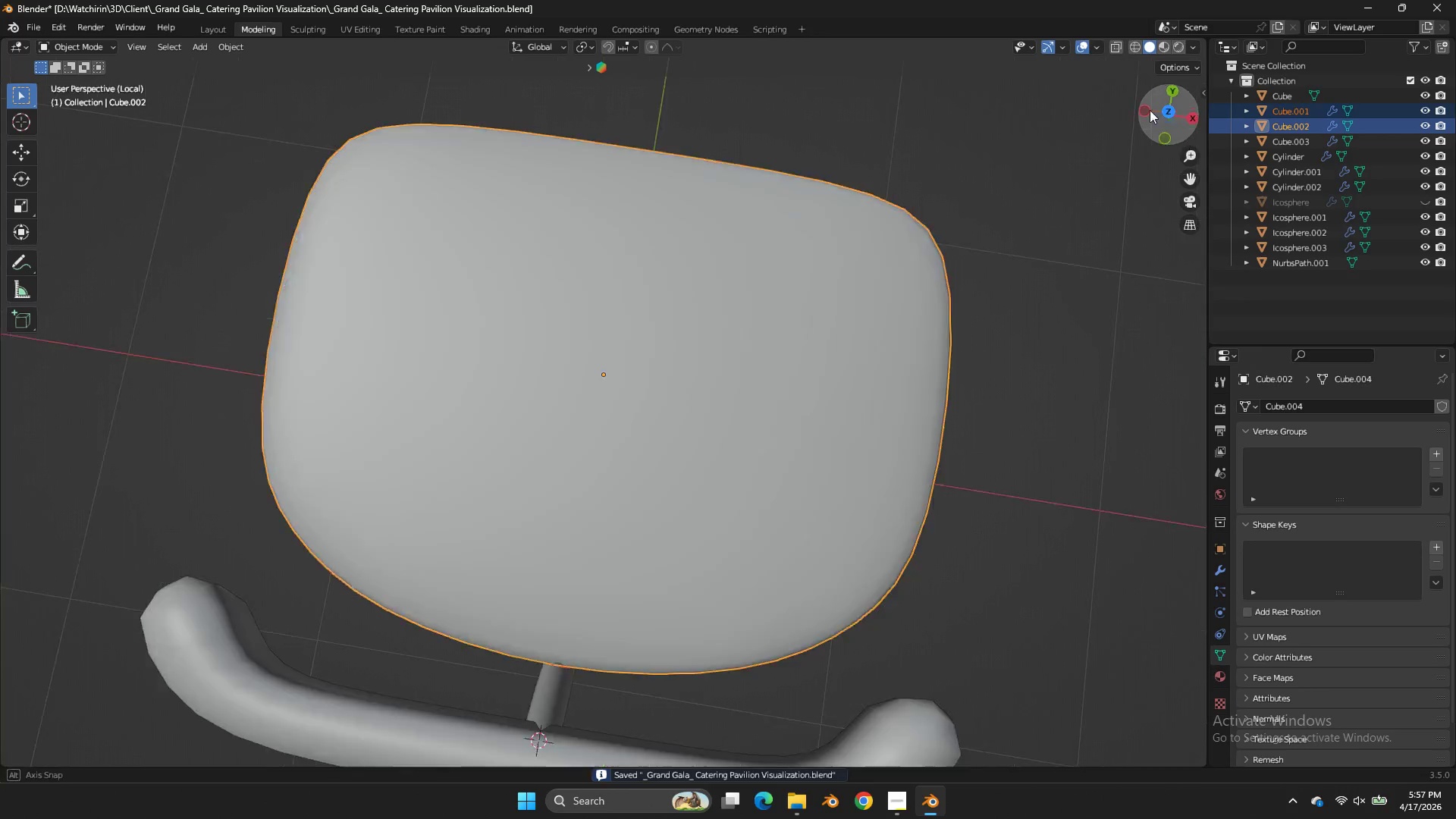 
left_click_drag(start_coordinate=[1182, 136], to_coordinate=[1030, 736])
 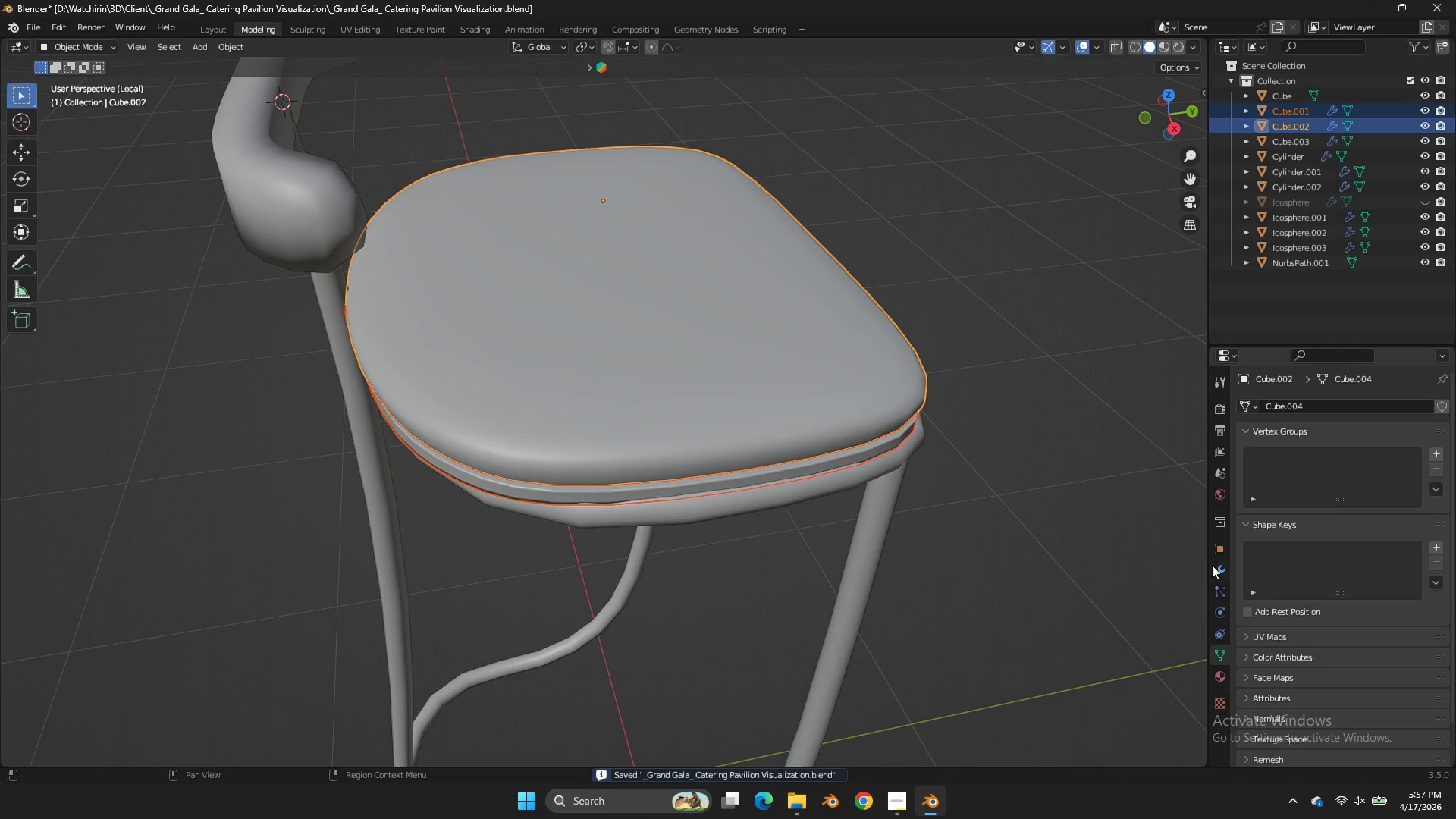 
left_click([1216, 570])
 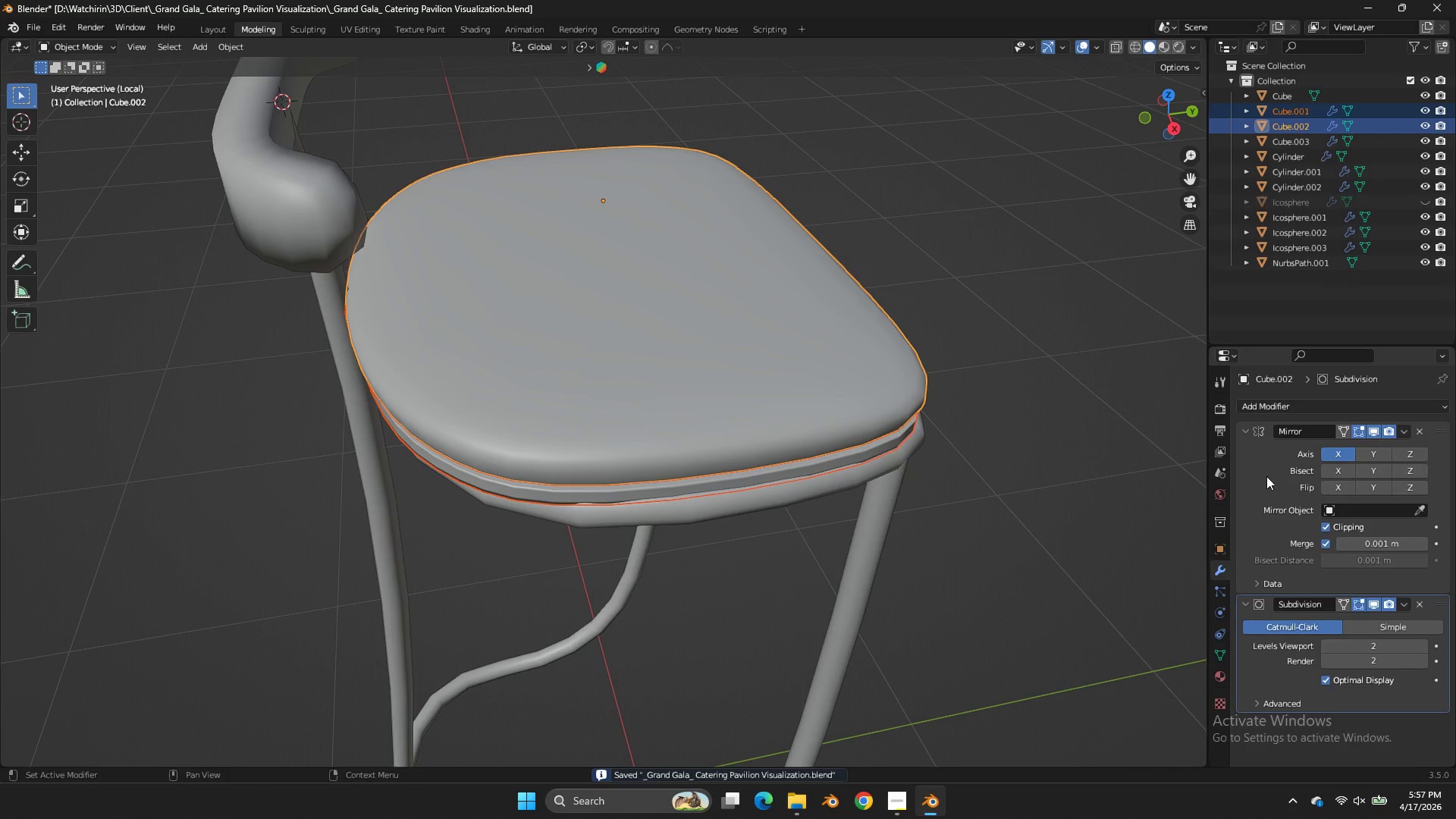 
key(Tab)
 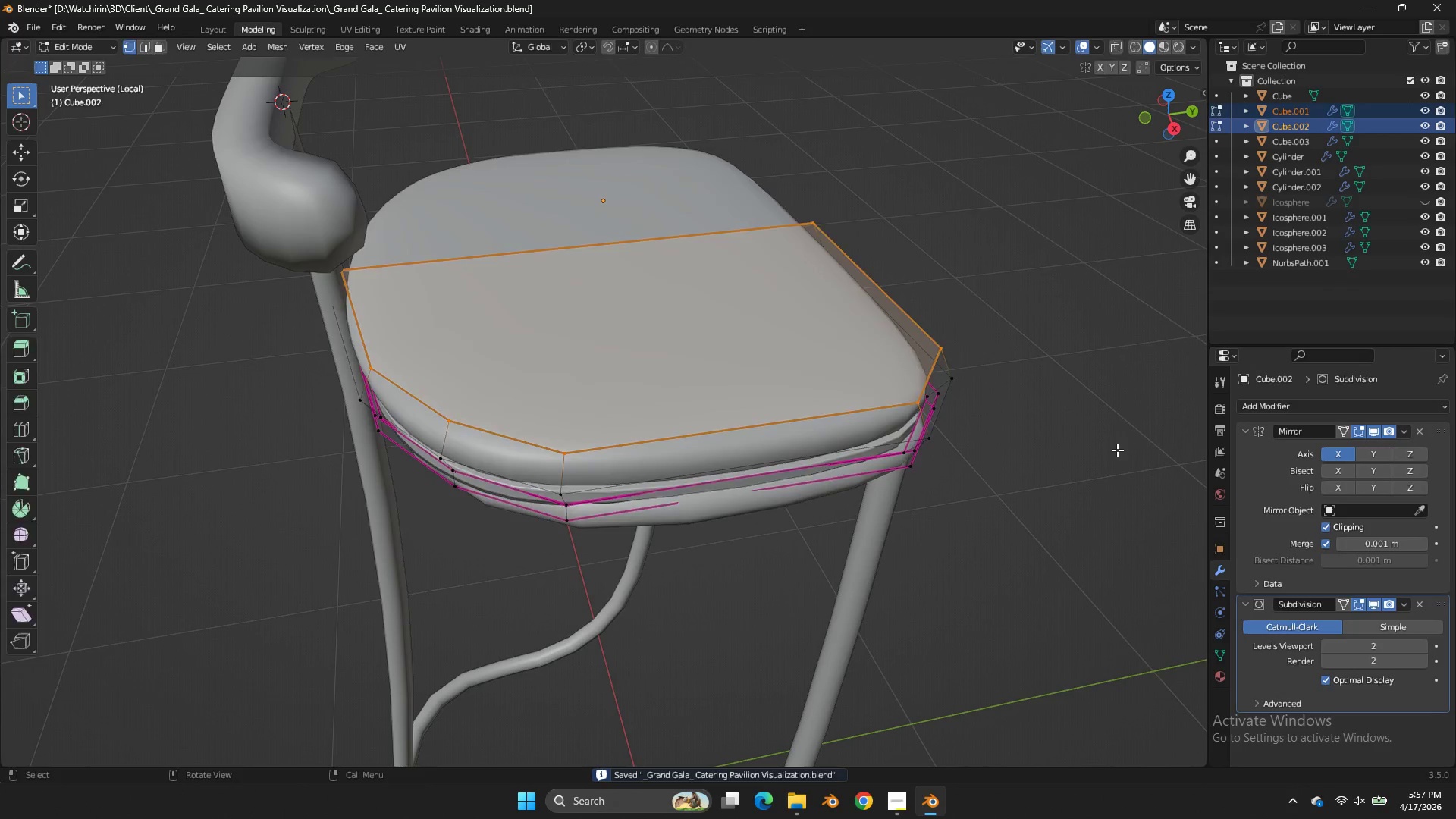 
key(Tab)
 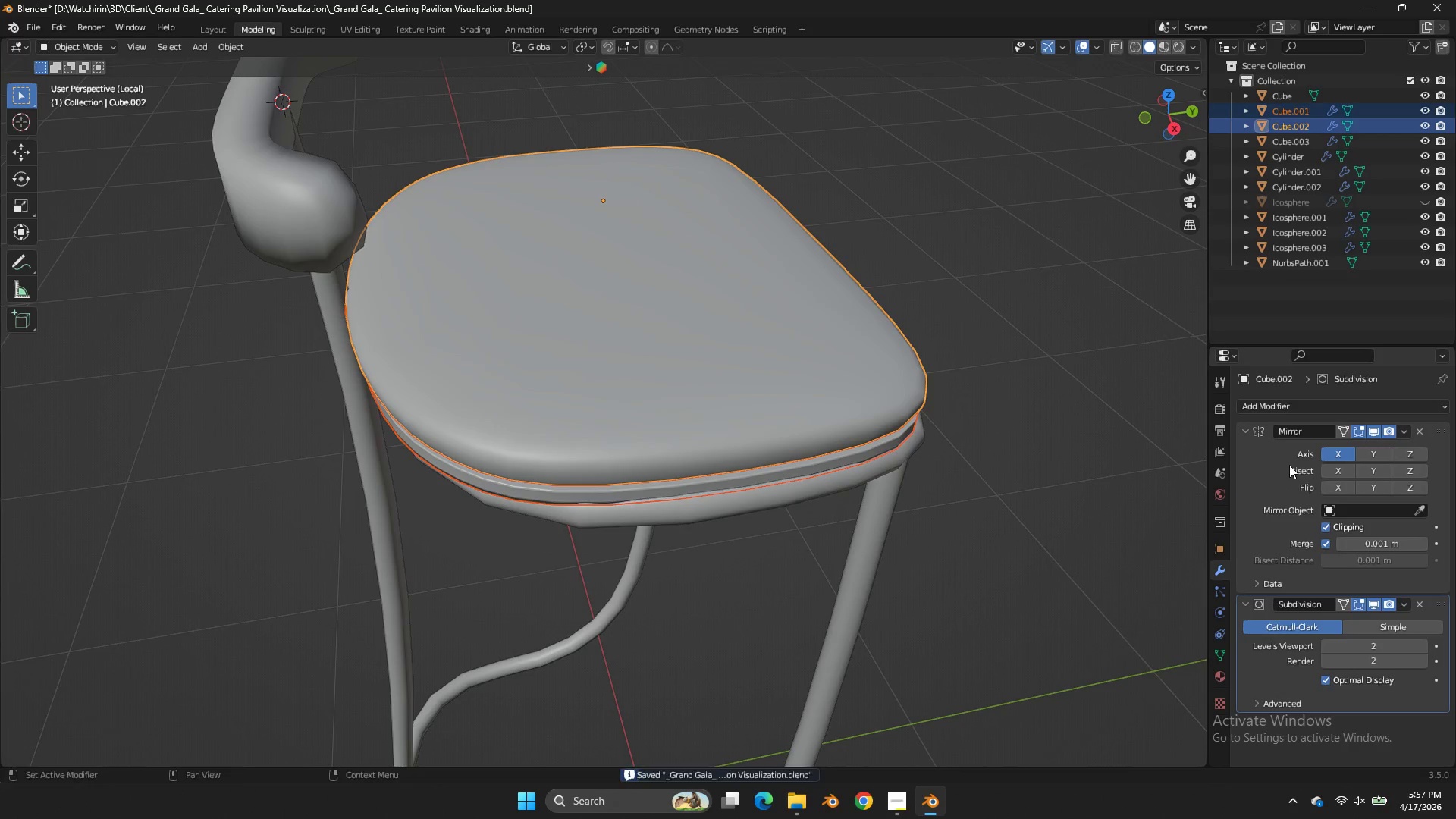 
key(Control+A)
 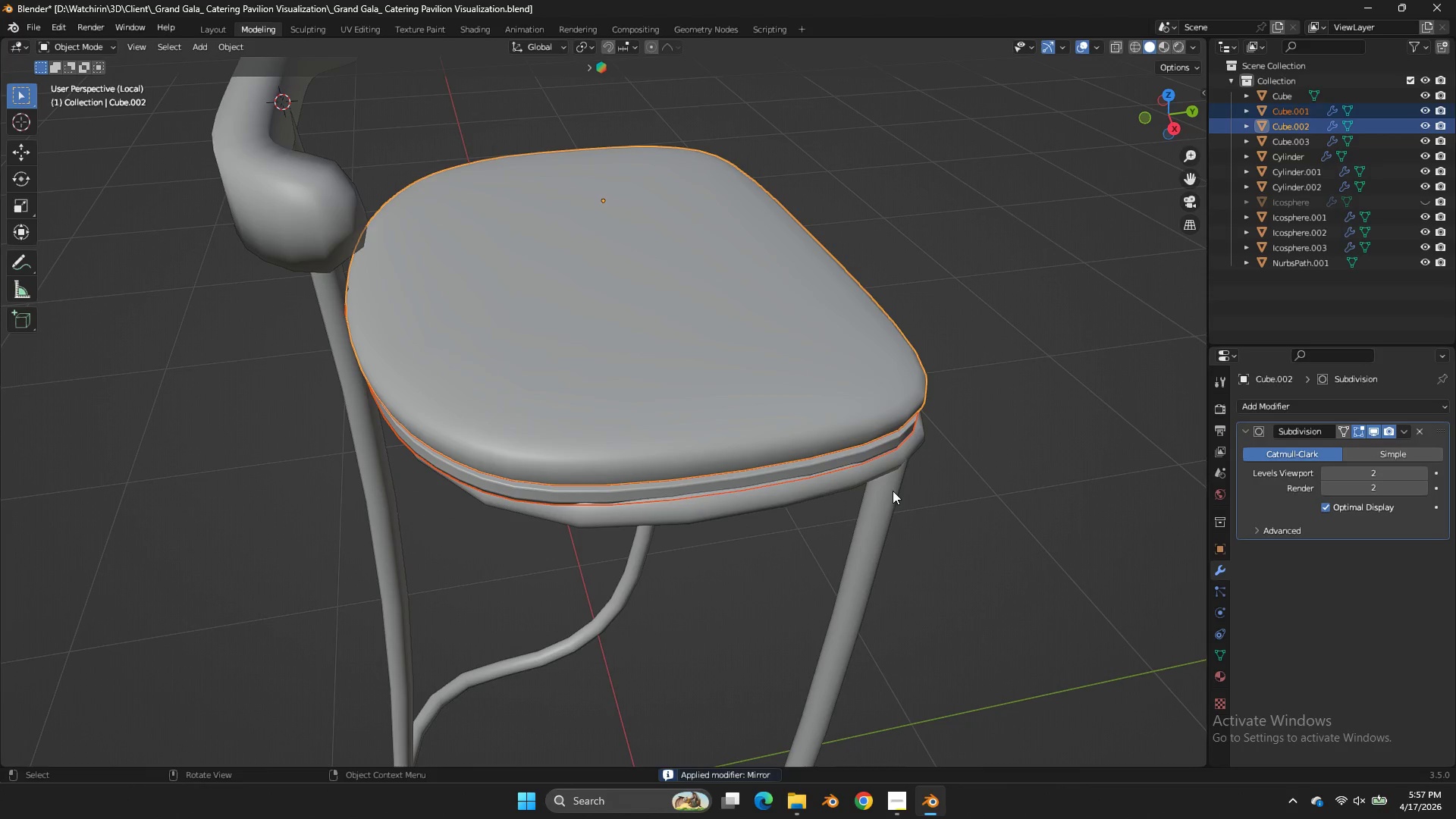 
key(Tab)
 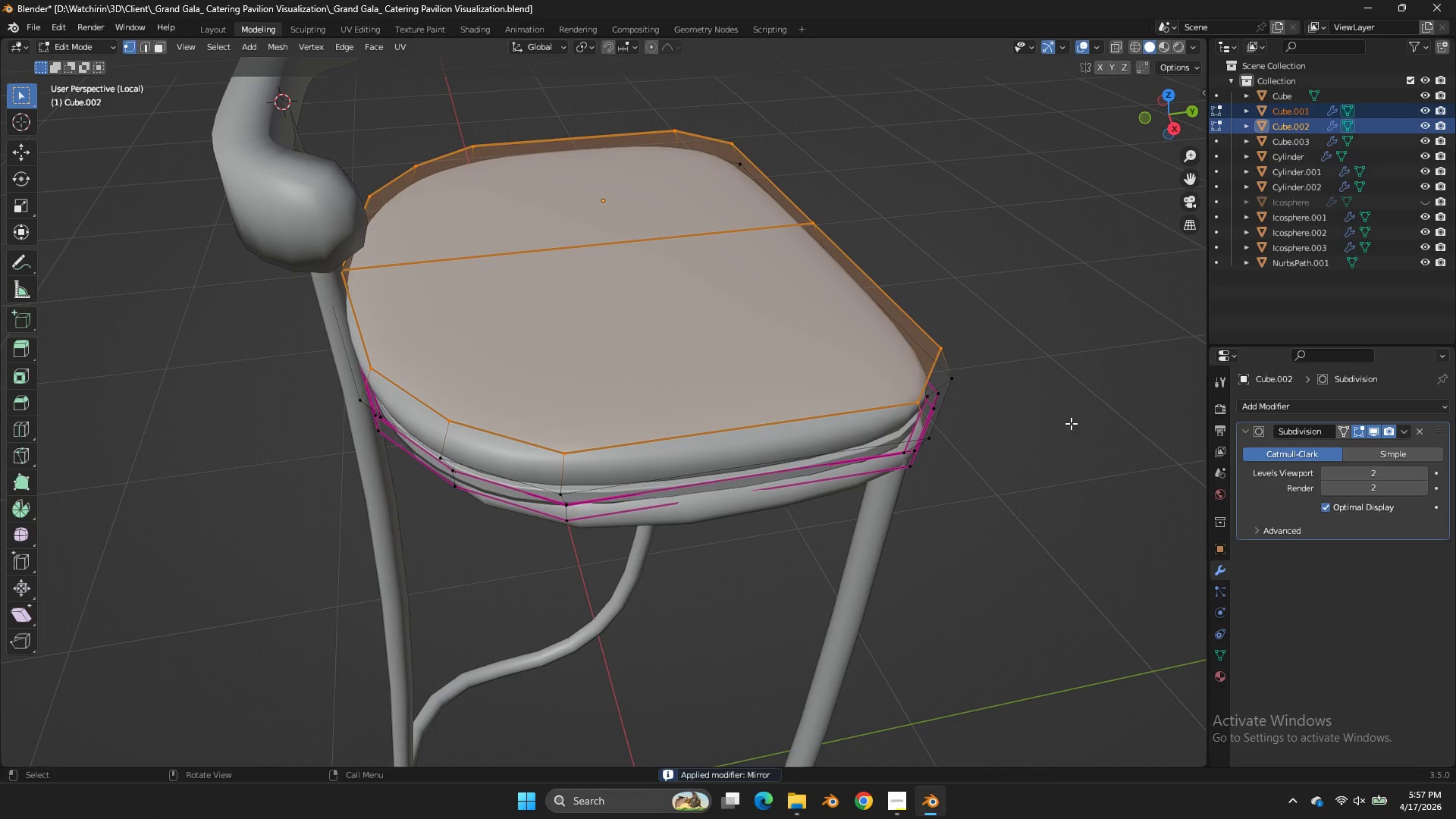 
key(Tab)
 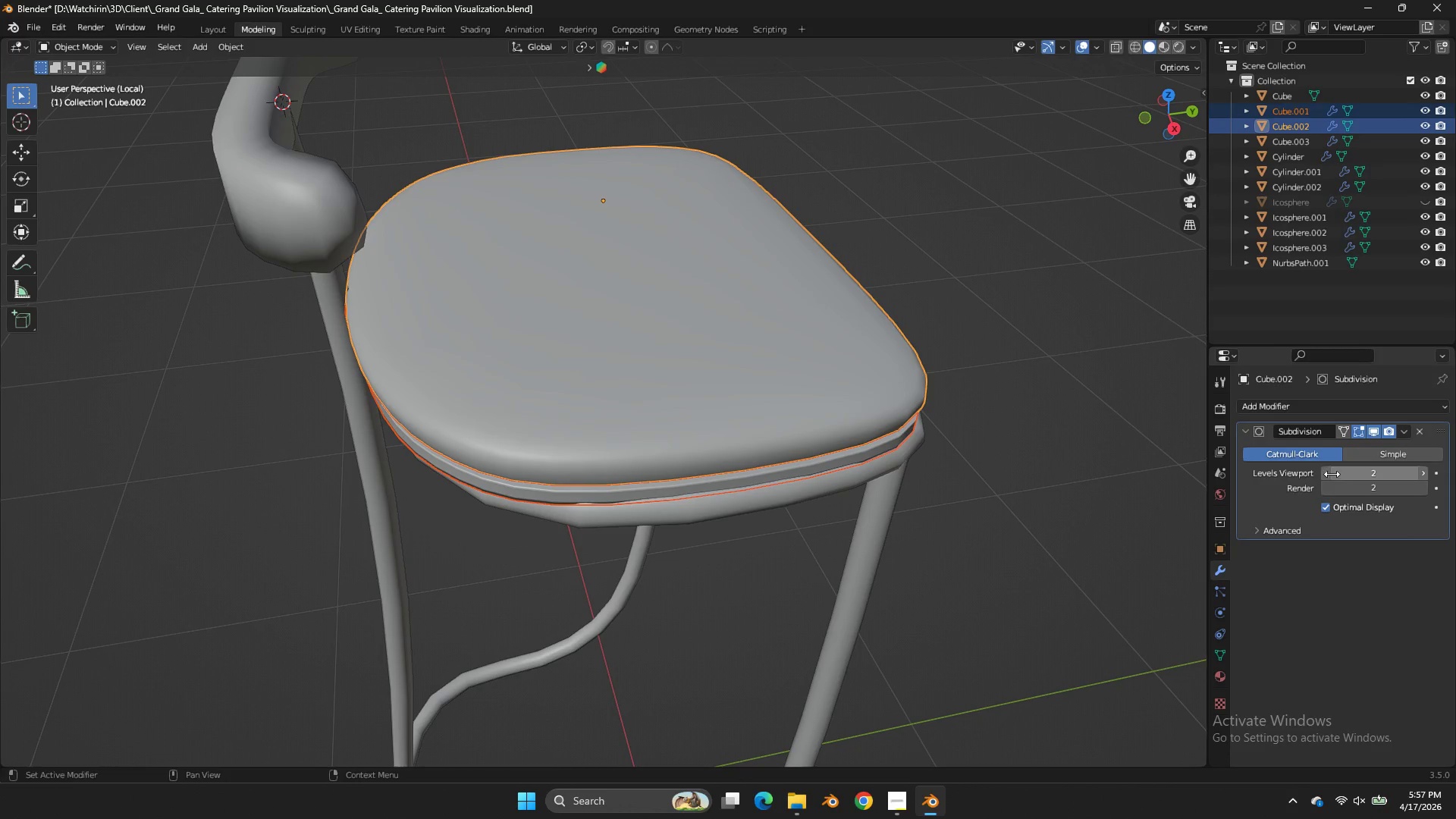 
left_click_drag(start_coordinate=[1329, 472], to_coordinate=[600, 472])
 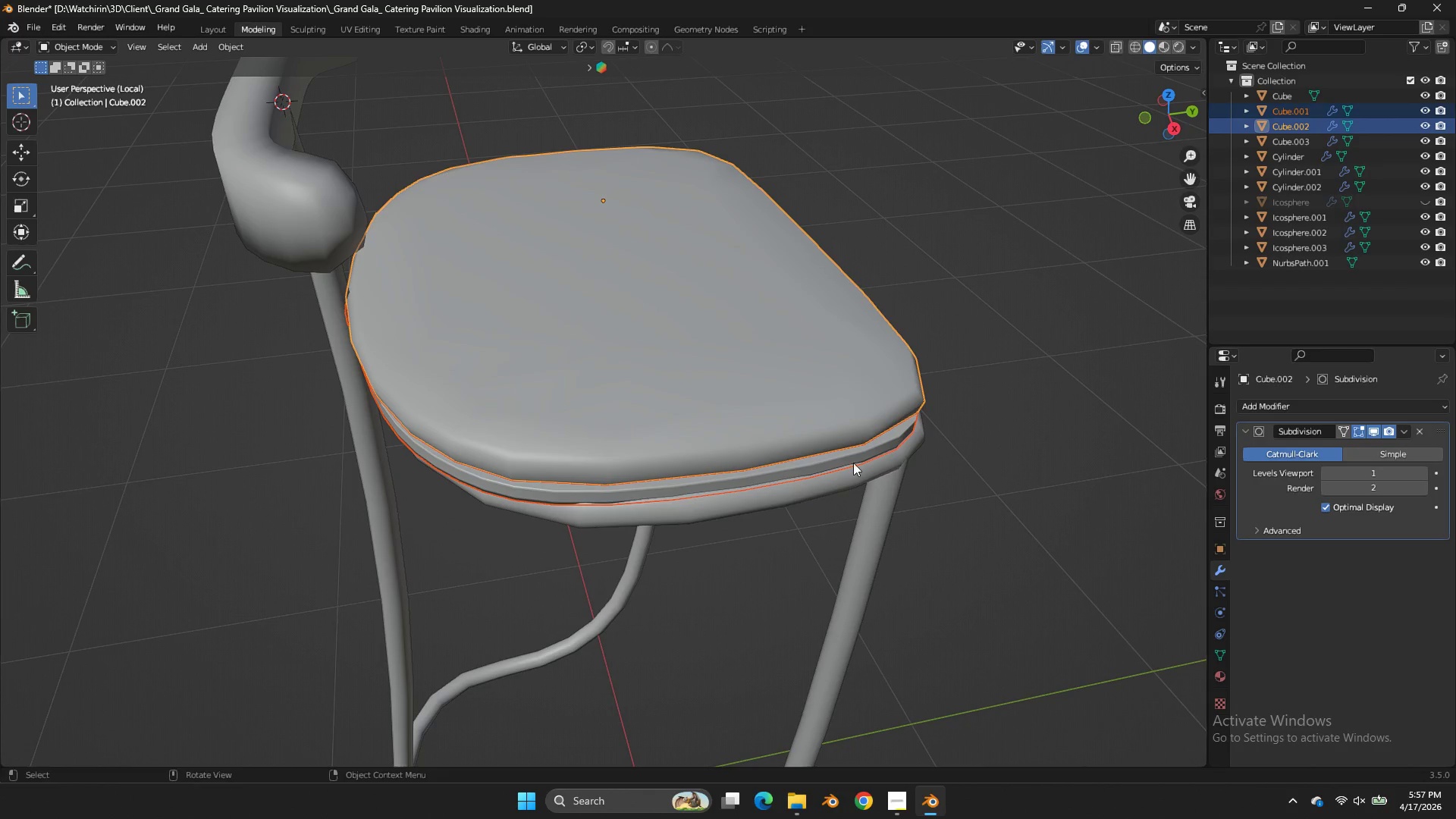 
key(Control+A)
 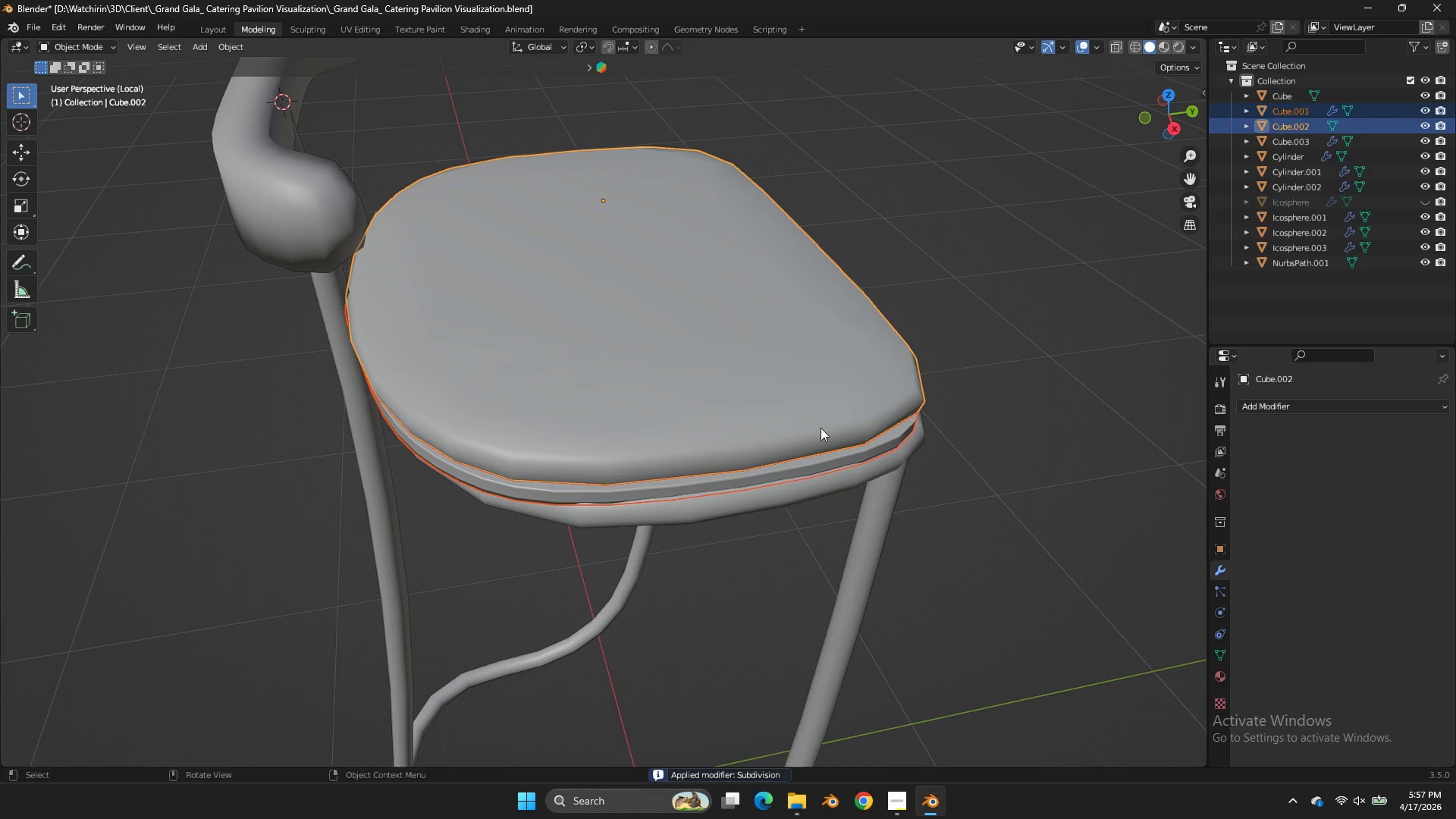 
key(Tab)
 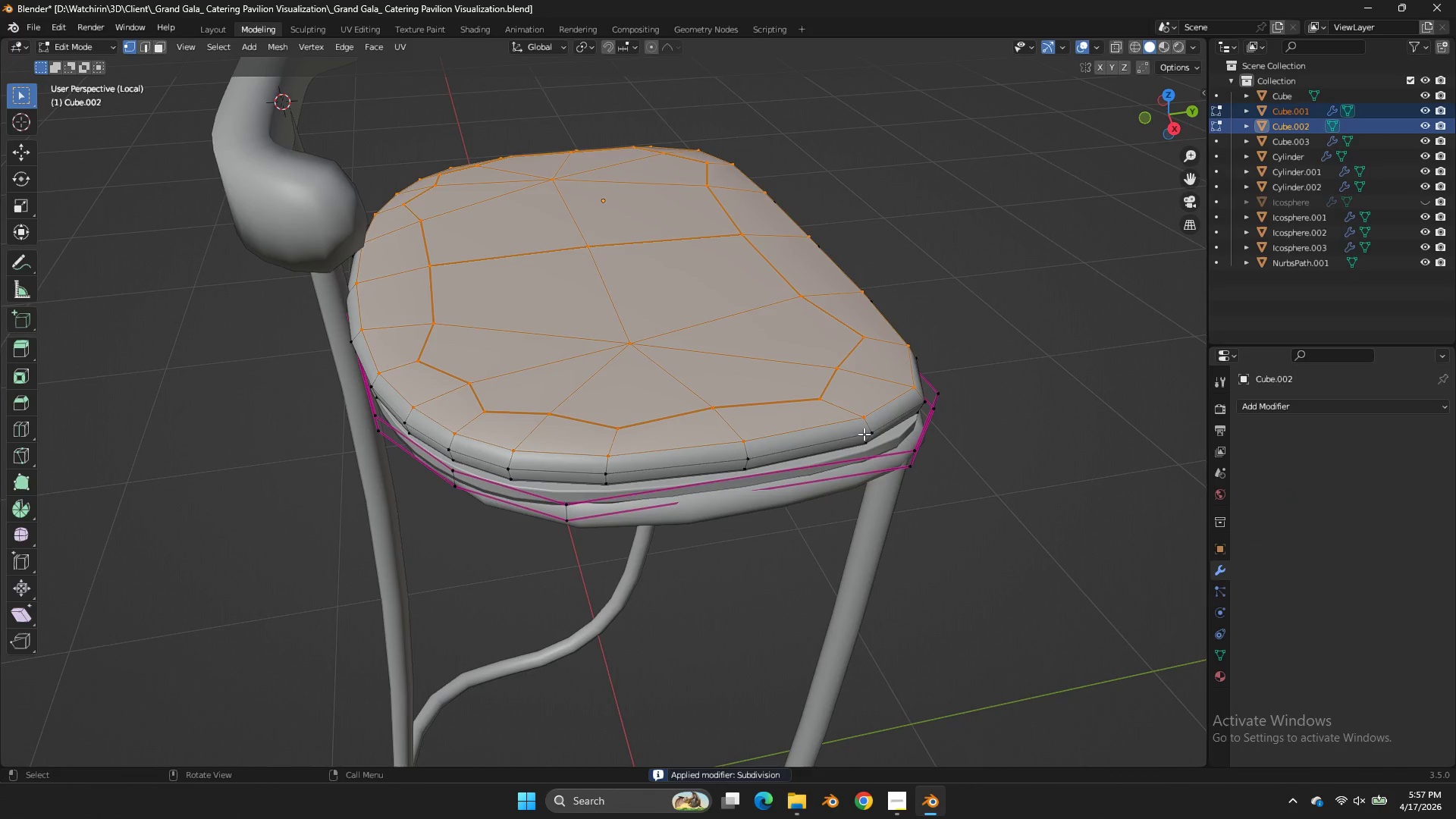 
key(Tab)
 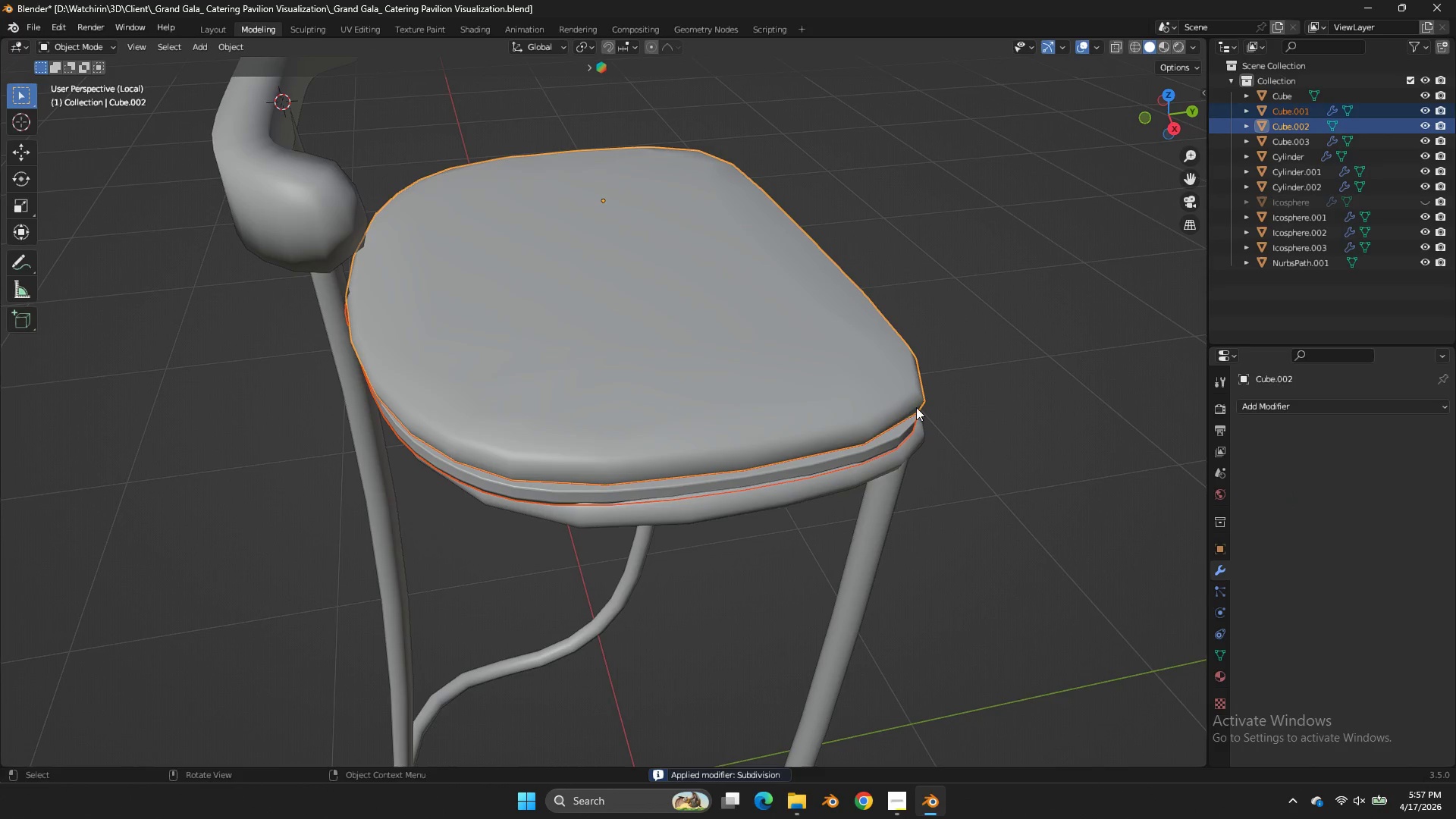 
key(Control+Z)
 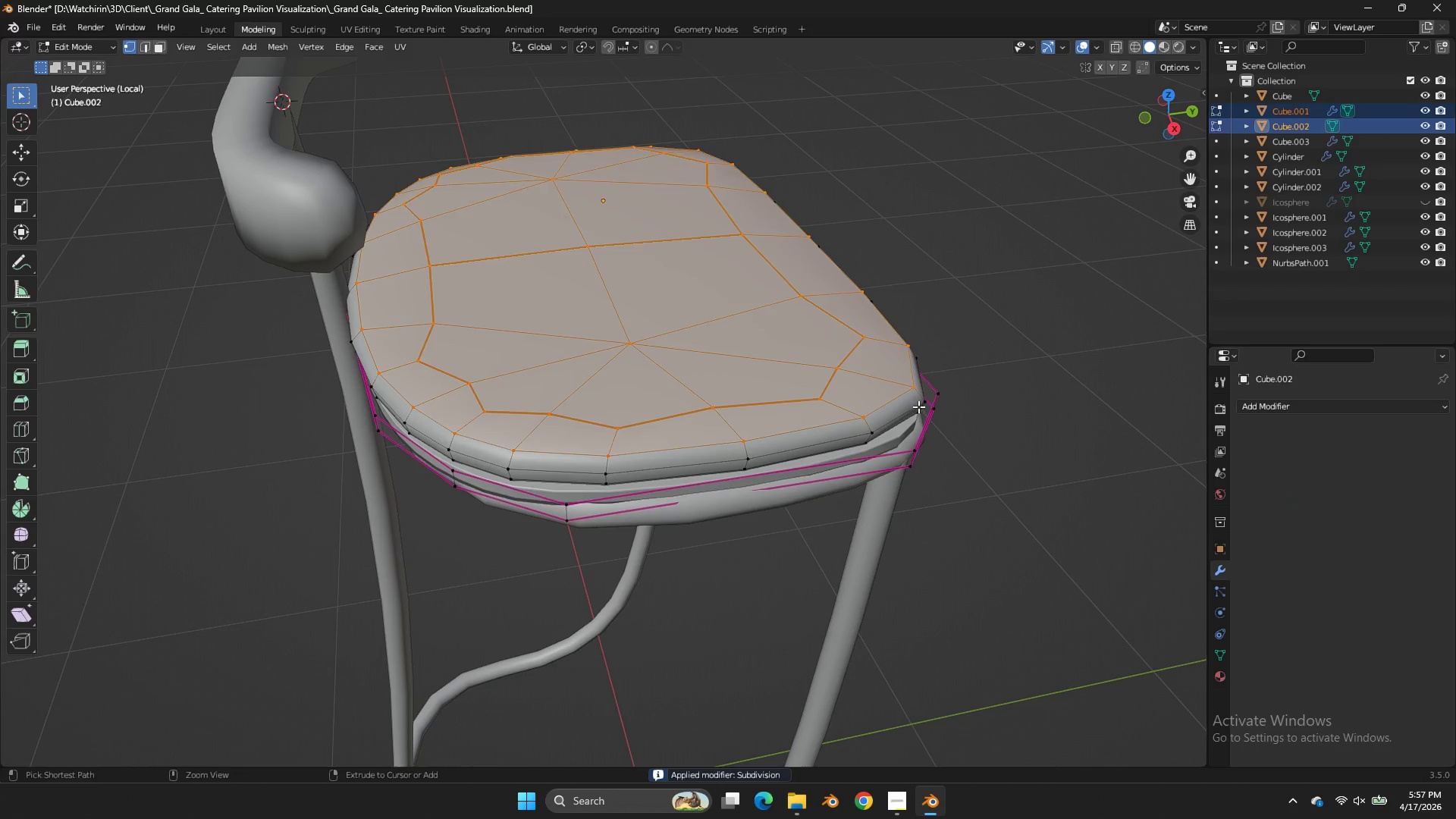 
key(Control+Z)
 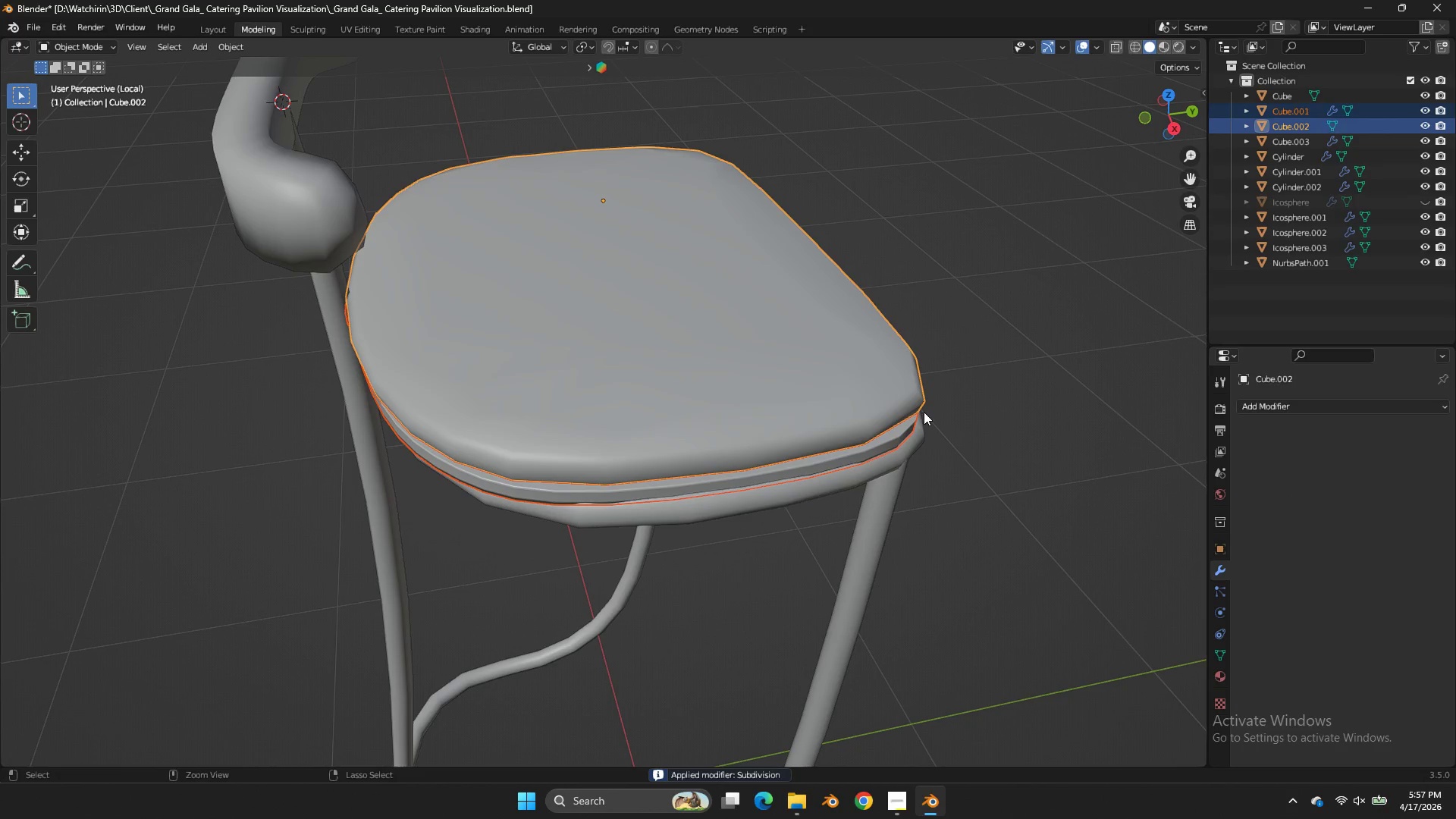 
key(Control+Z)
 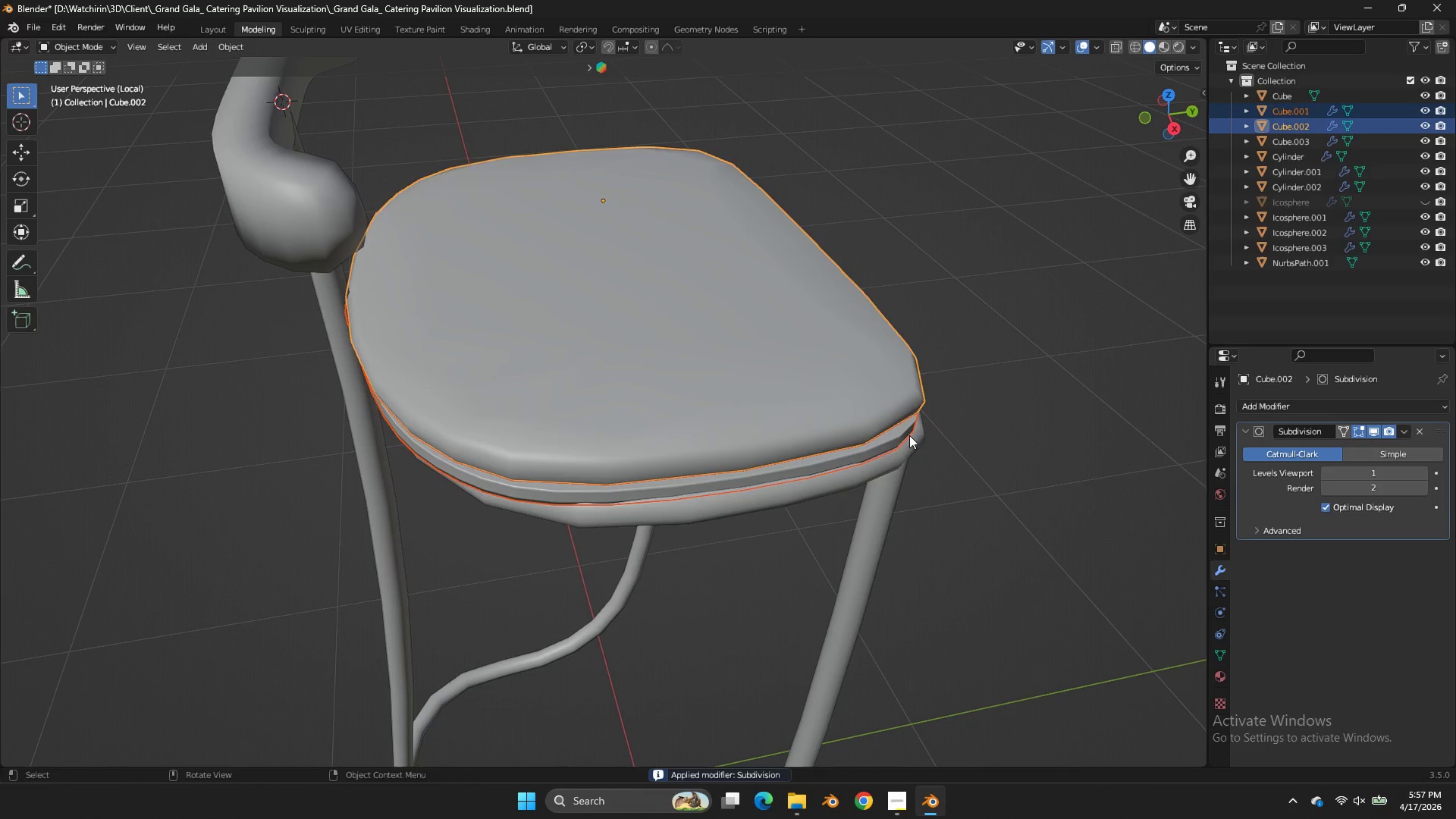 
key(Tab)
 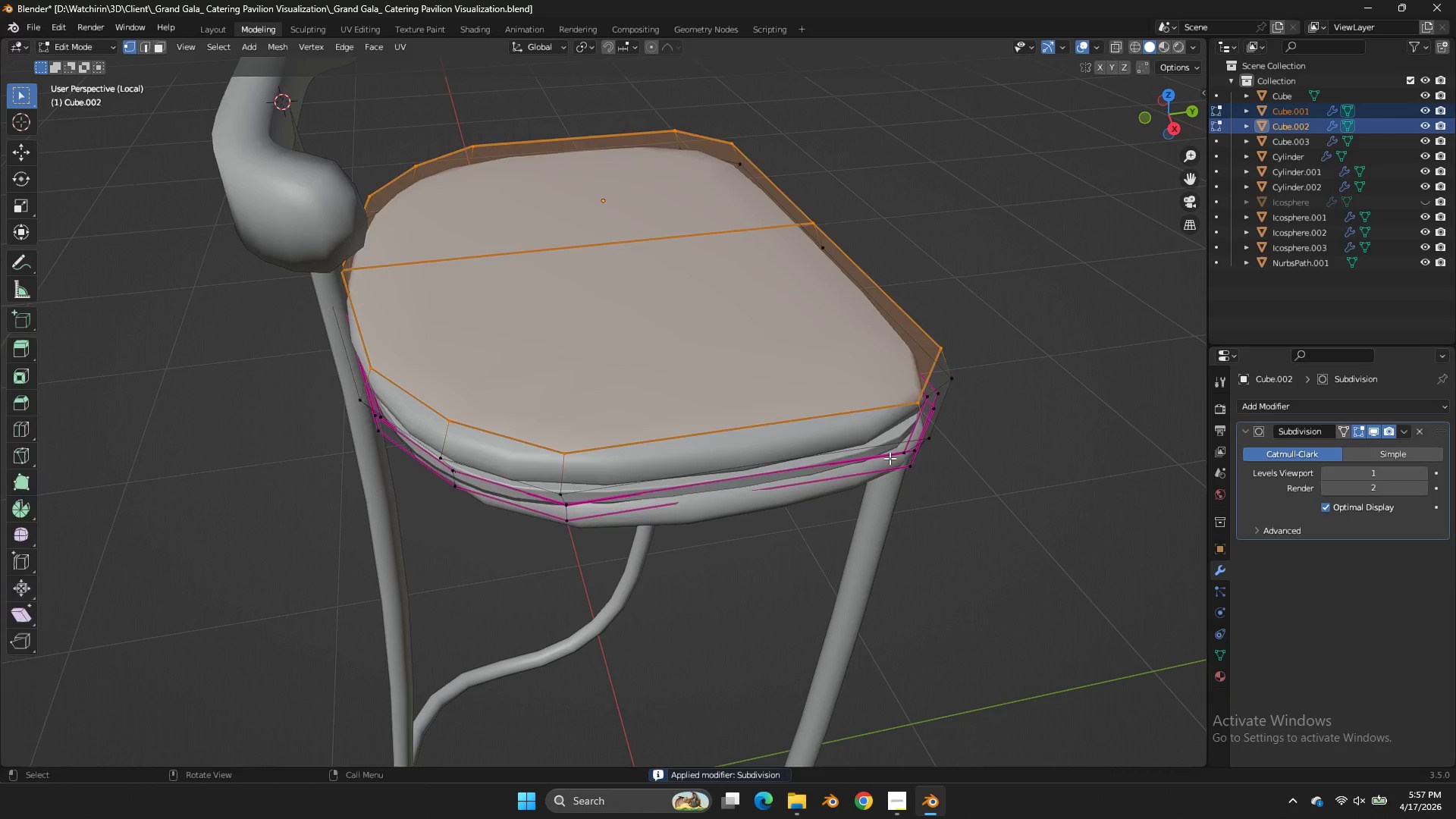 
key(Tab)
 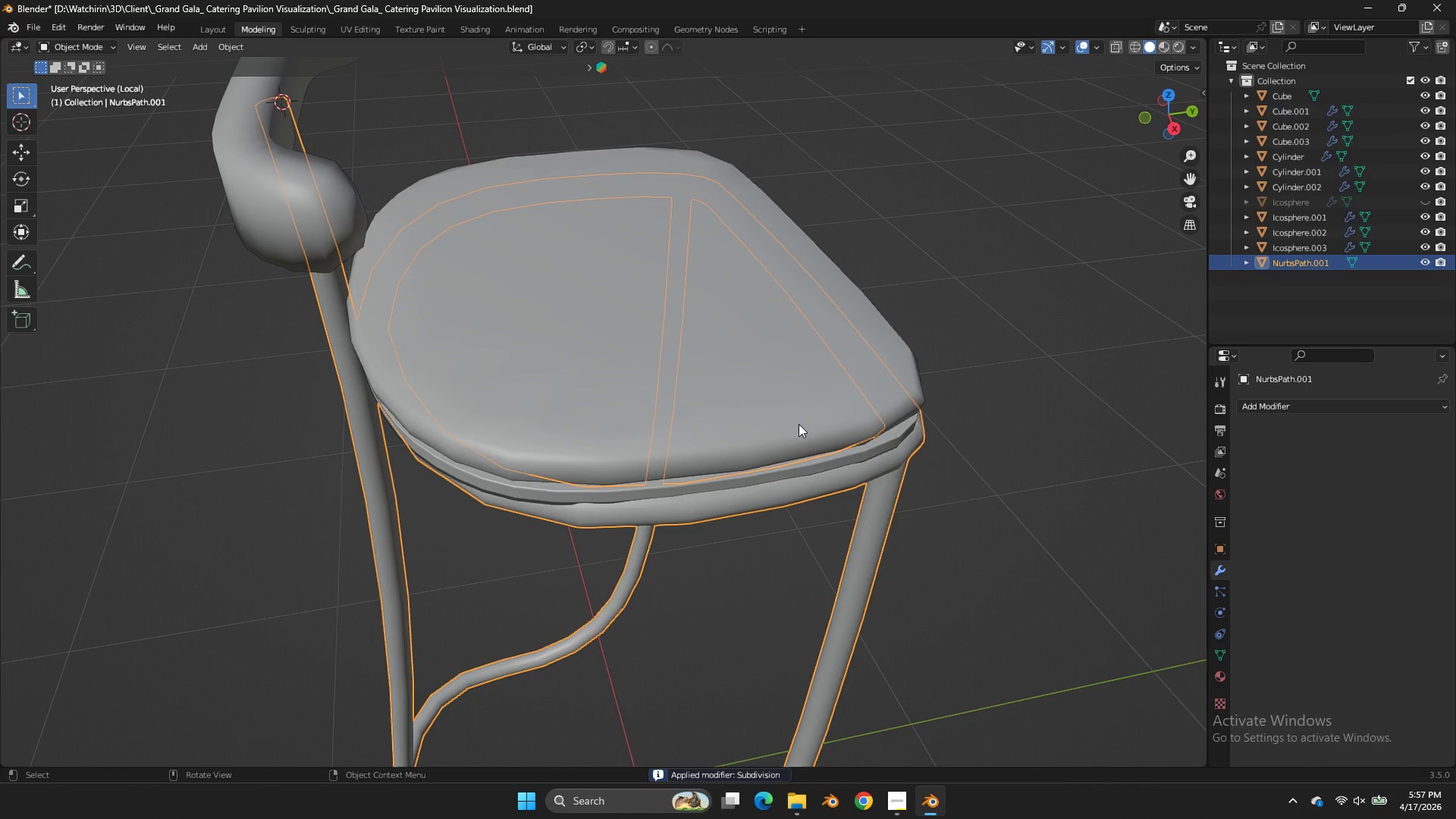 
left_click([290, 225])
 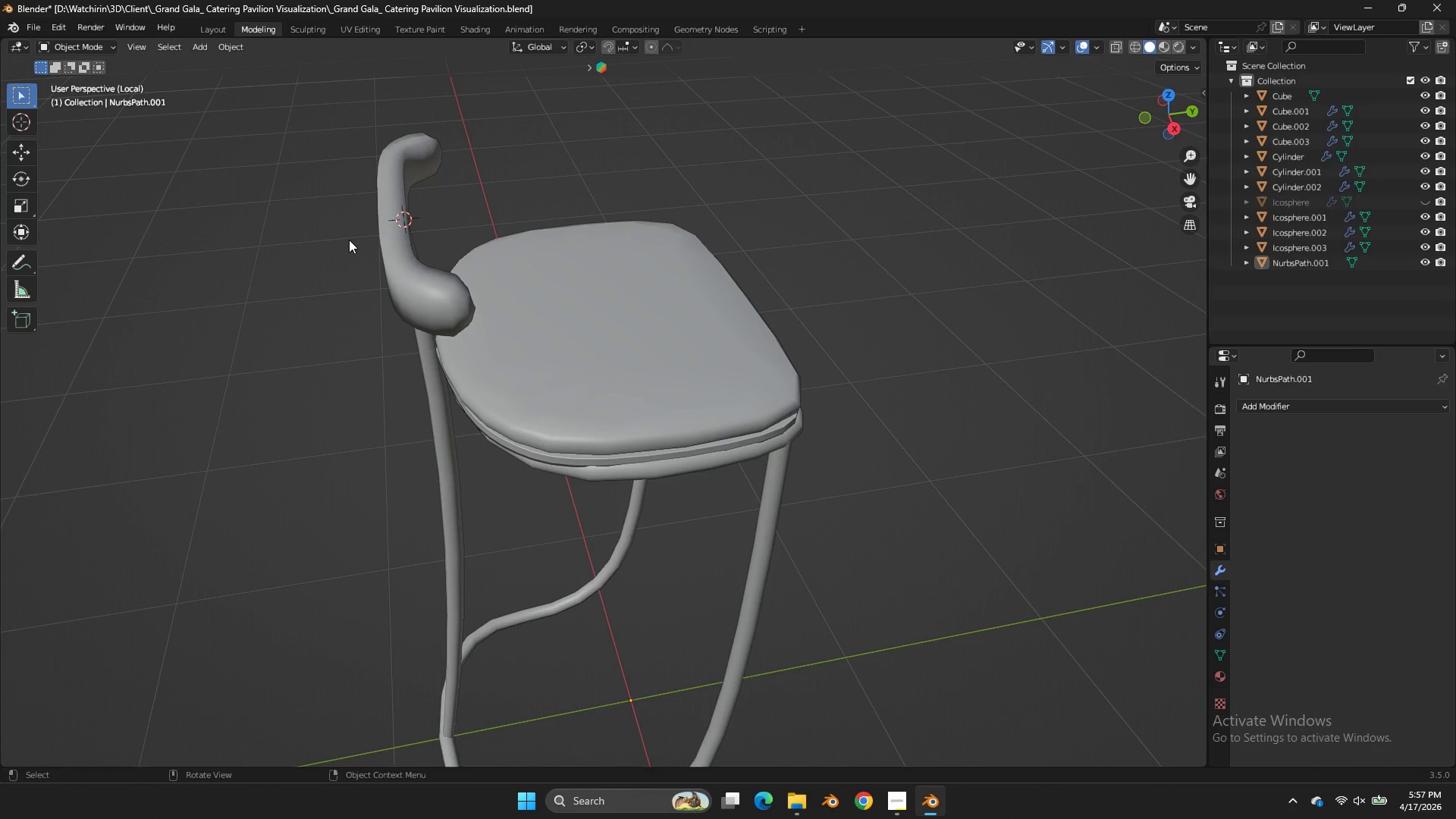 
scroll: coordinate [321, 227], scroll_direction: down, amount: 2.0
 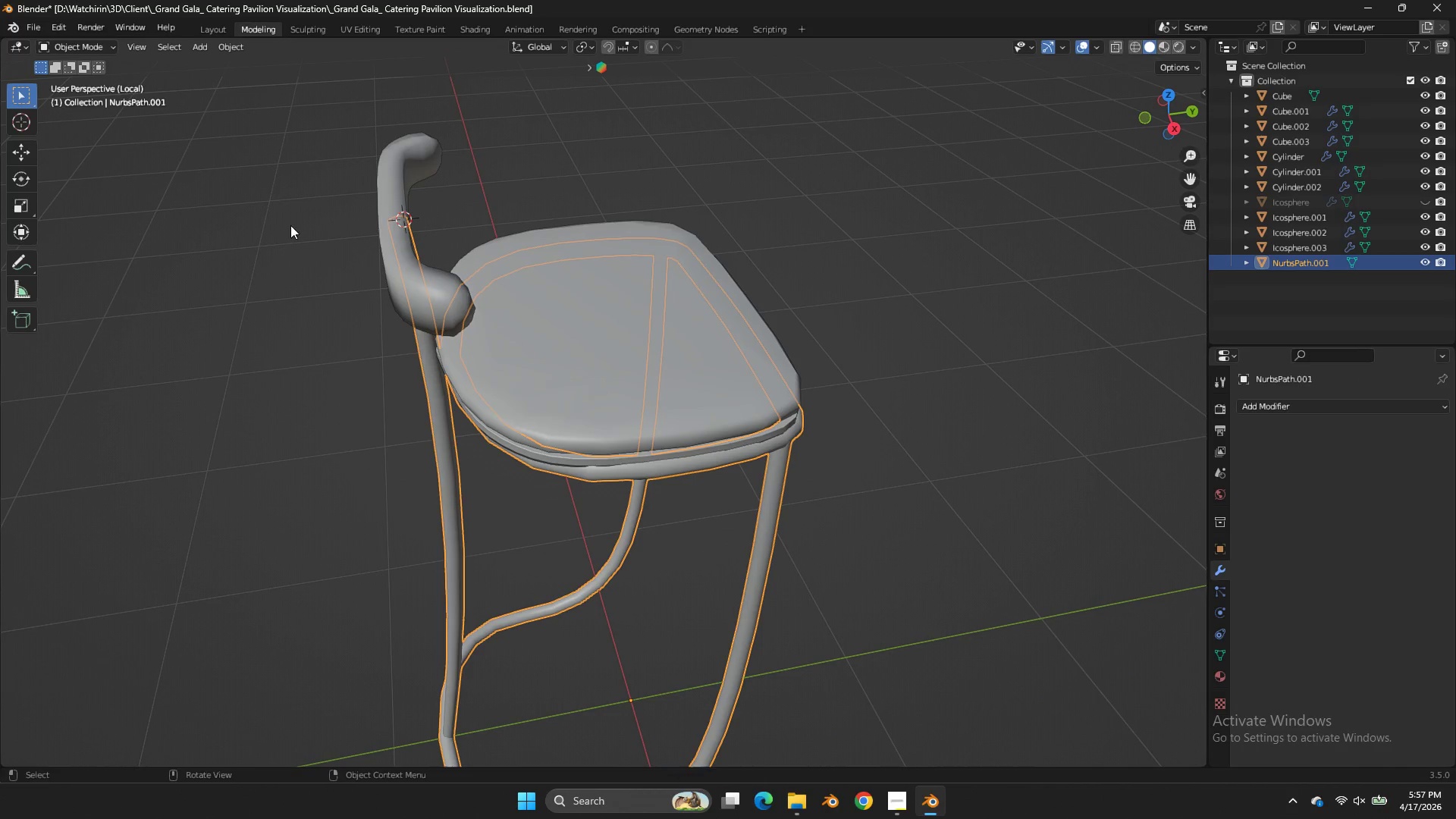 
double_click([349, 240])
 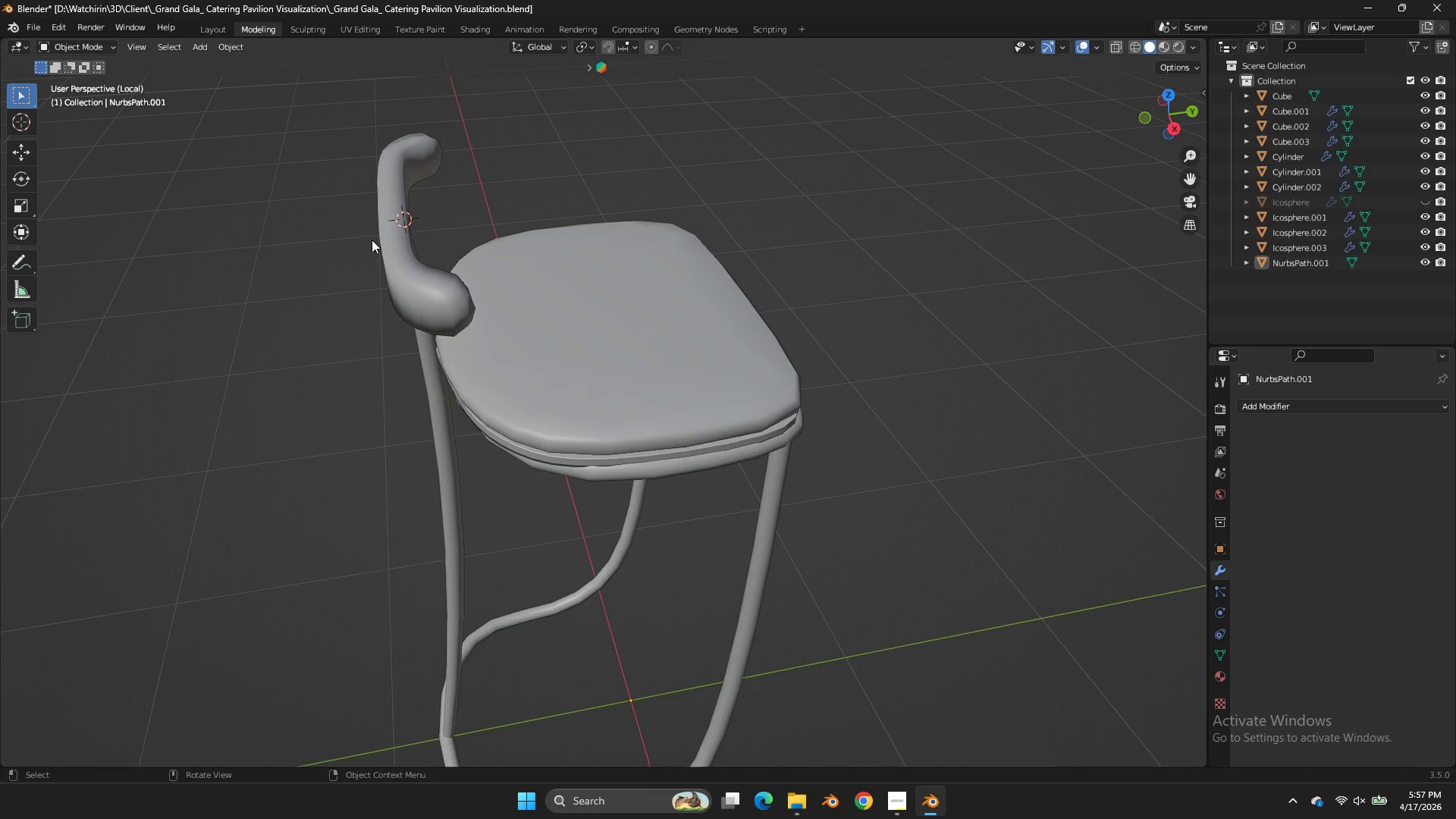 
triple_click([372, 240])
 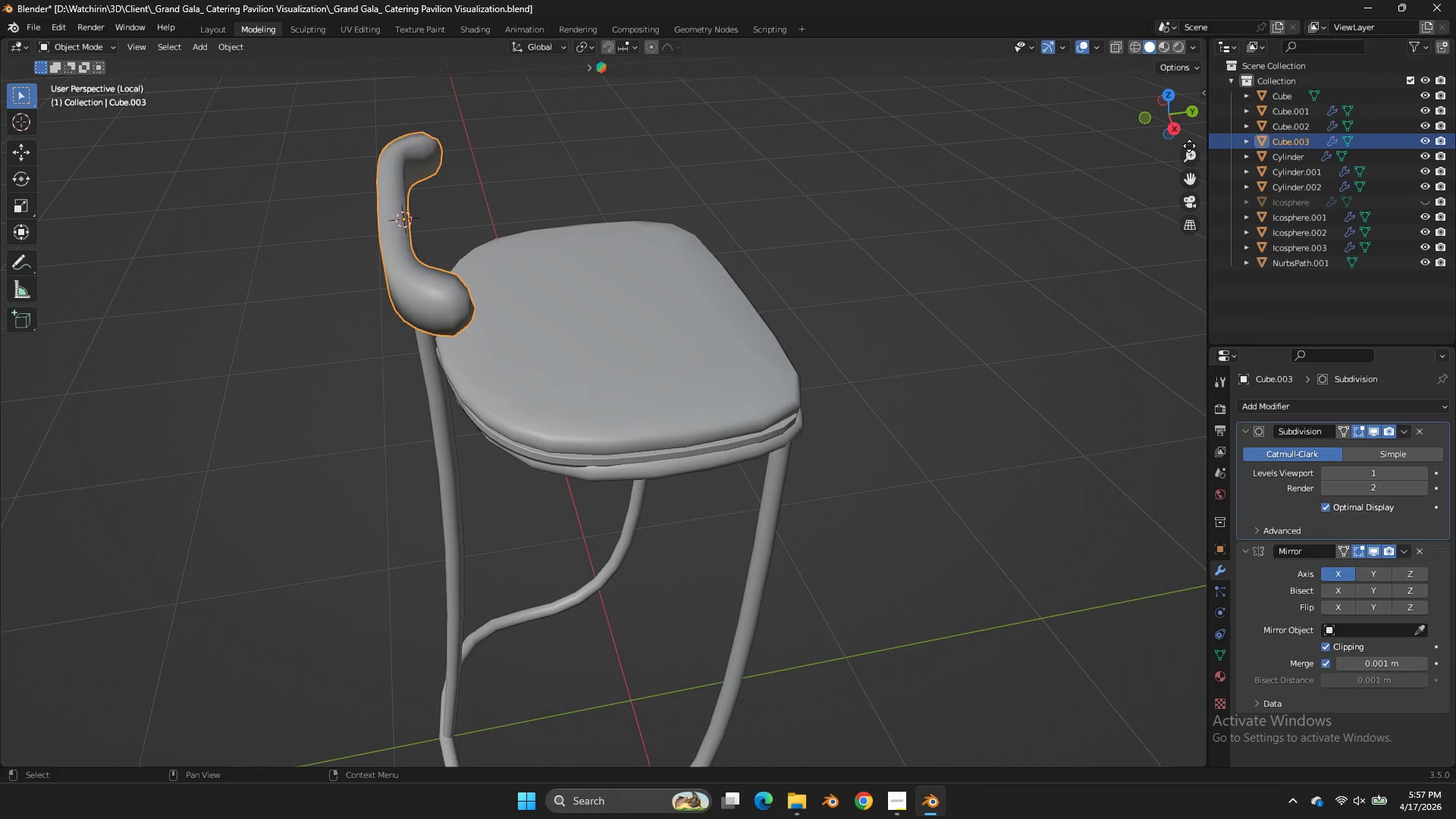 
left_click_drag(start_coordinate=[1169, 108], to_coordinate=[1182, 110])
 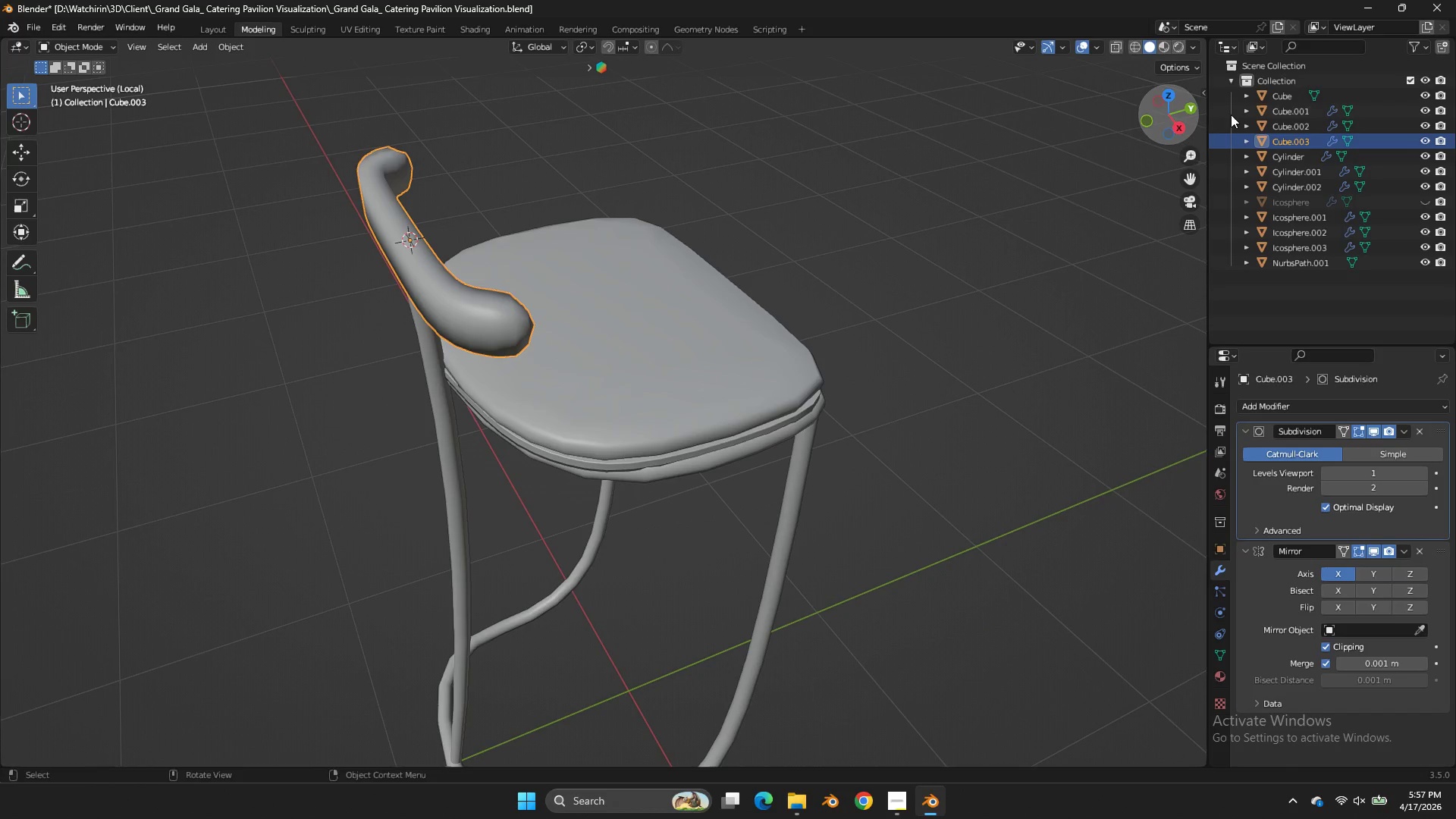 
left_click_drag(start_coordinate=[1231, 115], to_coordinate=[1267, 124])
 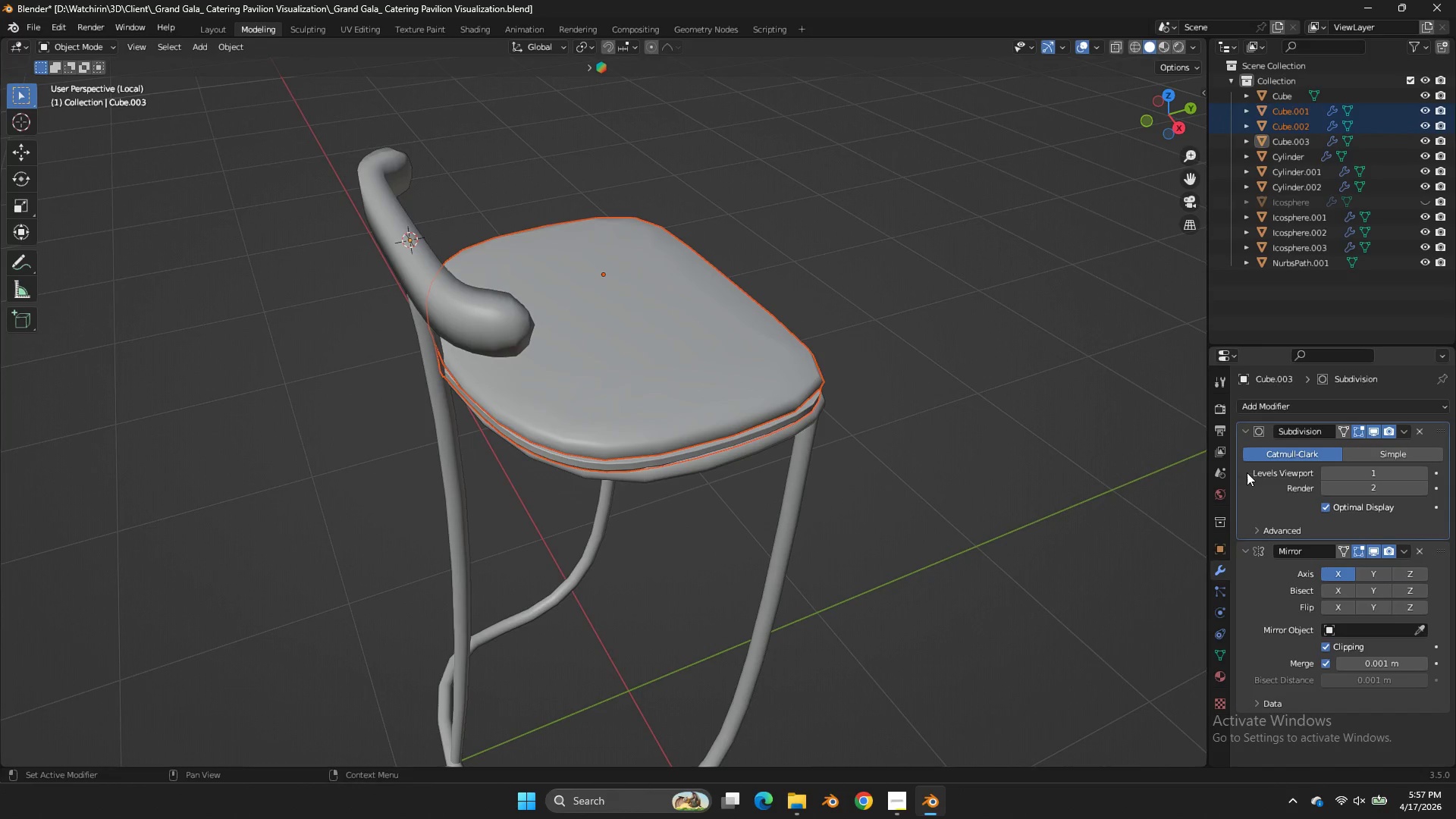 
key(Control+ControlLeft)
 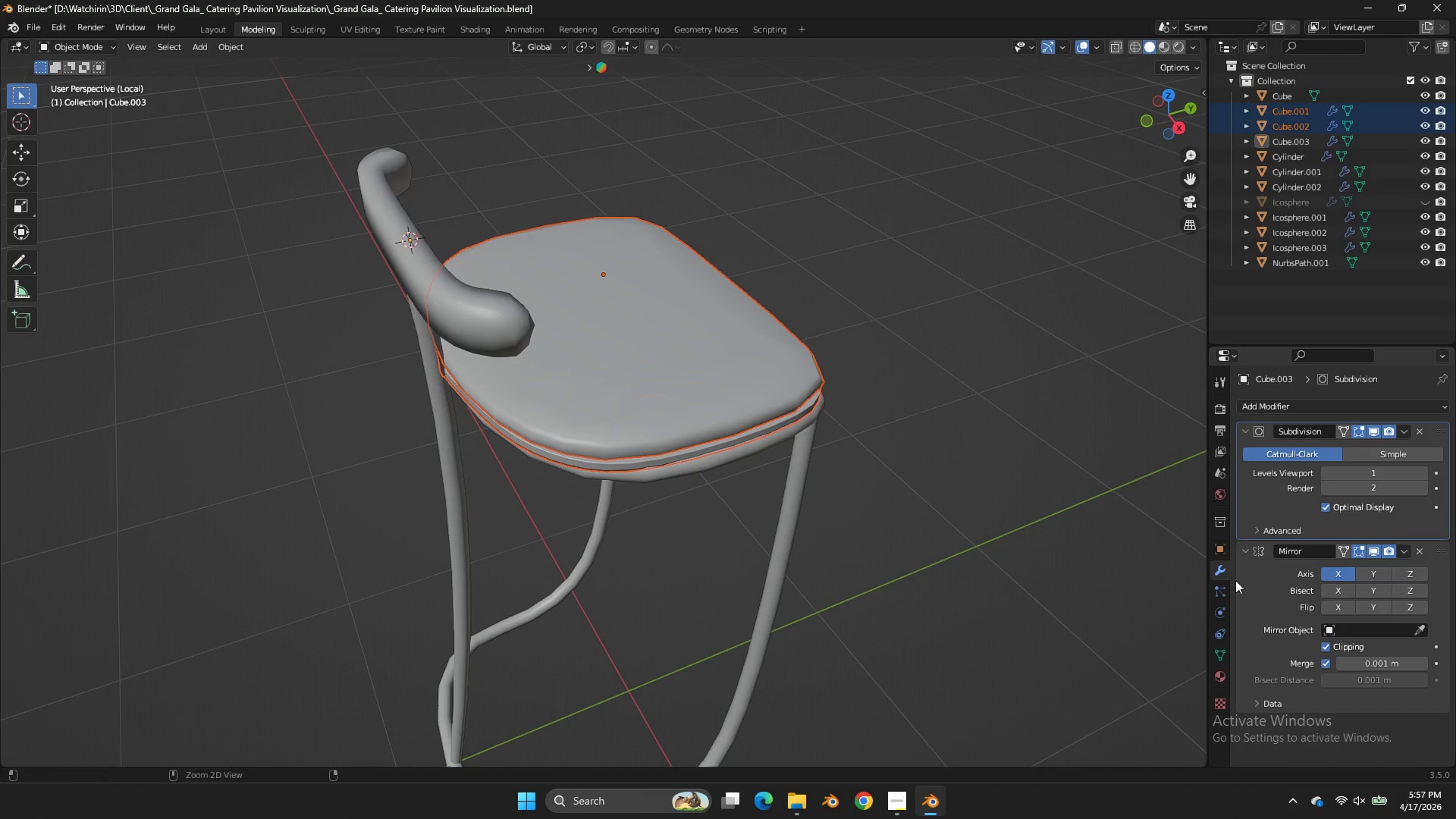 
key(Control+A)
 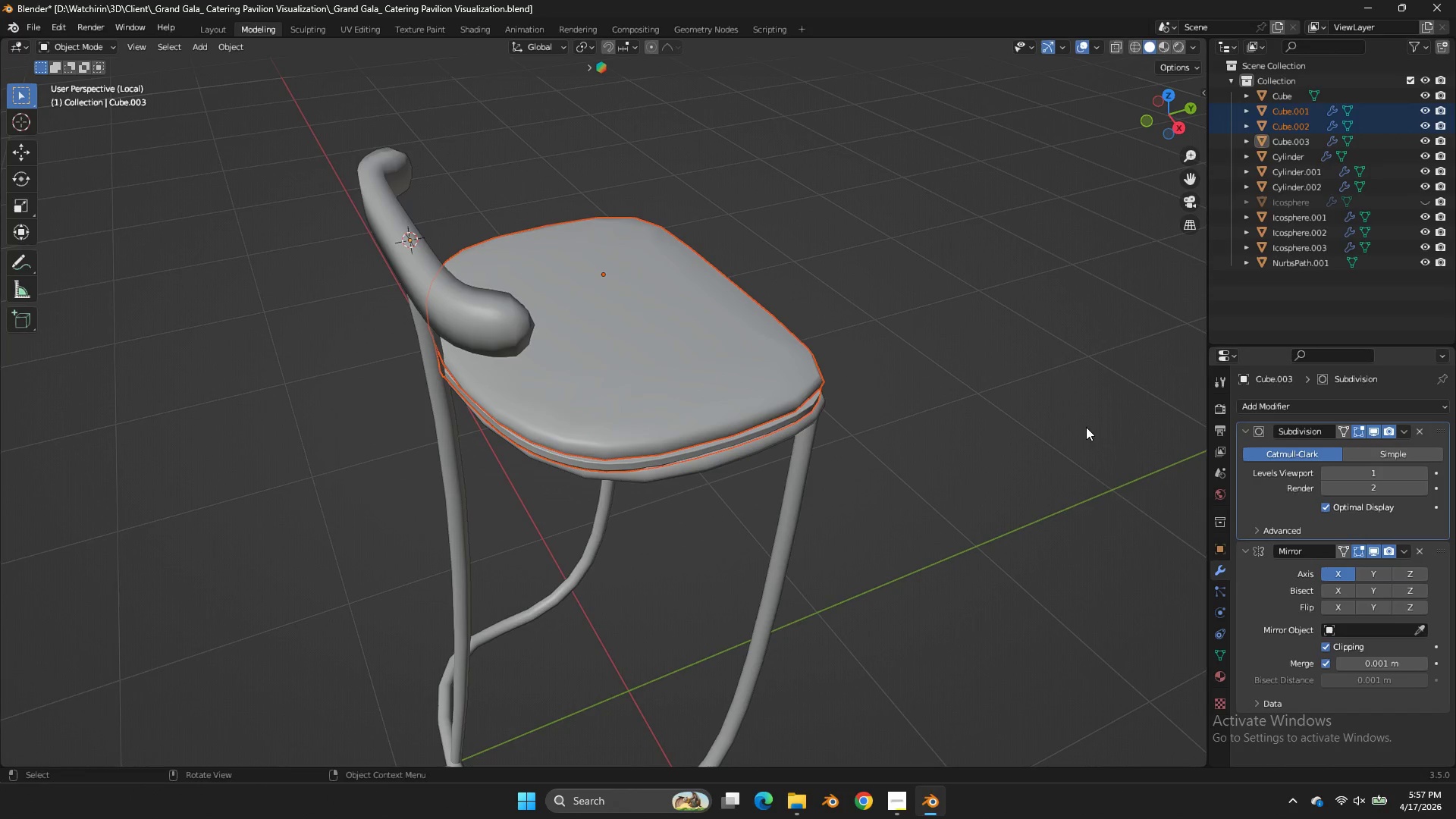 
left_click([727, 412])
 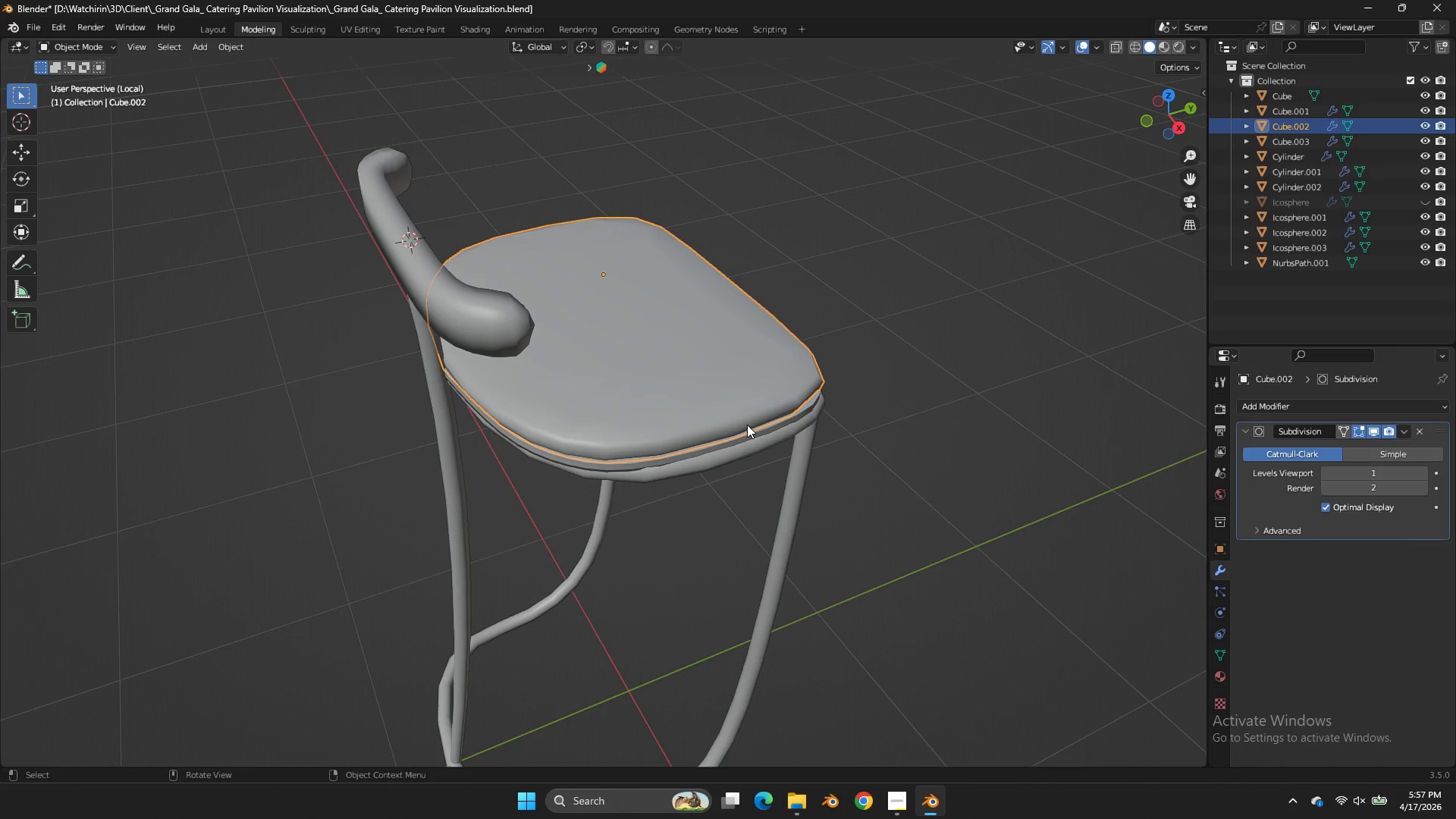 
hold_key(key=ShiftLeft, duration=2.89)
left_click([753, 428])
 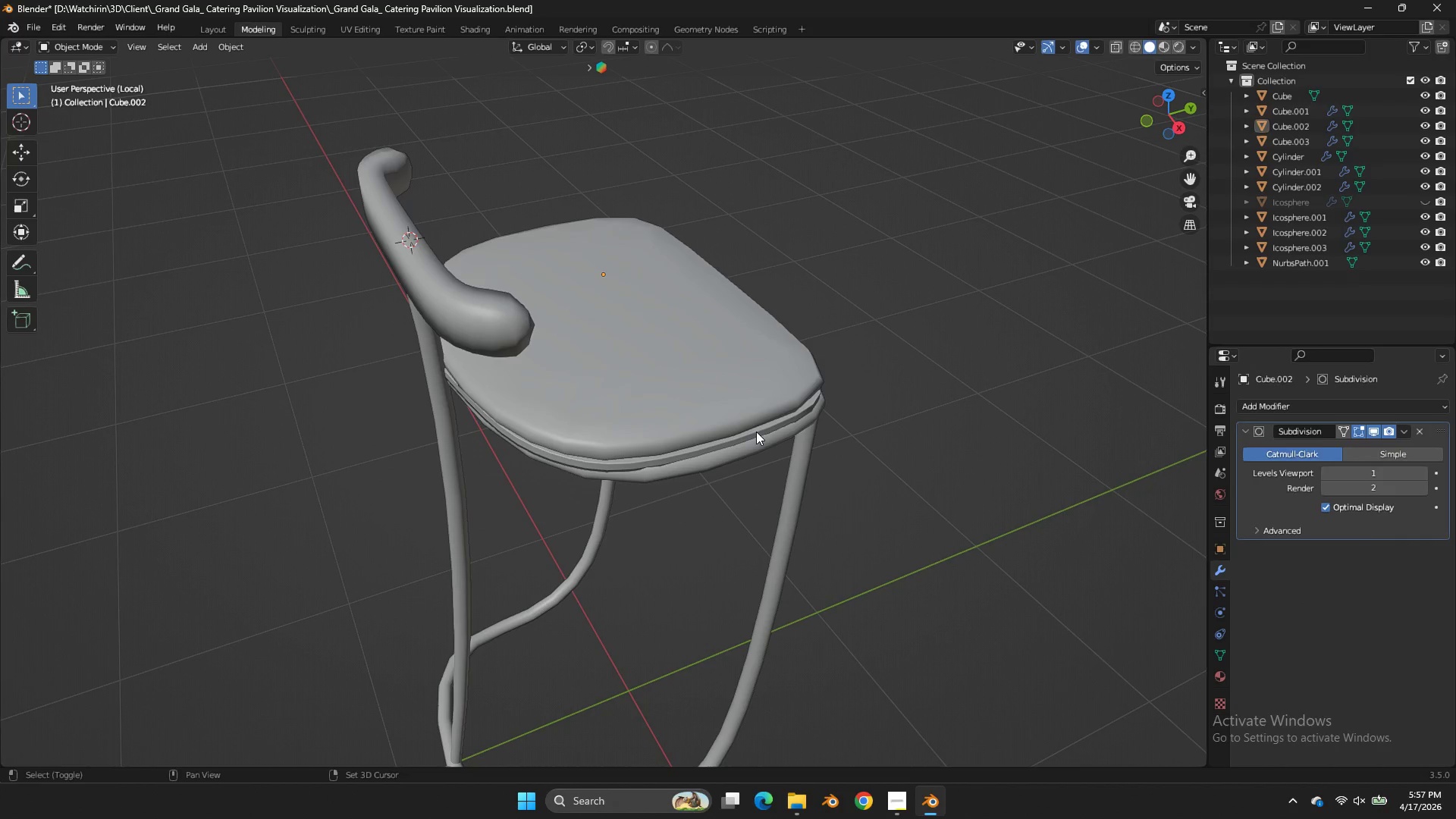 
left_click([758, 432])
 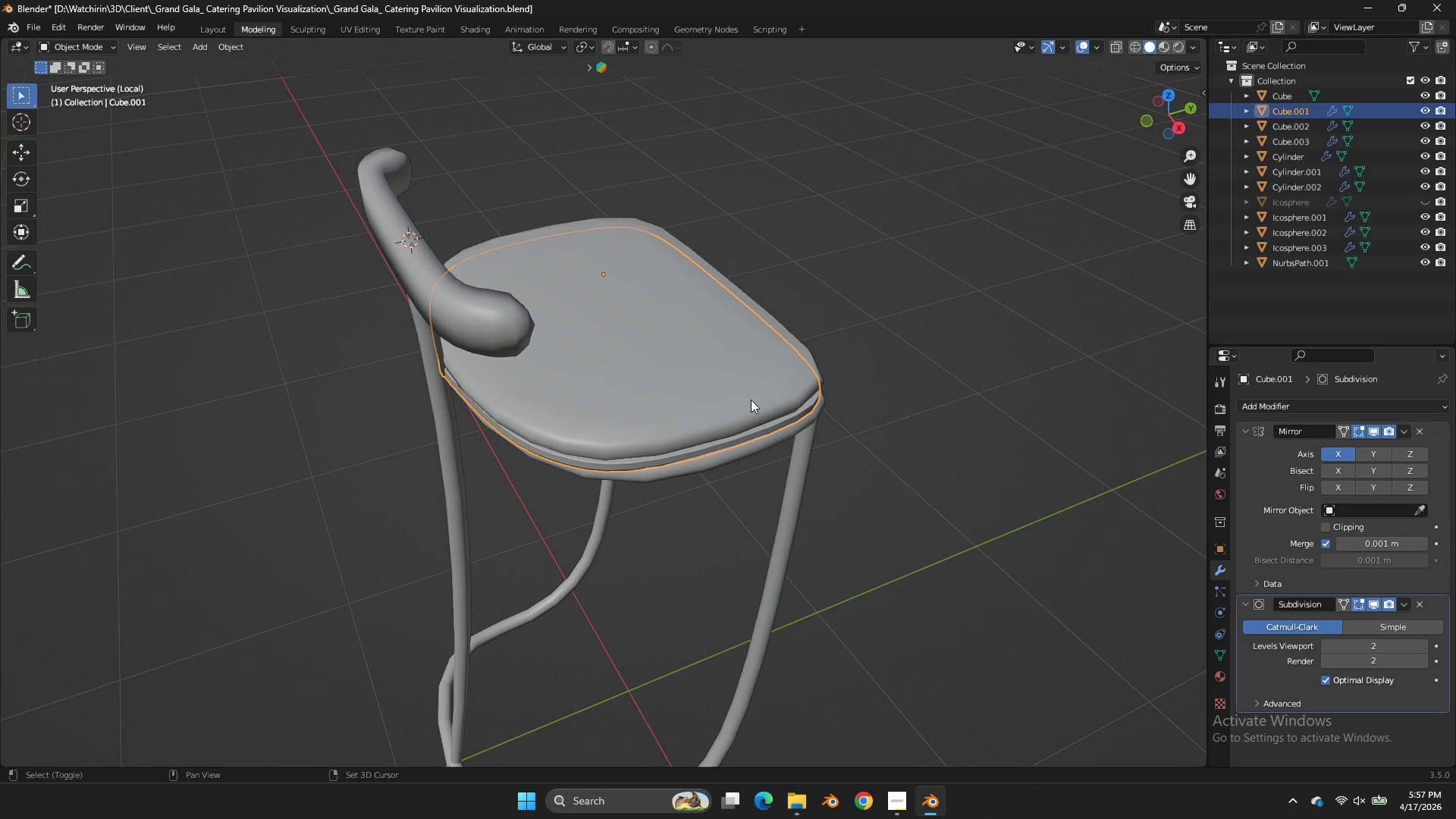 
left_click([749, 398])
 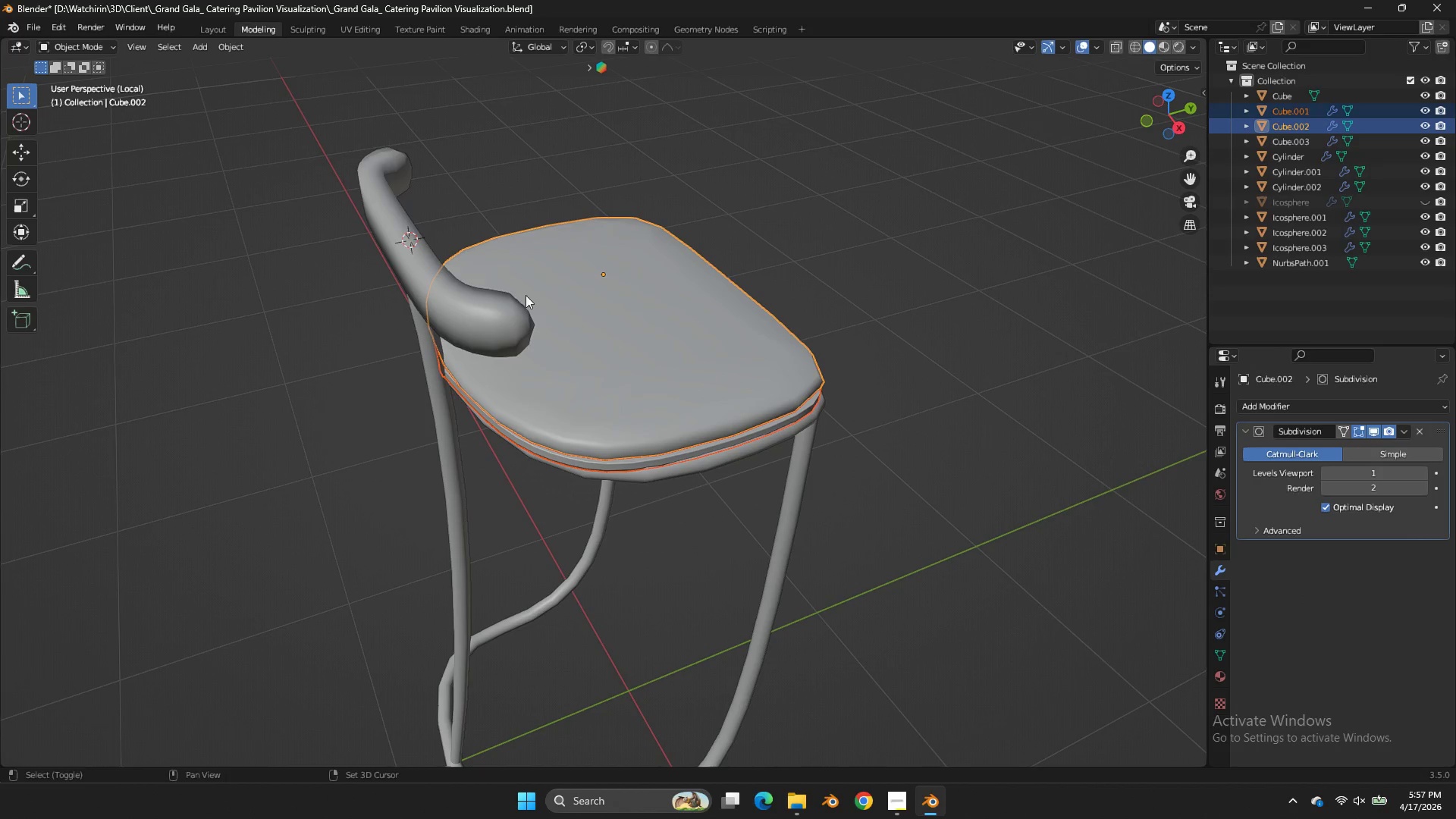 
left_click([492, 303])
 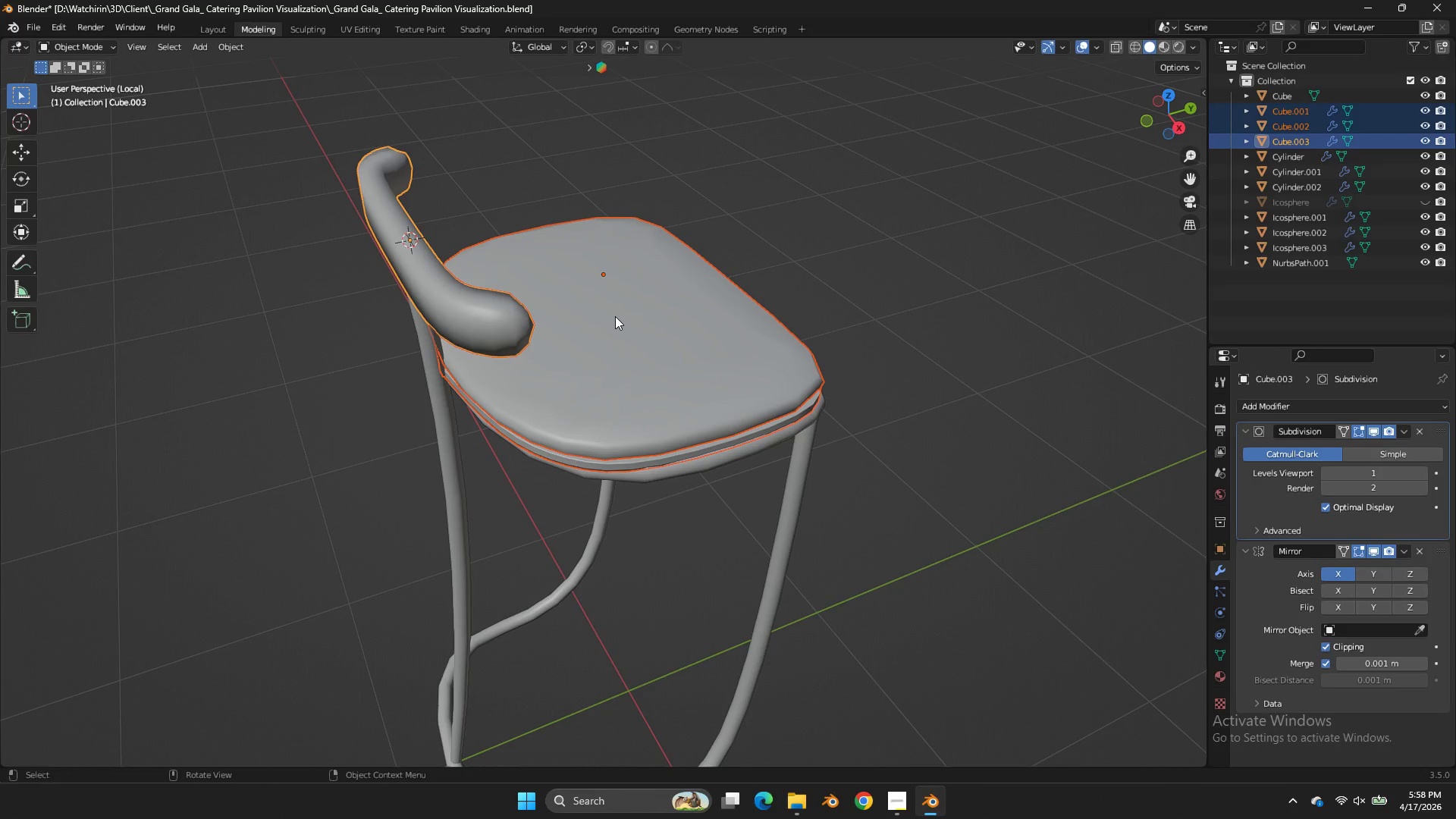 
key(Control+J)
 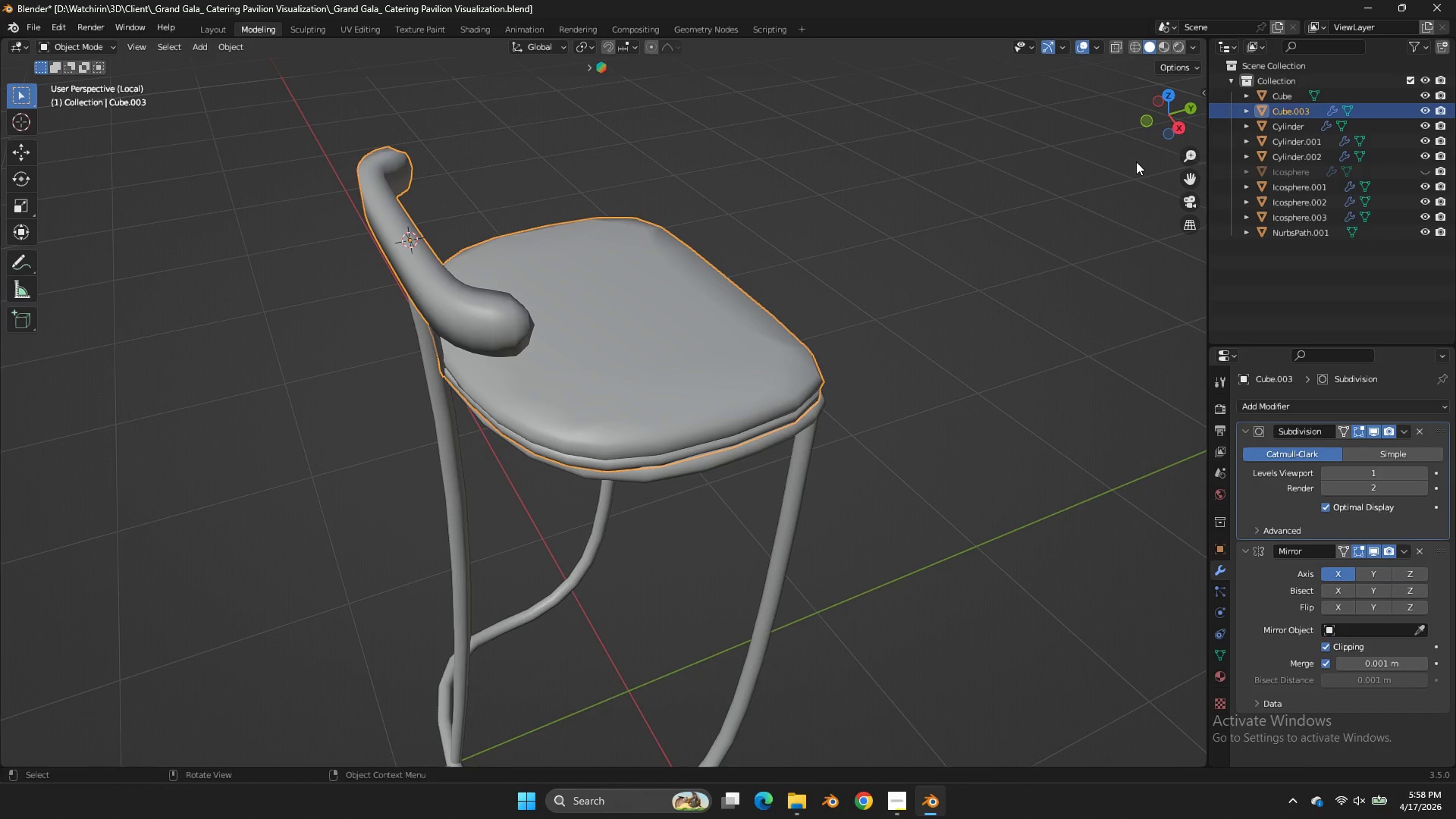 
hold_key(key=ShiftLeft, duration=0.7)
 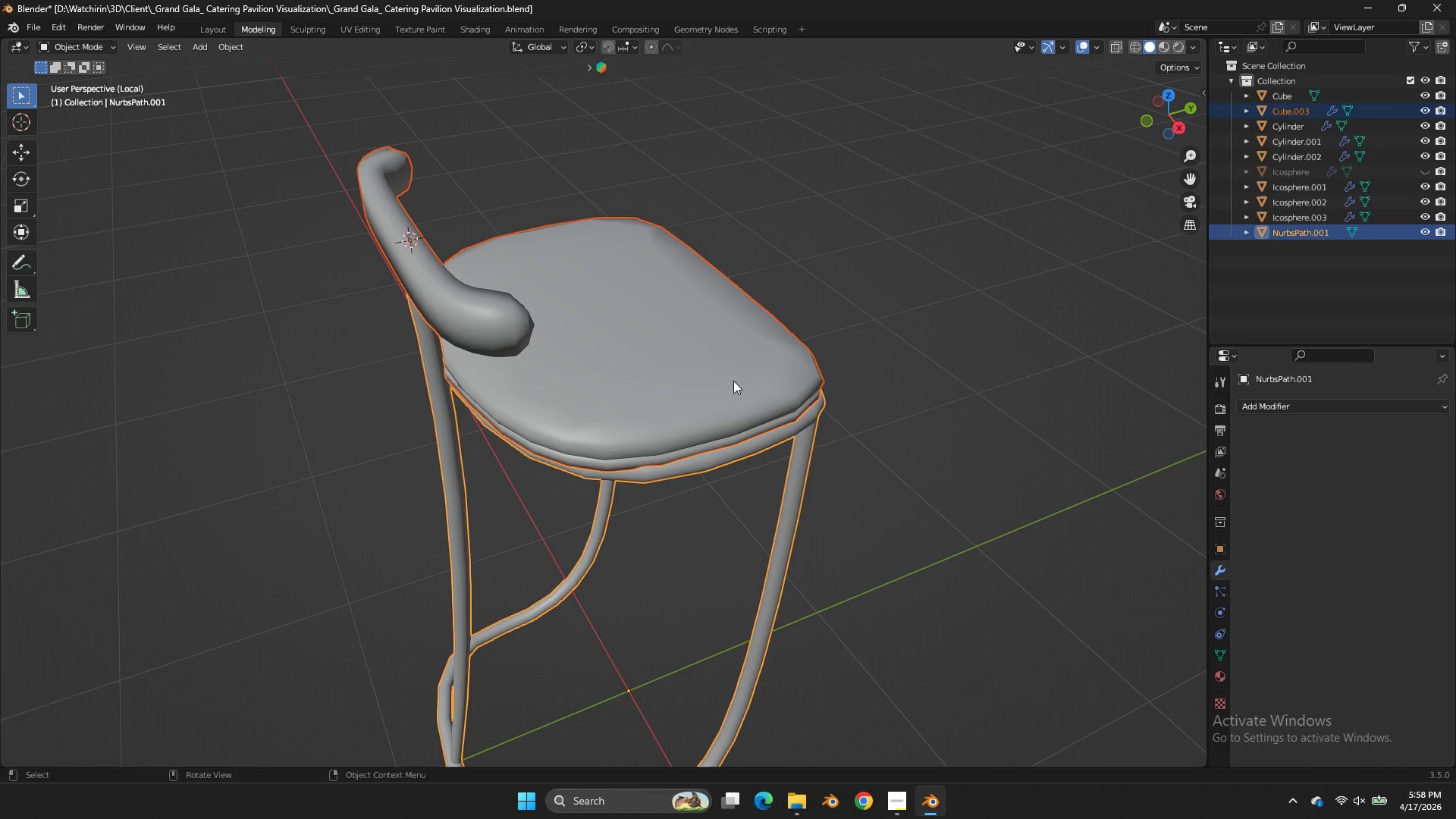 
hold_key(key=ShiftLeft, duration=1.33)
left_click([479, 299])
 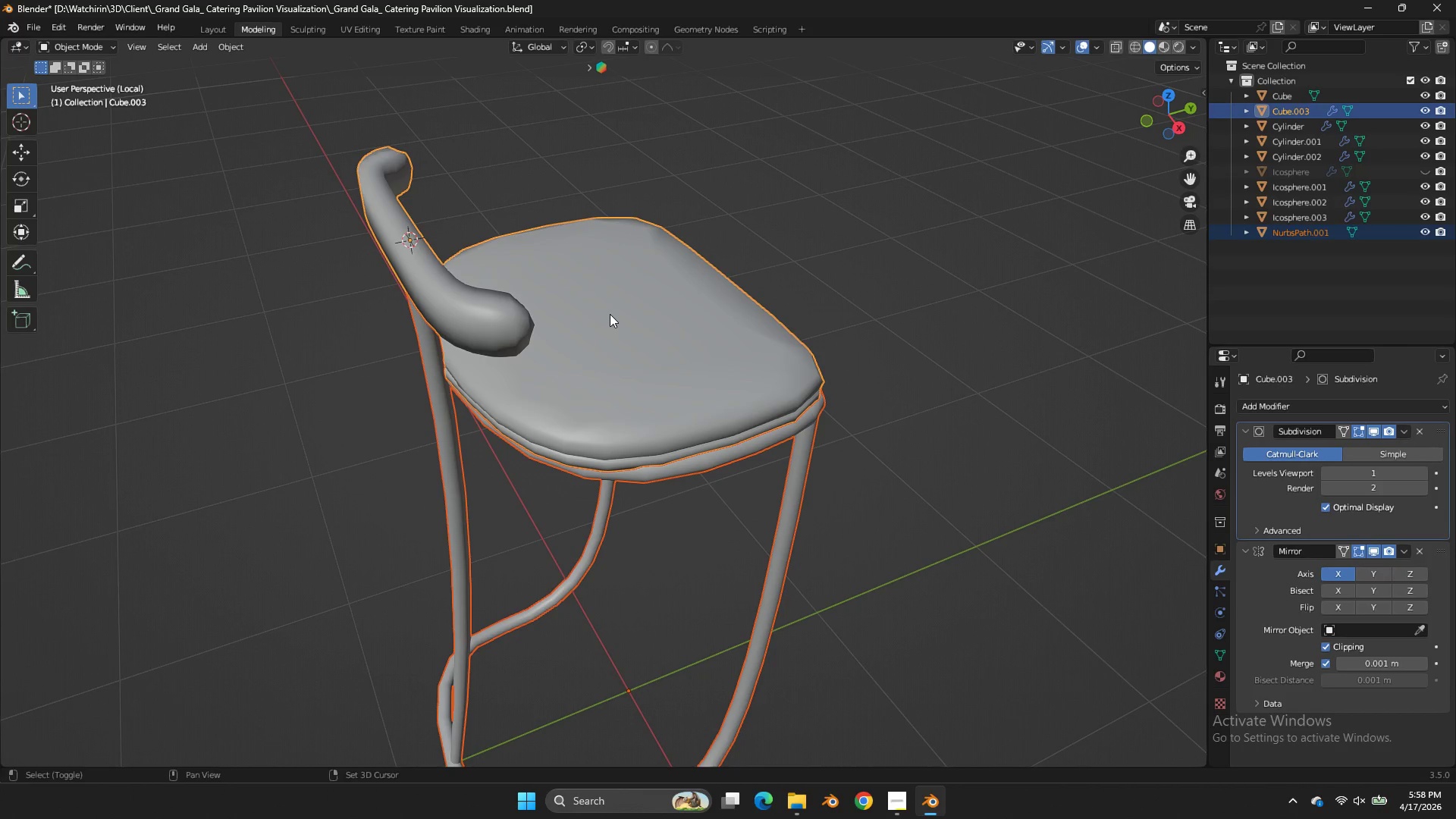 
key(Control+J)
 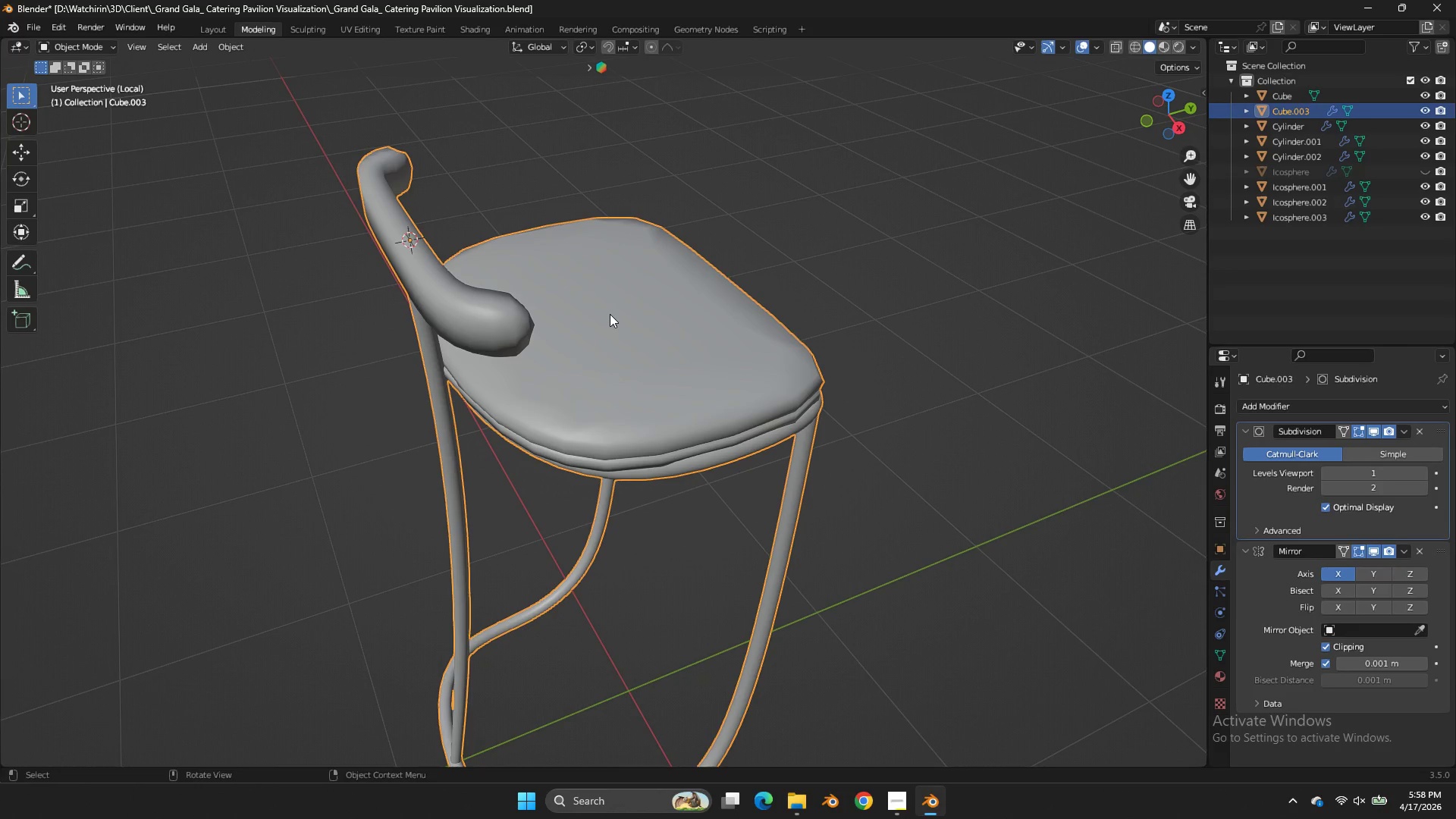 
key(Tab)
 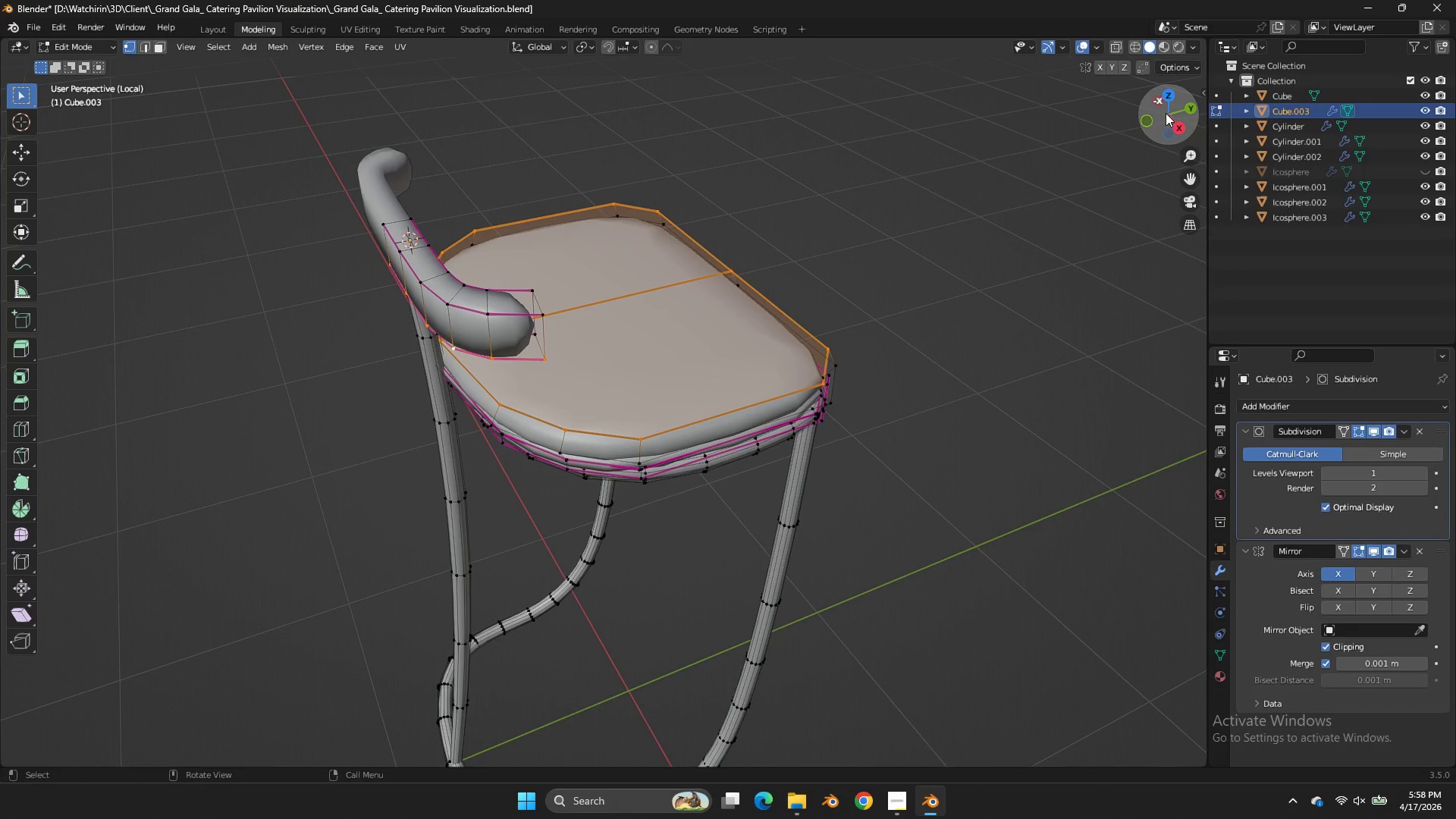 
left_click([1151, 117])
 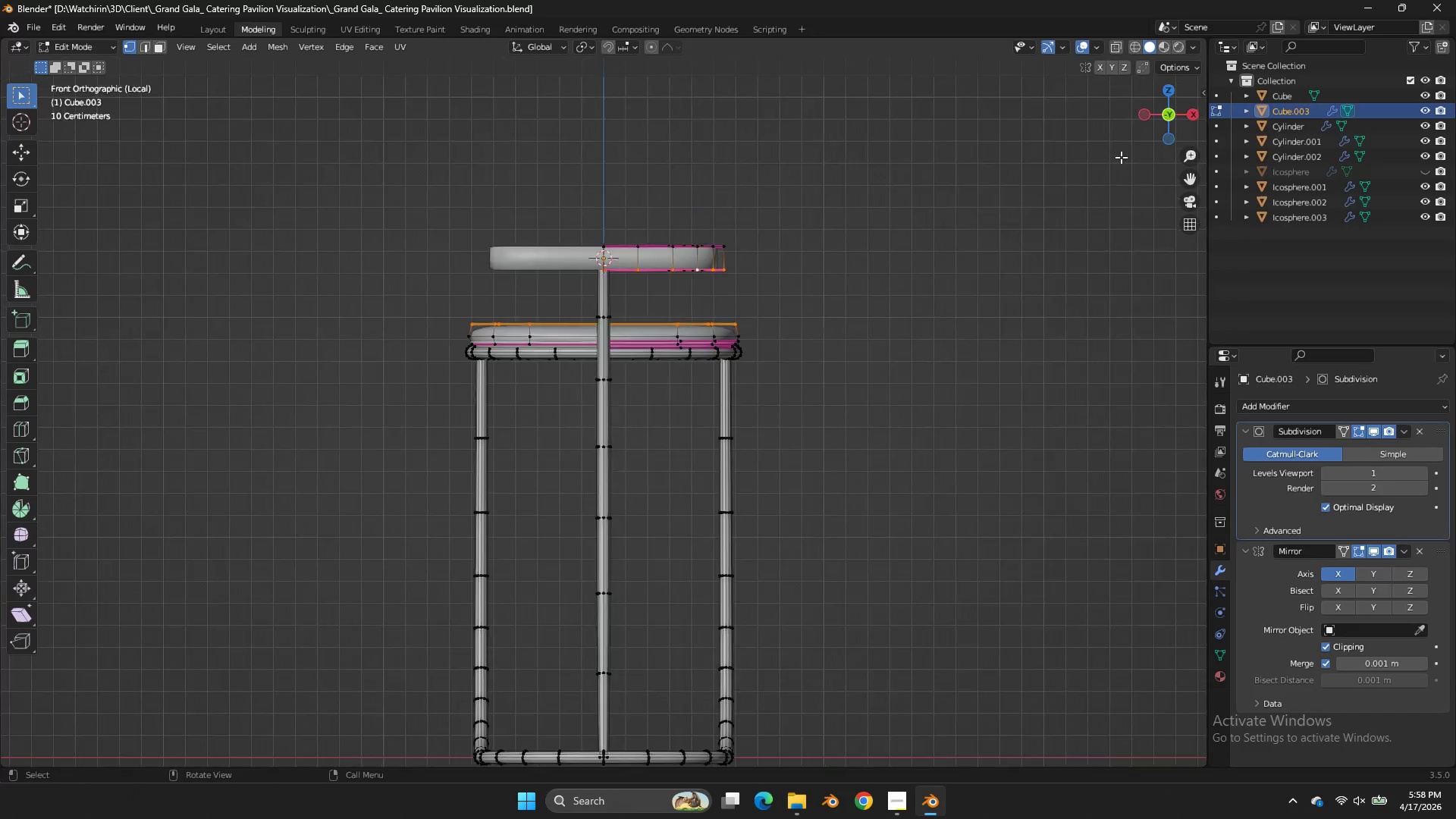 
key(Z)
 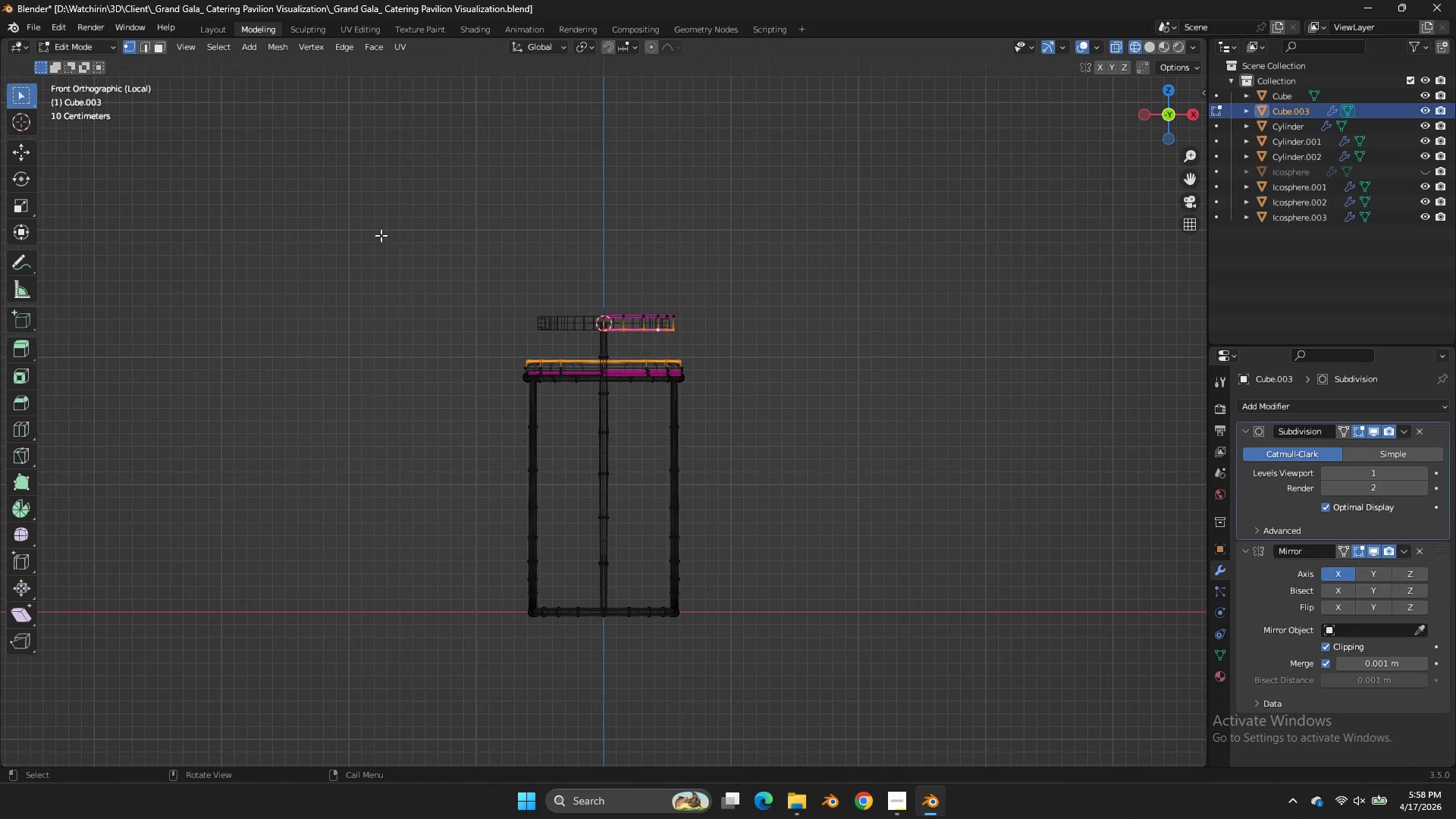 
scroll: coordinate [1086, 183], scroll_direction: down, amount: 5.0
 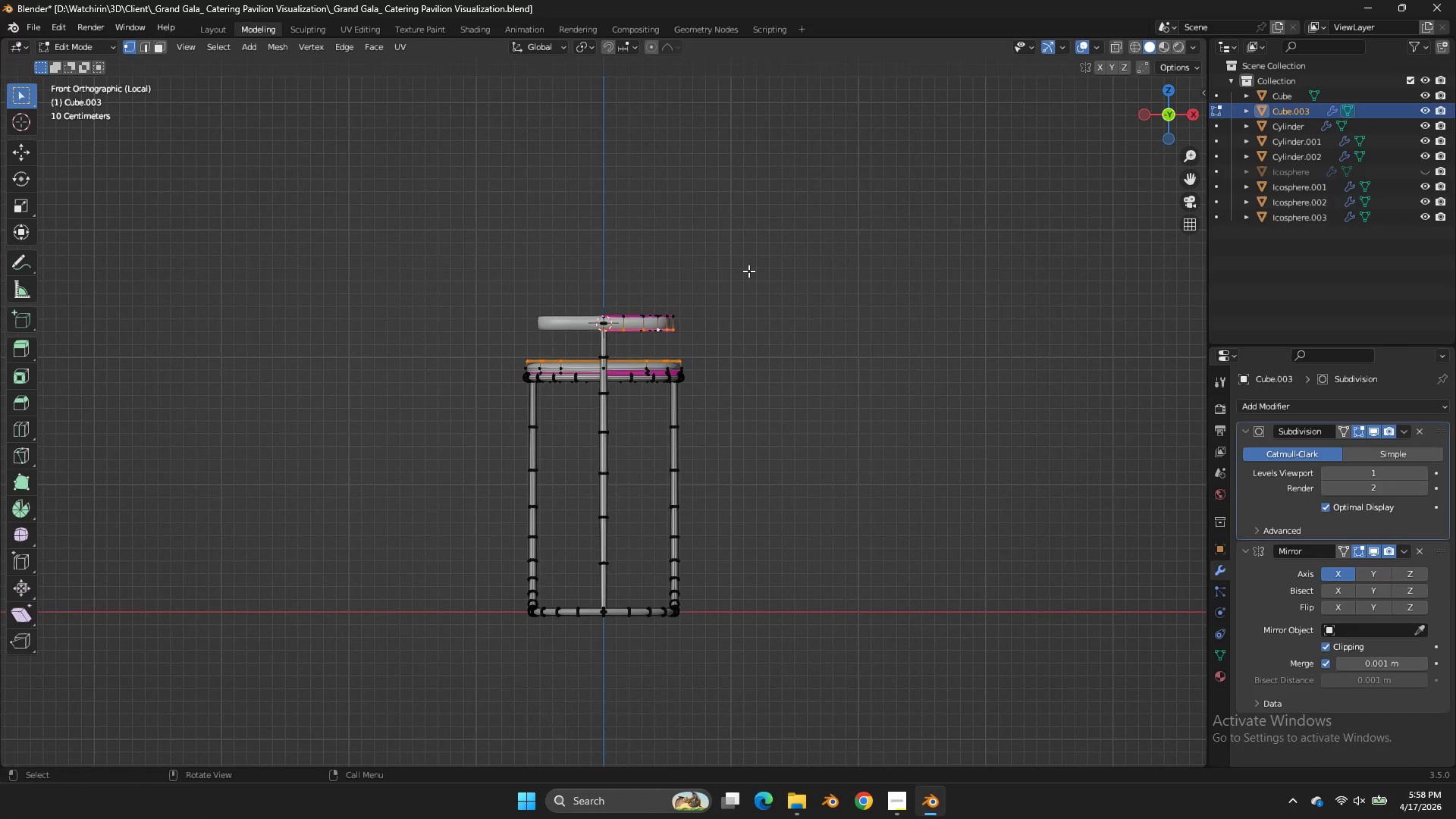 
left_click_drag(start_coordinate=[382, 236], to_coordinate=[593, 703])
 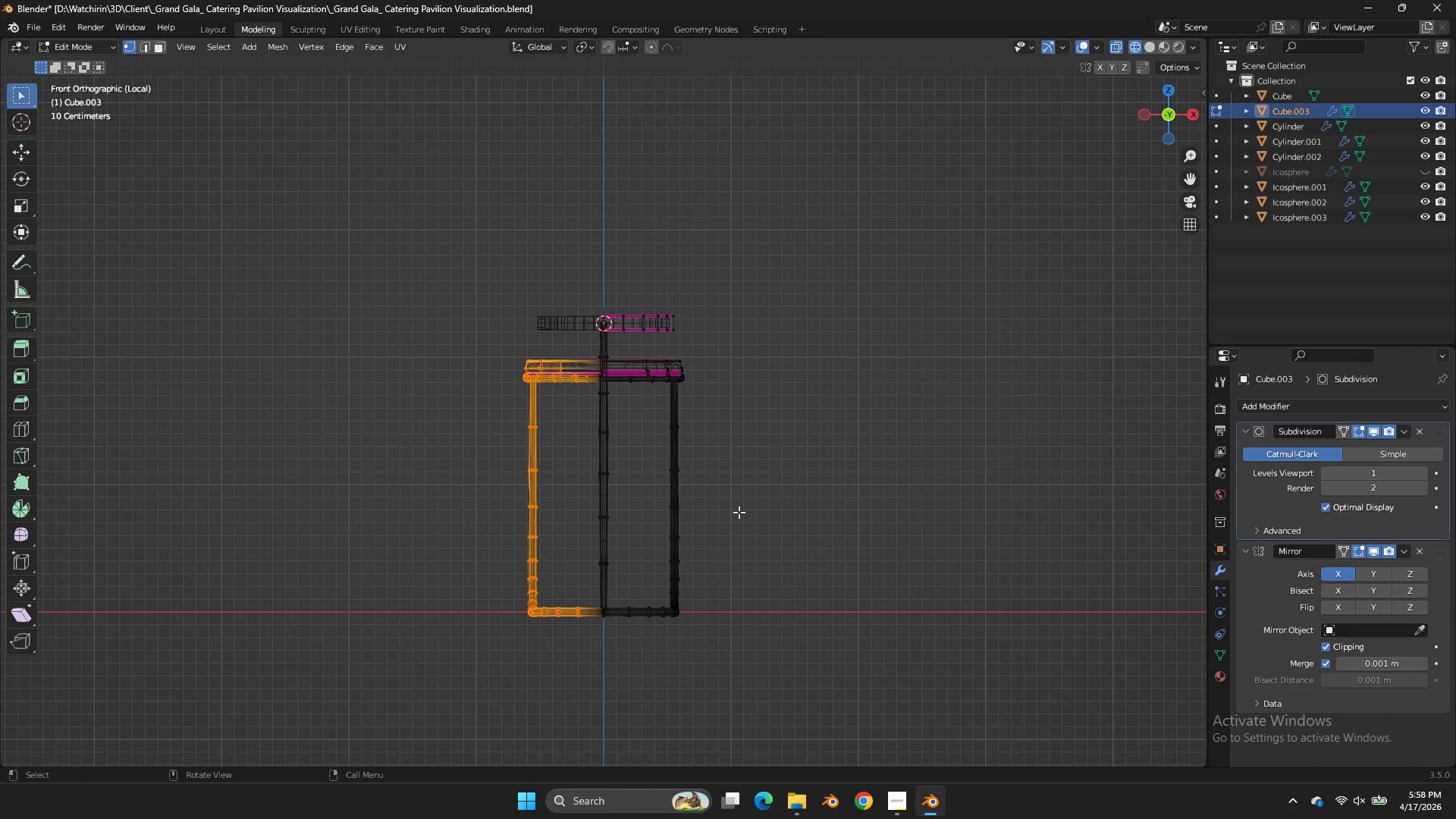 
key(X)
 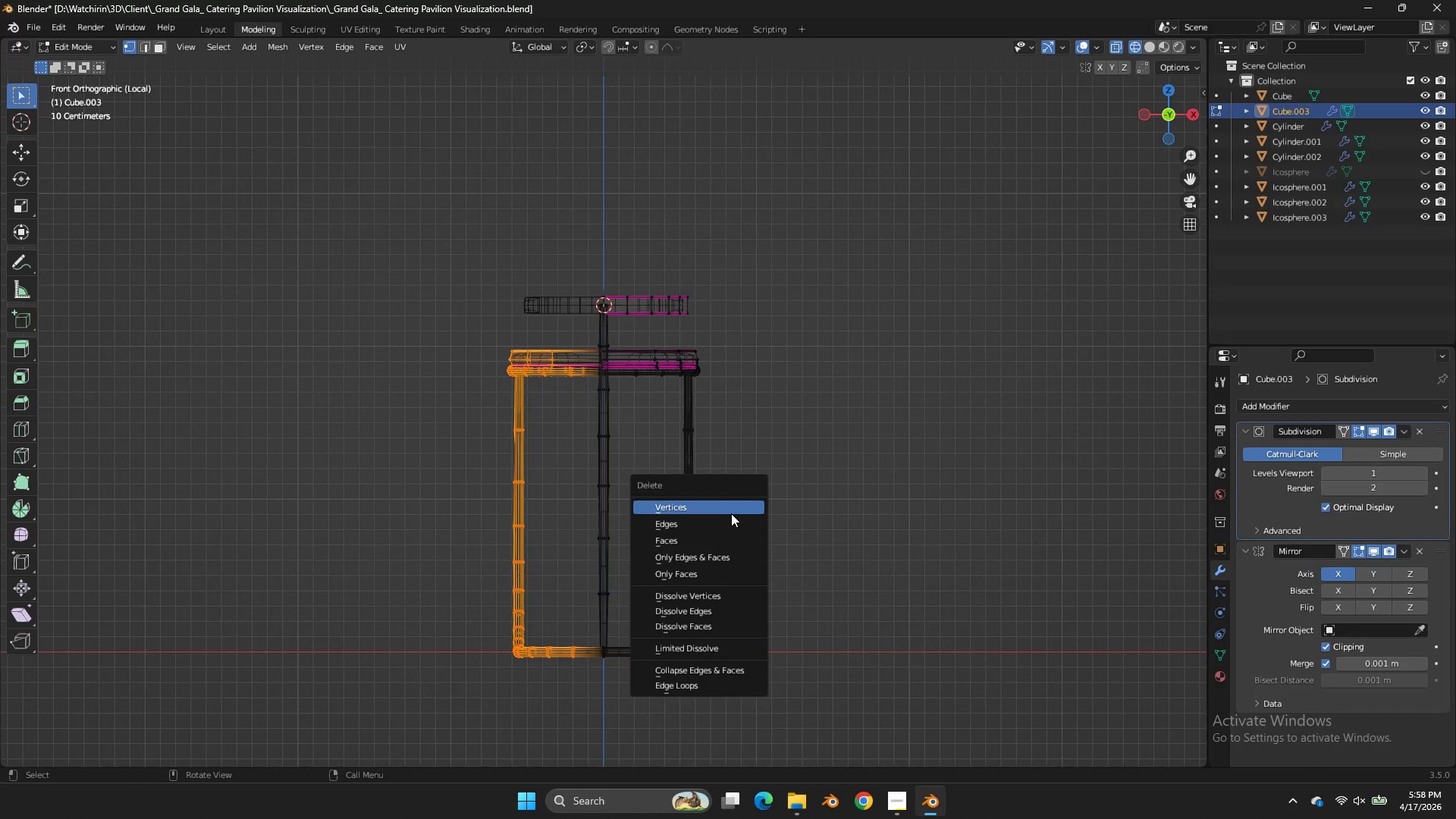 
scroll: coordinate [741, 507], scroll_direction: up, amount: 1.0
 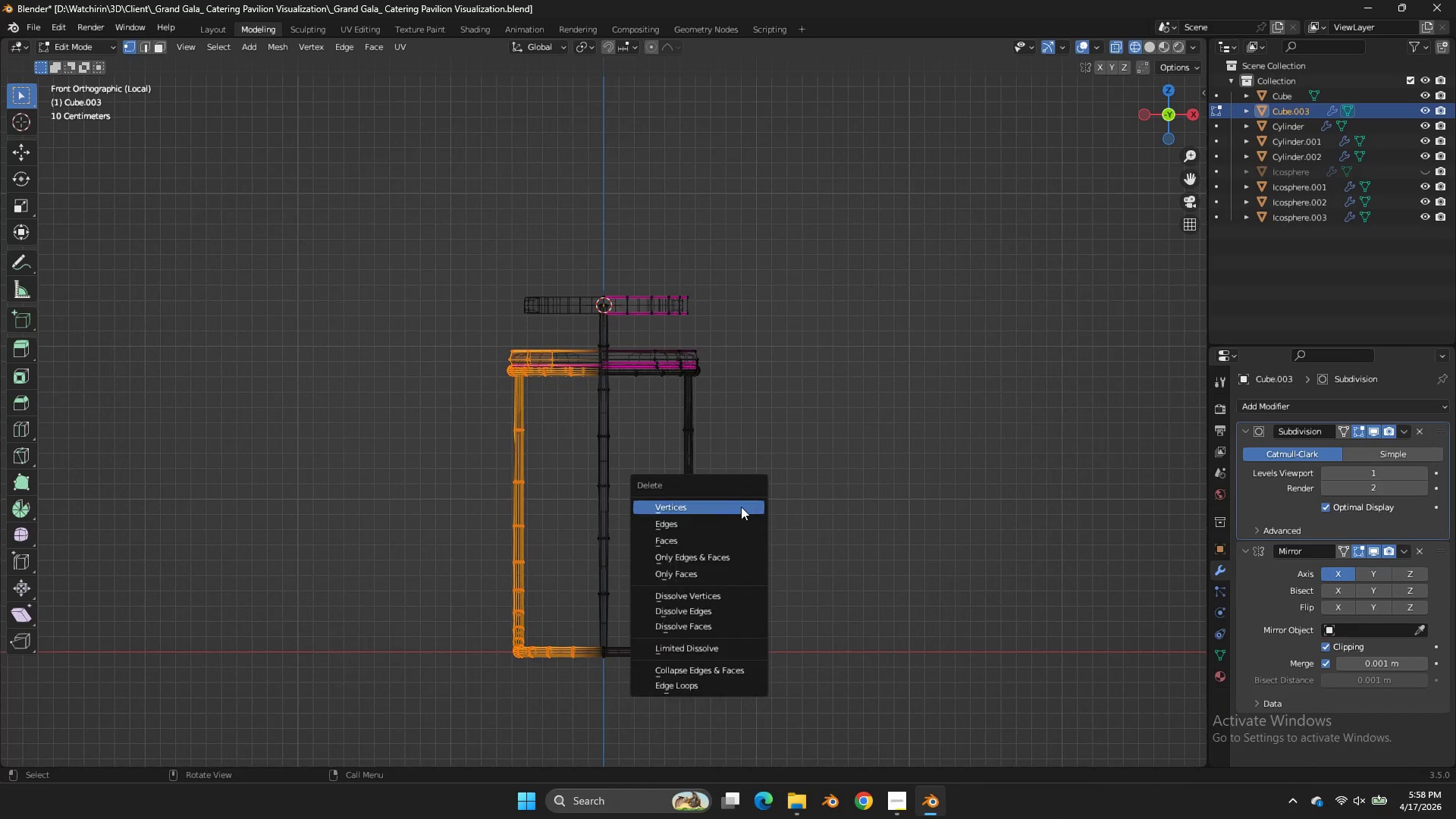 
left_click([731, 513])
 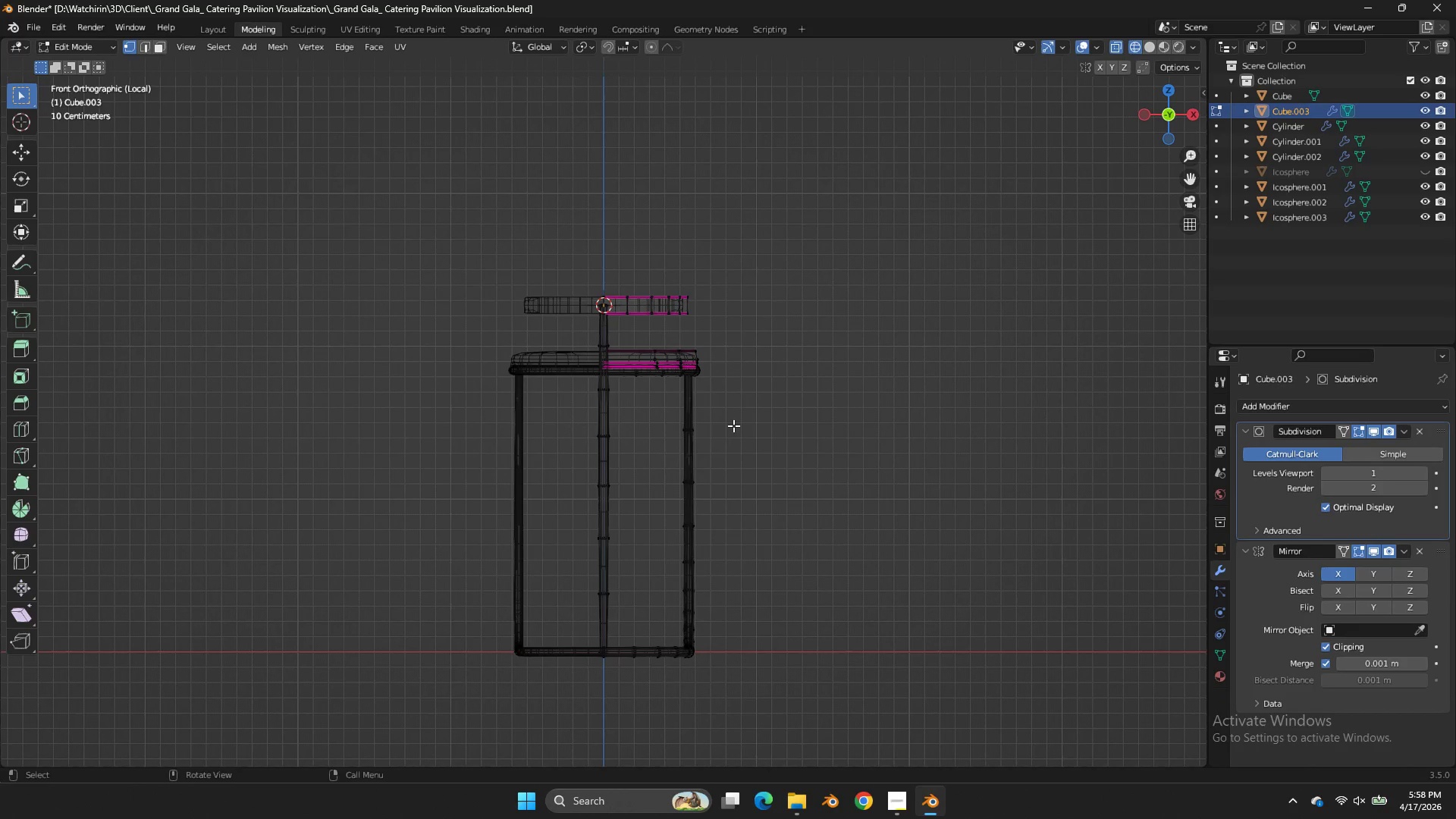 
key(Z)
 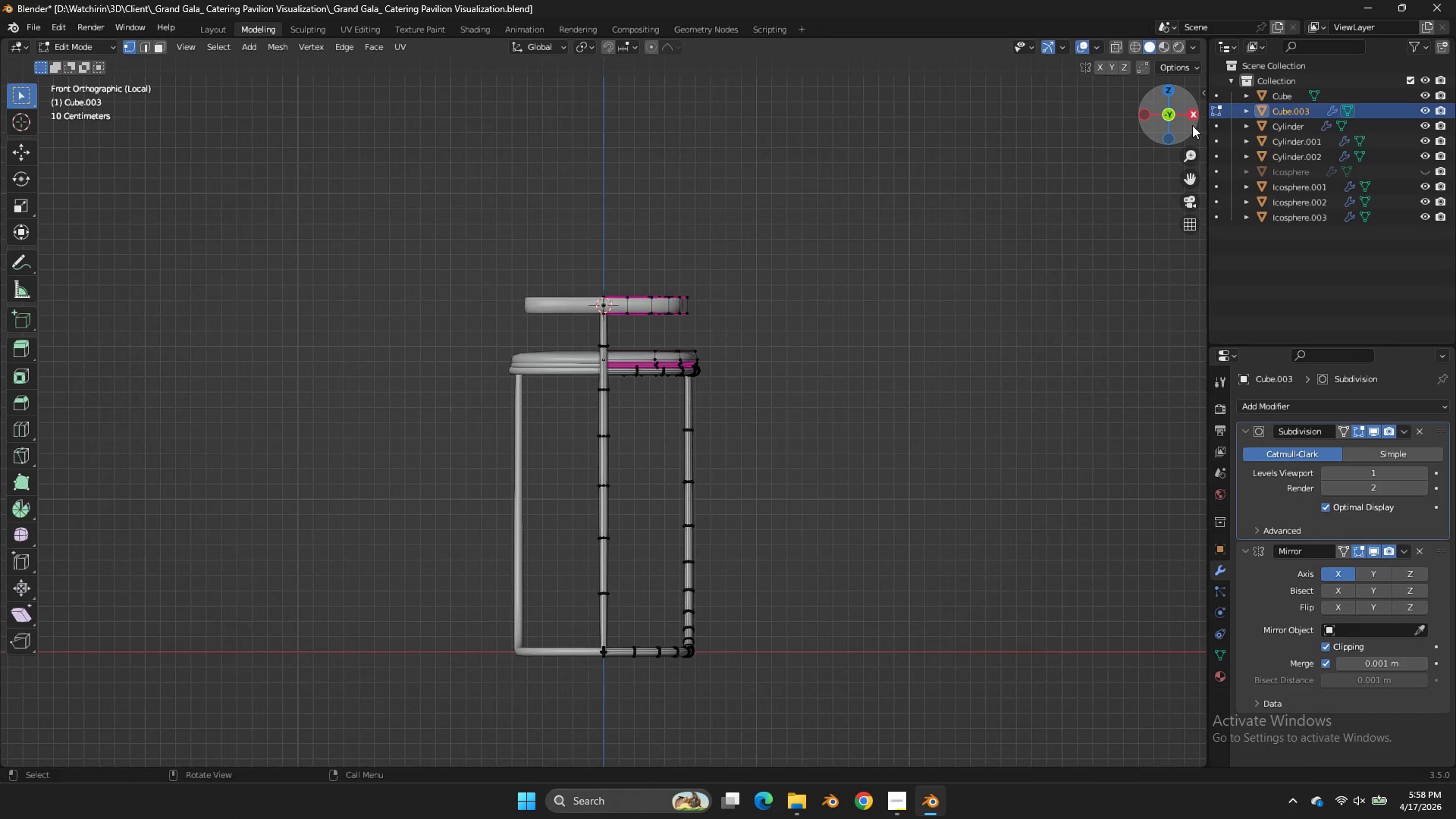 
left_click_drag(start_coordinate=[1188, 115], to_coordinate=[1159, 122])
 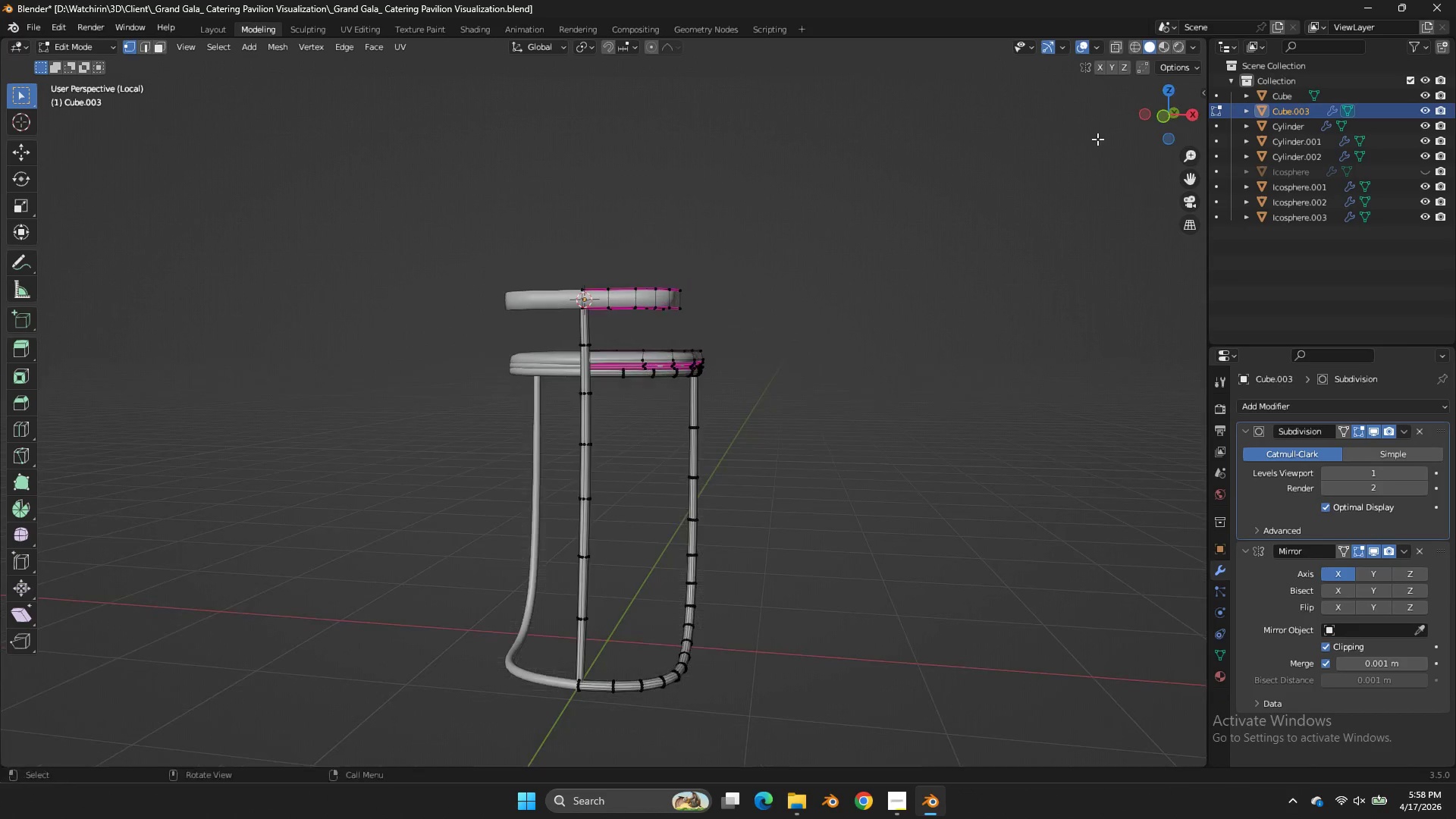 
left_click_drag(start_coordinate=[1175, 117], to_coordinate=[1167, 119])
 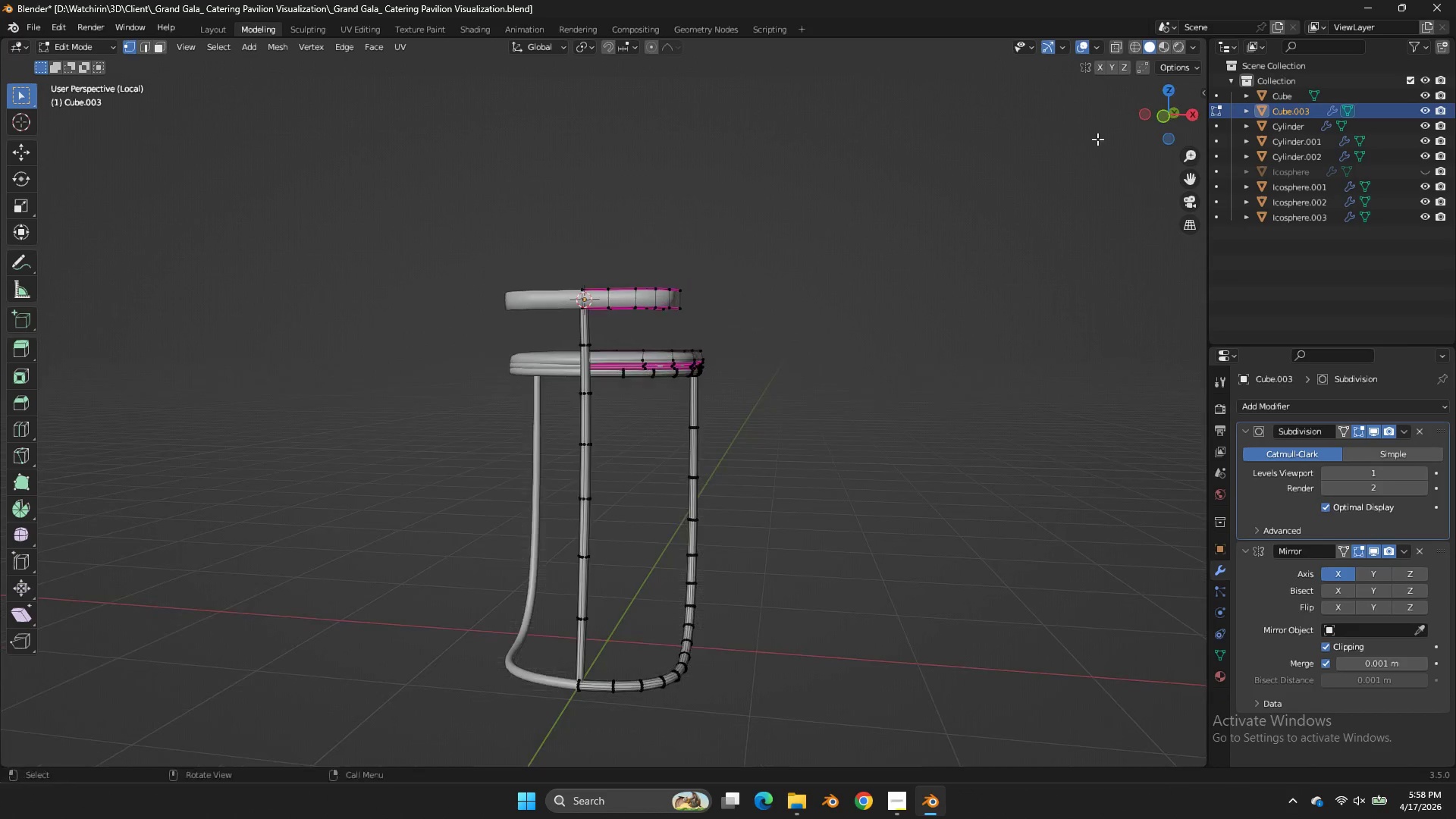 
left_click_drag(start_coordinate=[1159, 121], to_coordinate=[1150, 124])
 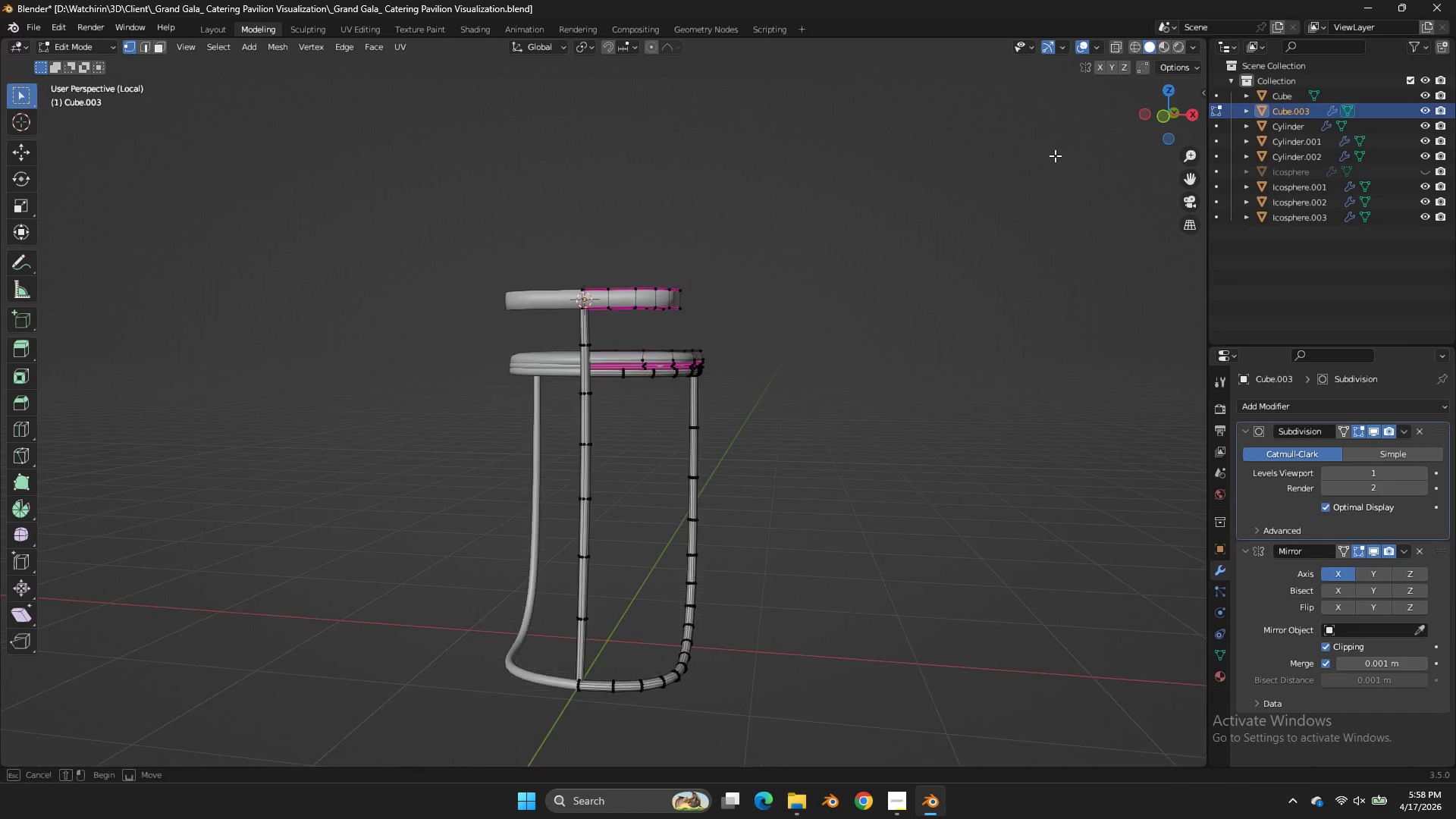 
left_click_drag(start_coordinate=[1103, 136], to_coordinate=[1073, 147])
 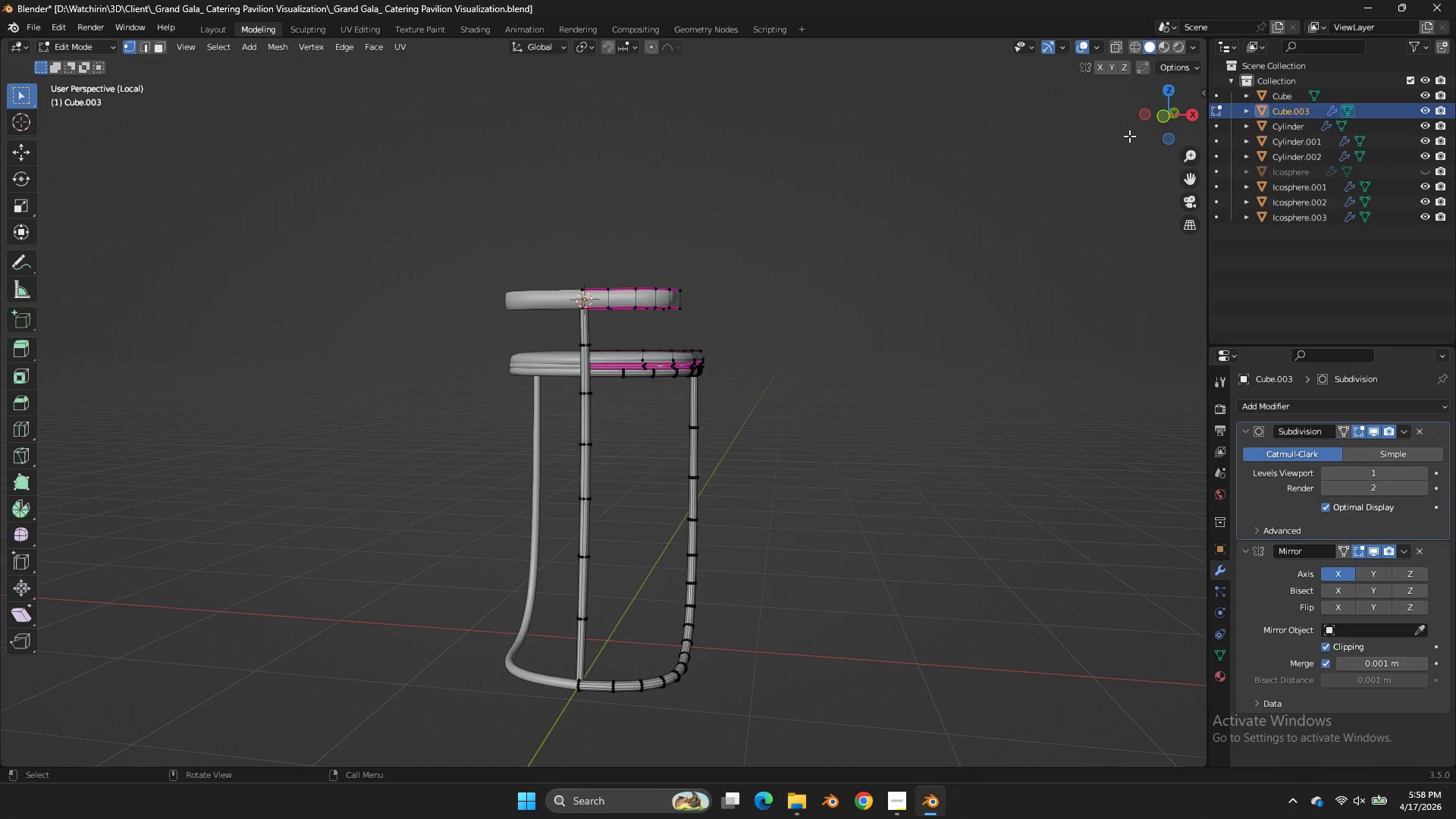 
left_click_drag(start_coordinate=[1164, 121], to_coordinate=[990, 230])
 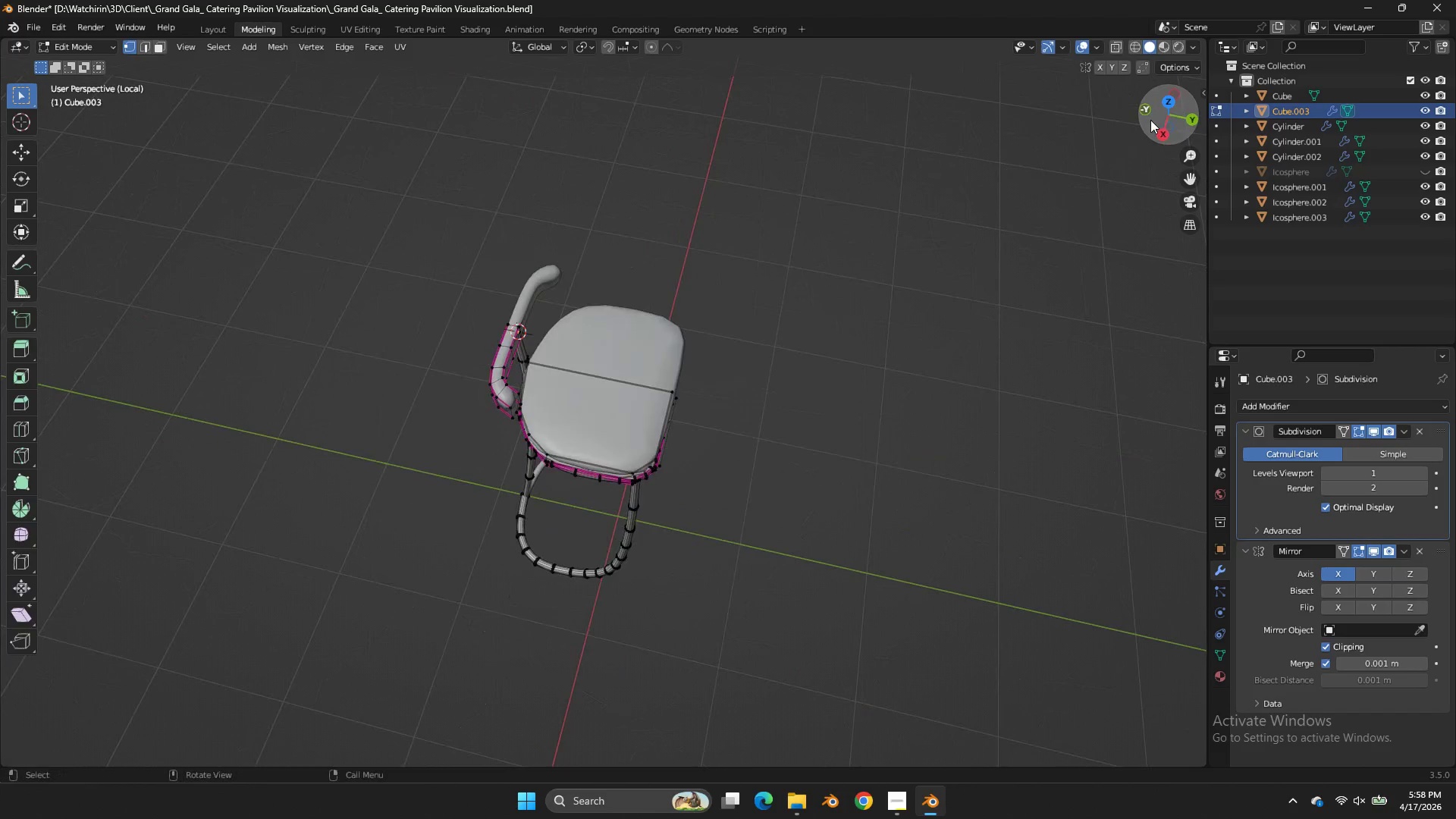 
key(Tab)
 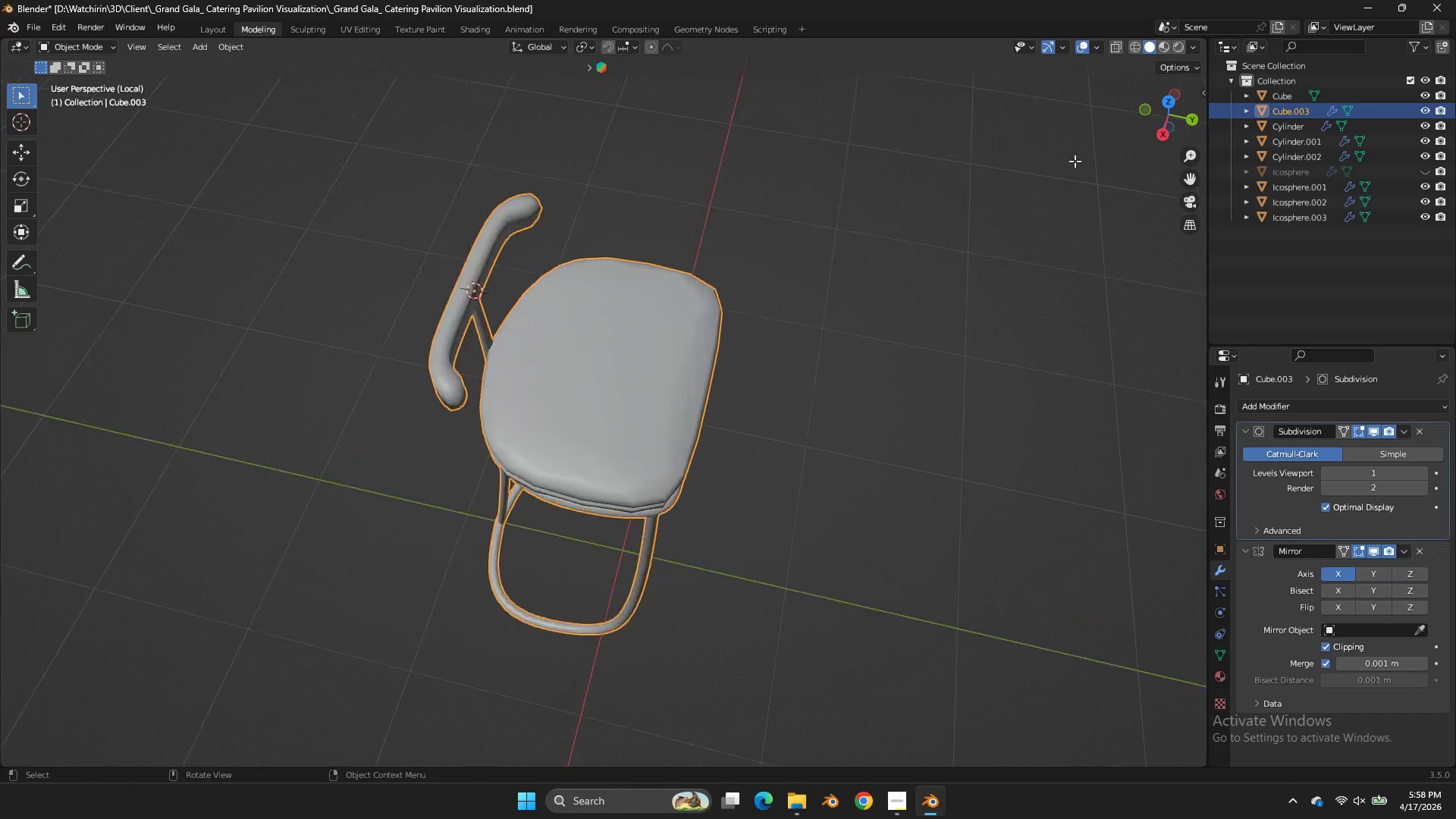 
scroll: coordinate [1079, 157], scroll_direction: up, amount: 4.0
 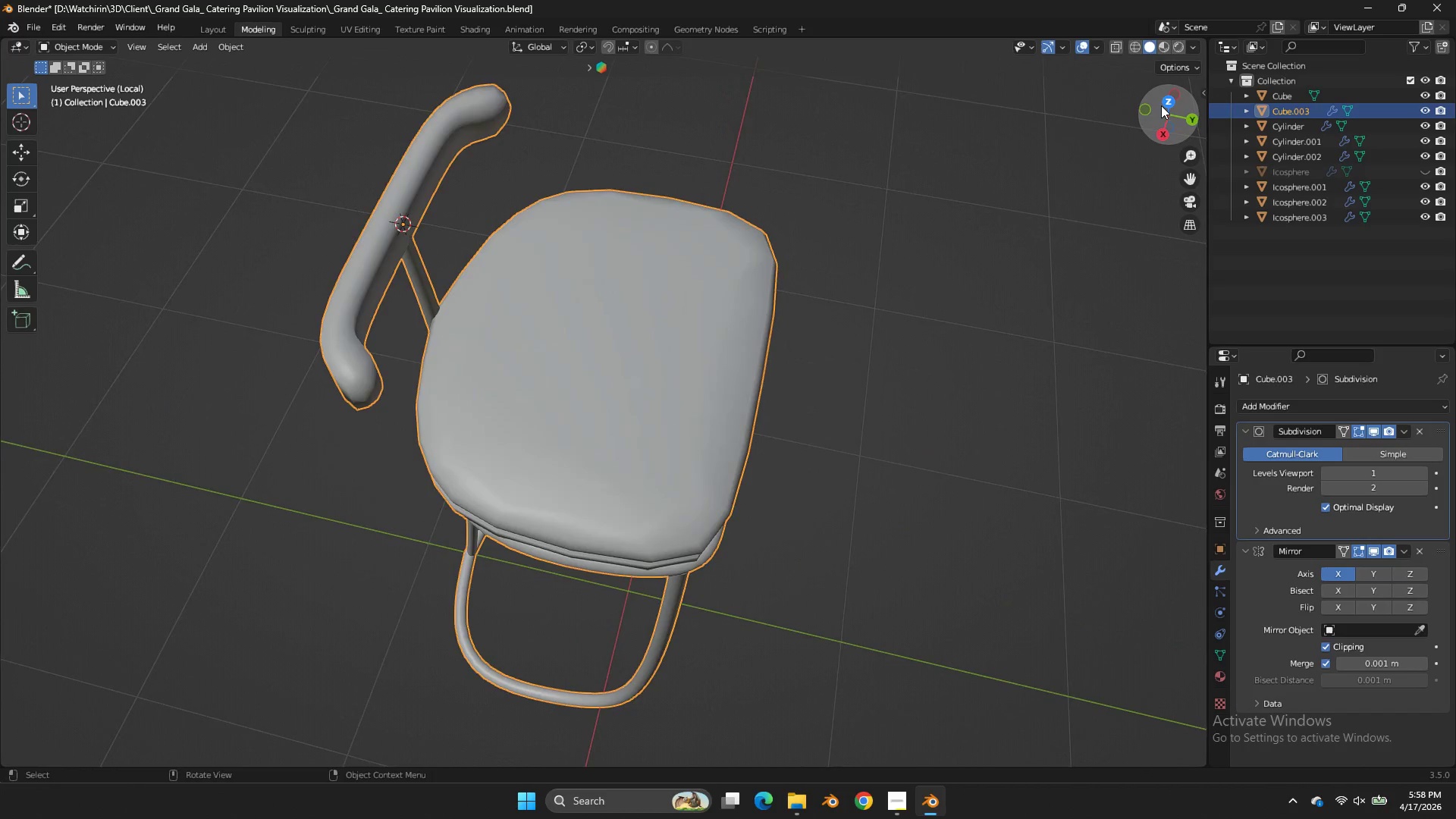 
left_click_drag(start_coordinate=[1161, 105], to_coordinate=[1165, 101])
 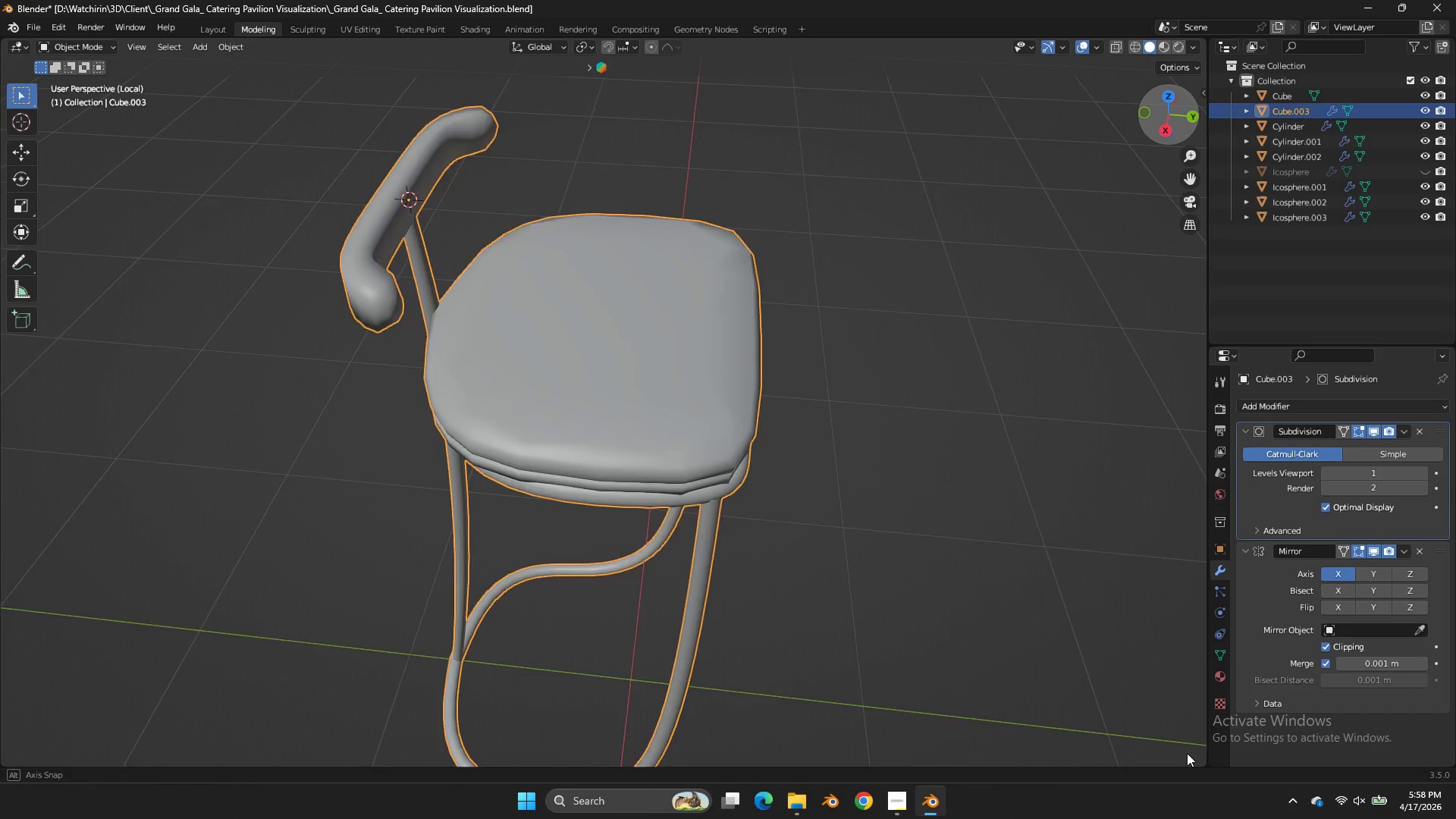 
left_click_drag(start_coordinate=[1168, 90], to_coordinate=[117, 722])
 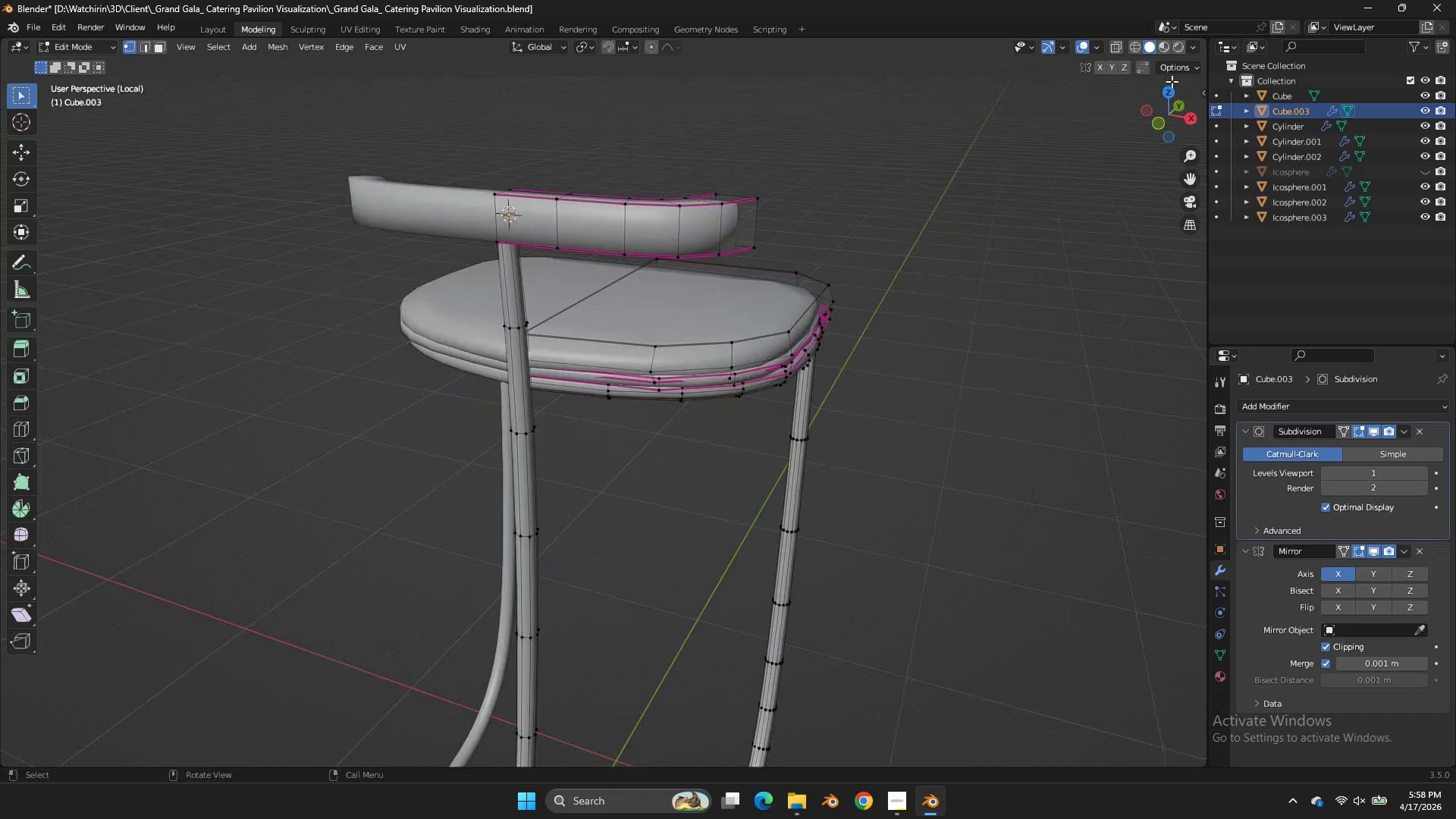 
key(Tab)
 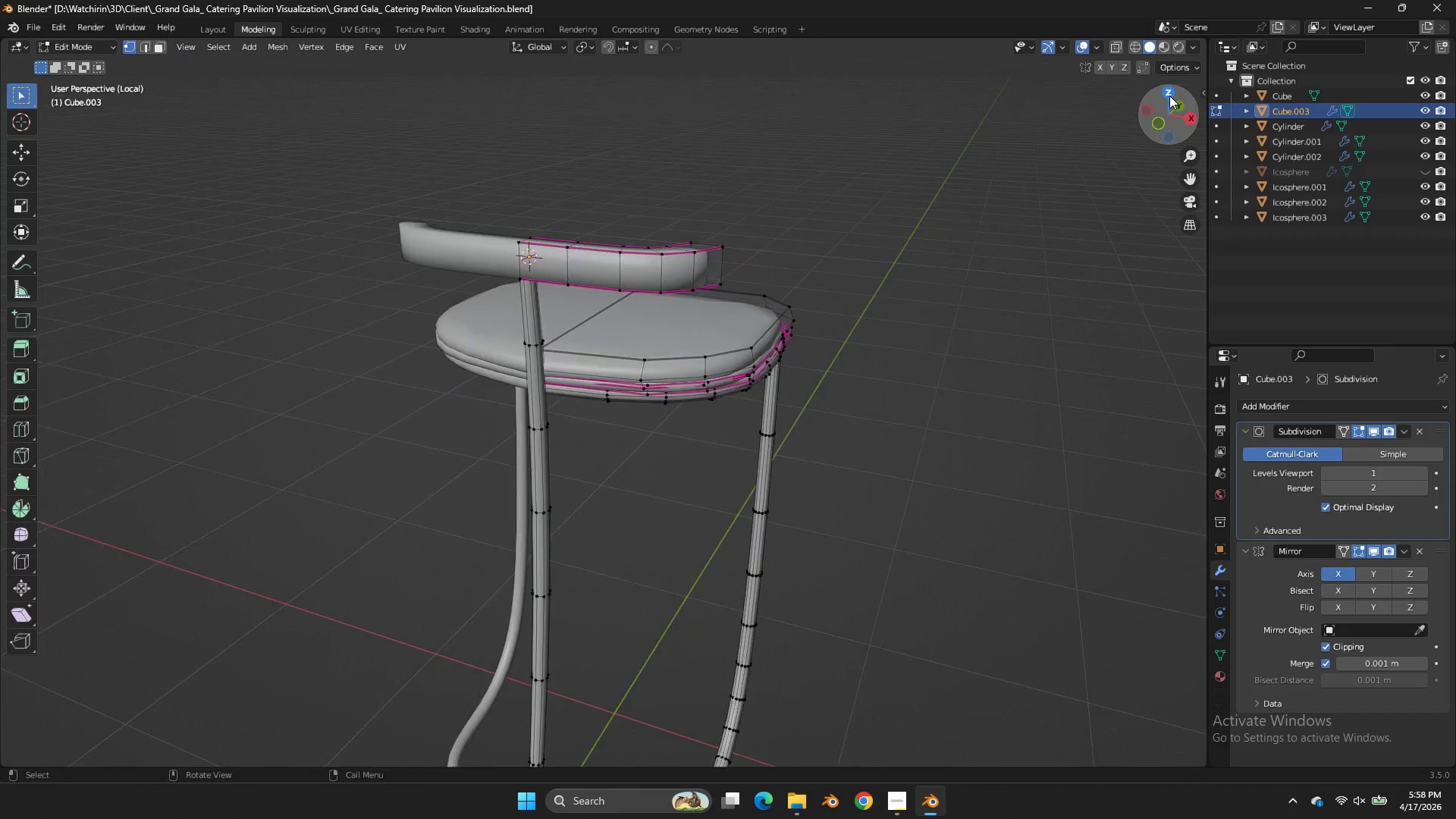 
key(Tab)
 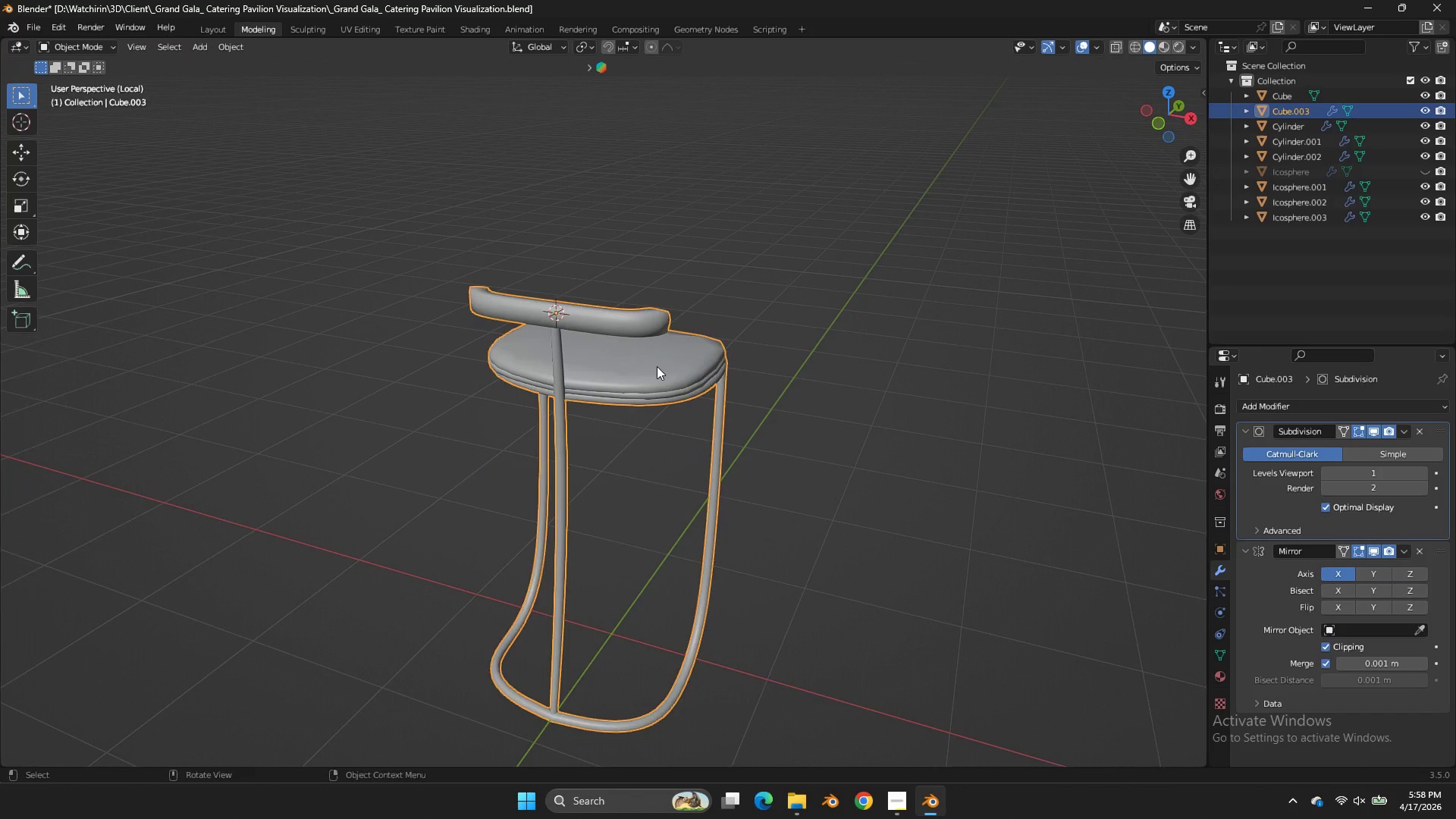 
left_click([657, 366])
 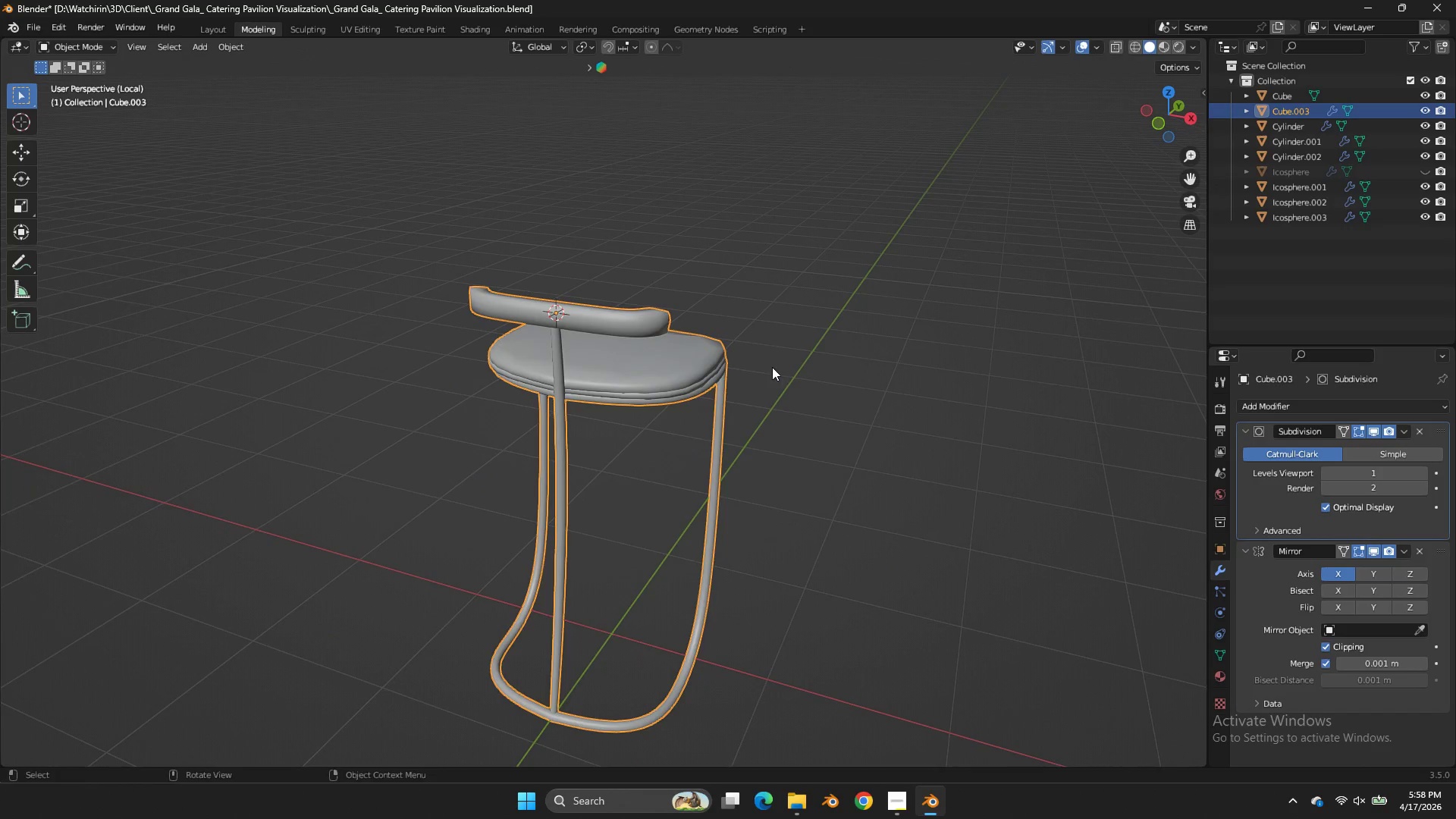 
scroll: coordinate [1099, 151], scroll_direction: down, amount: 3.0
 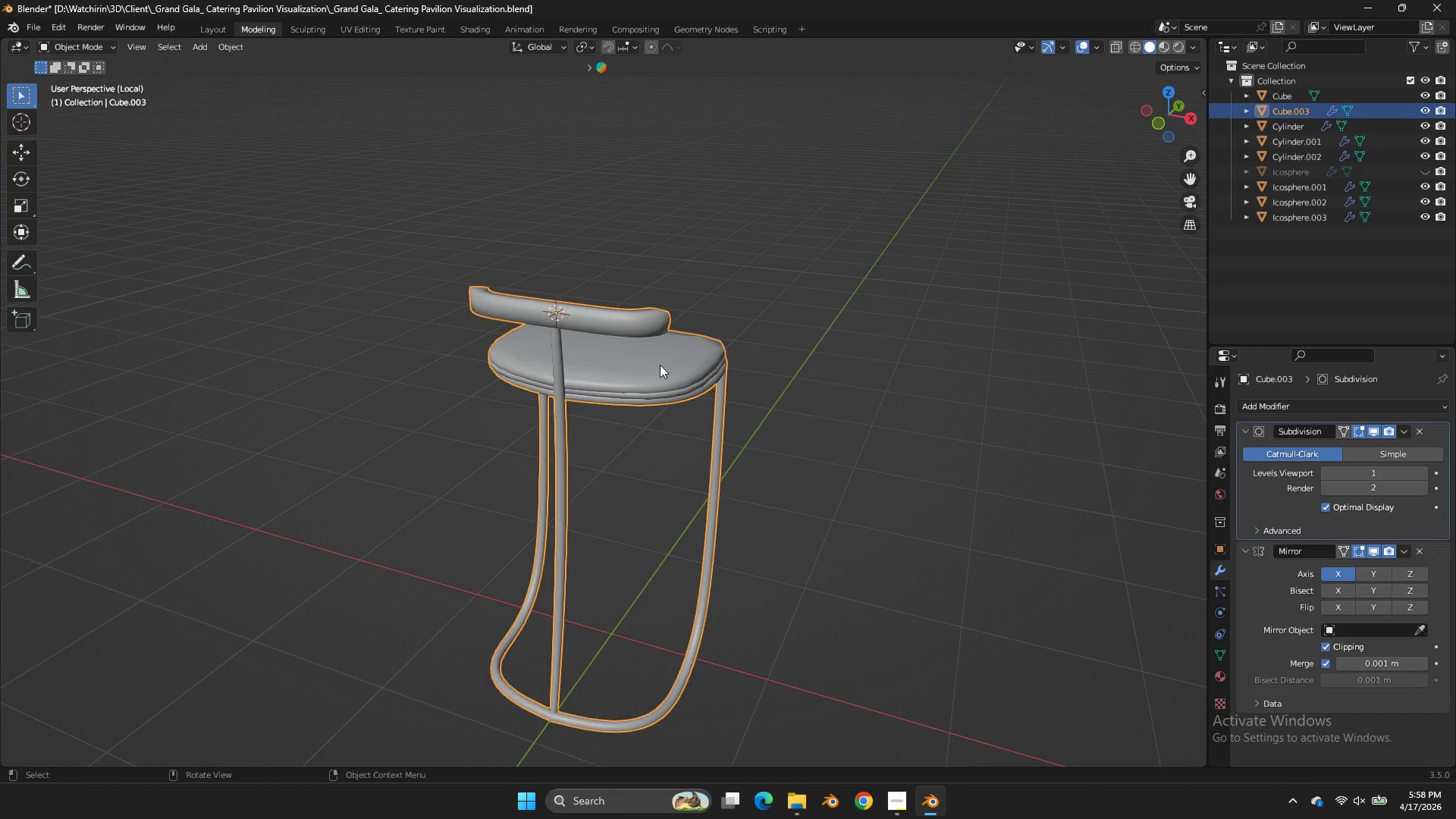 
key(Control+S)
 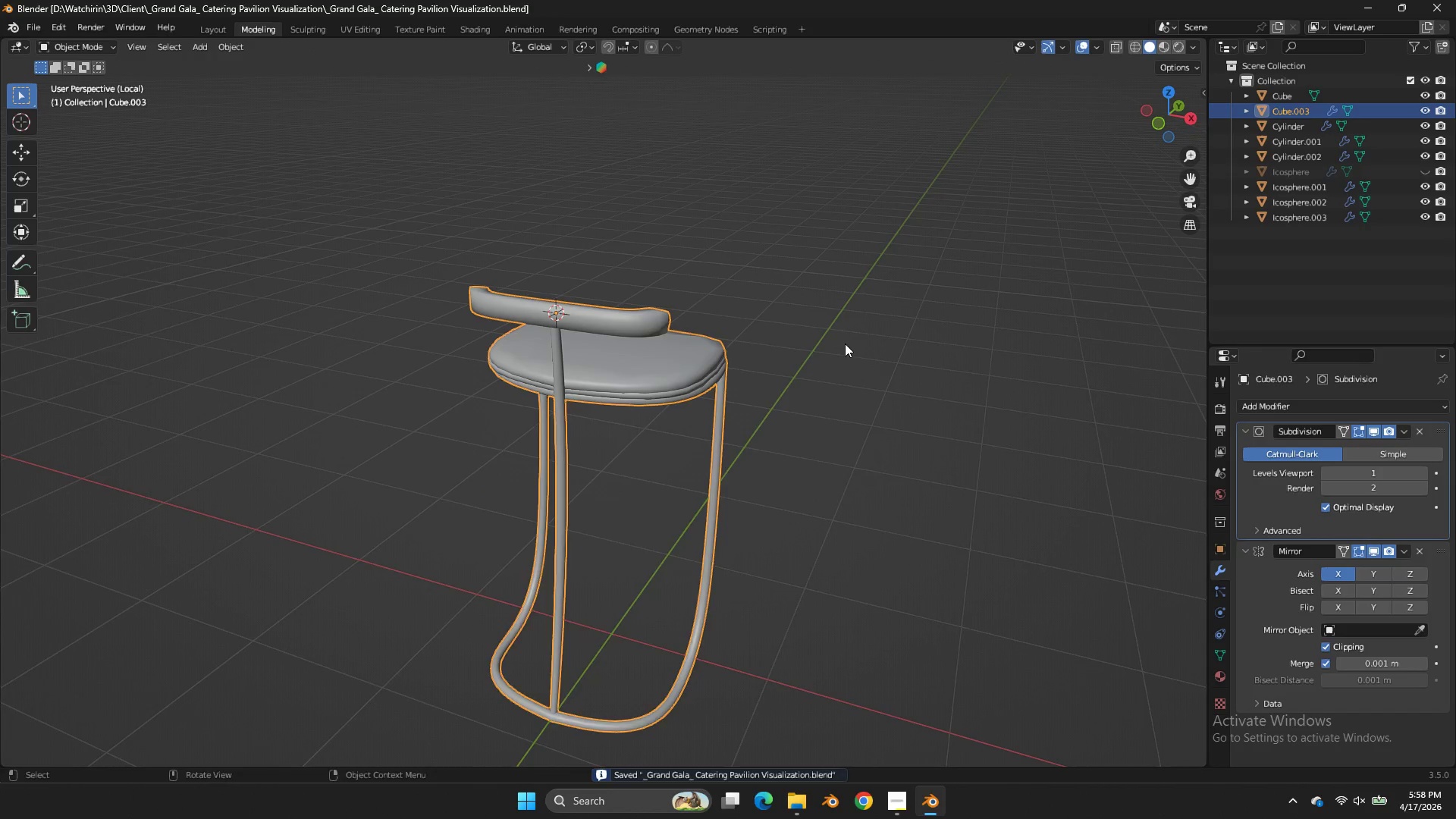 
key(S)
 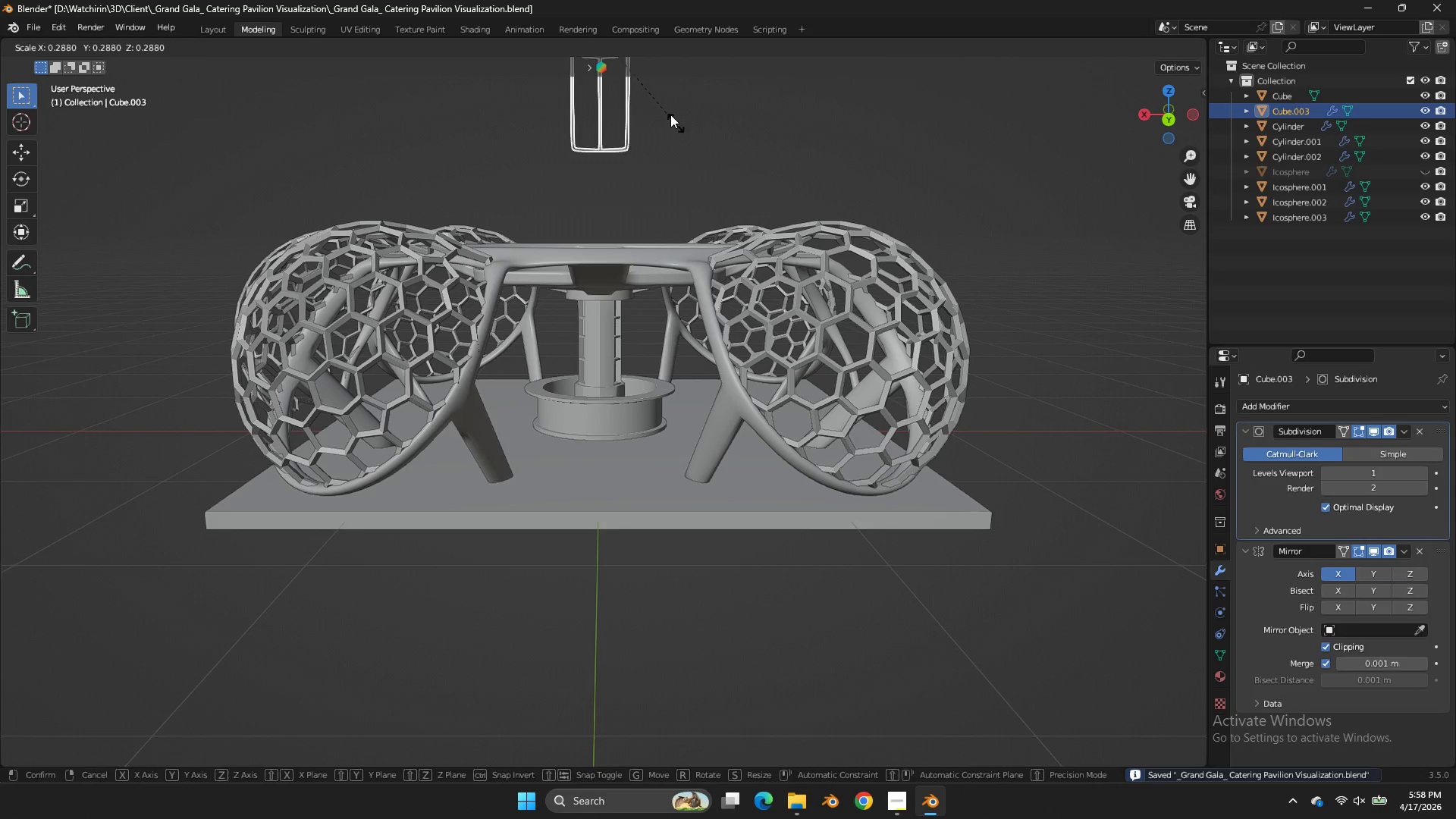 
scroll: coordinate [941, 263], scroll_direction: down, amount: 3.0
 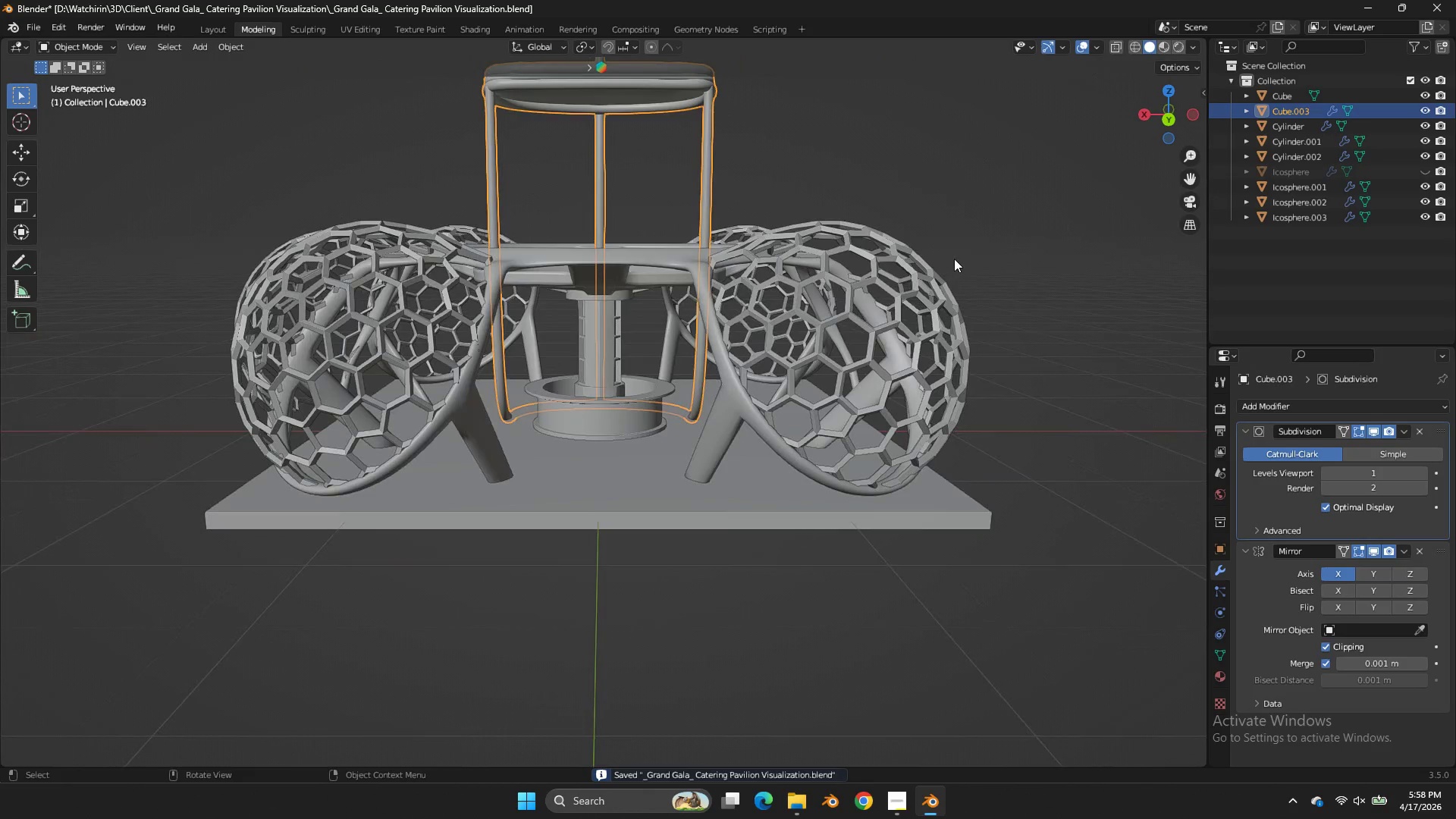 
left_click([667, 109])
 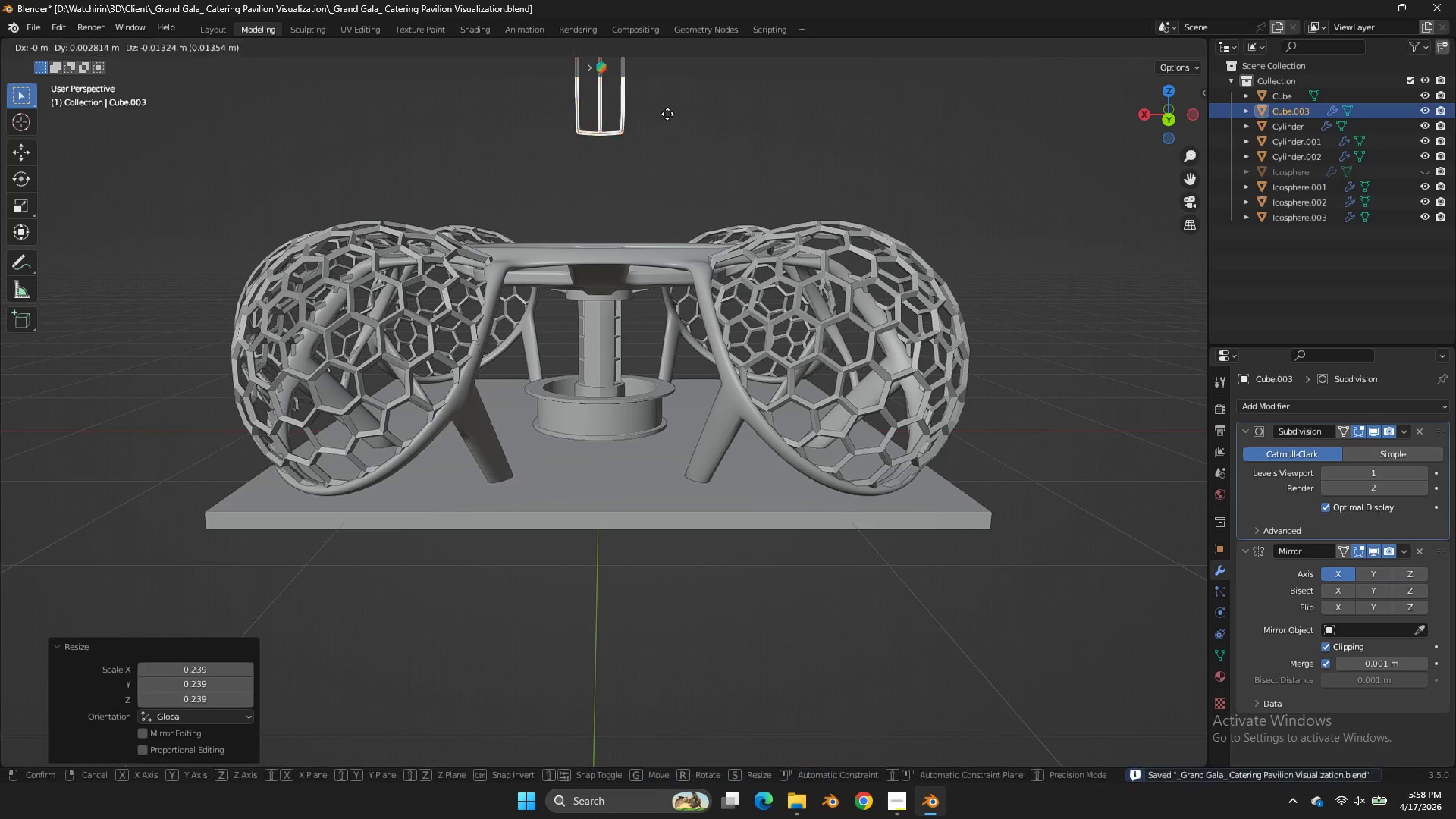 
type(gzs)
 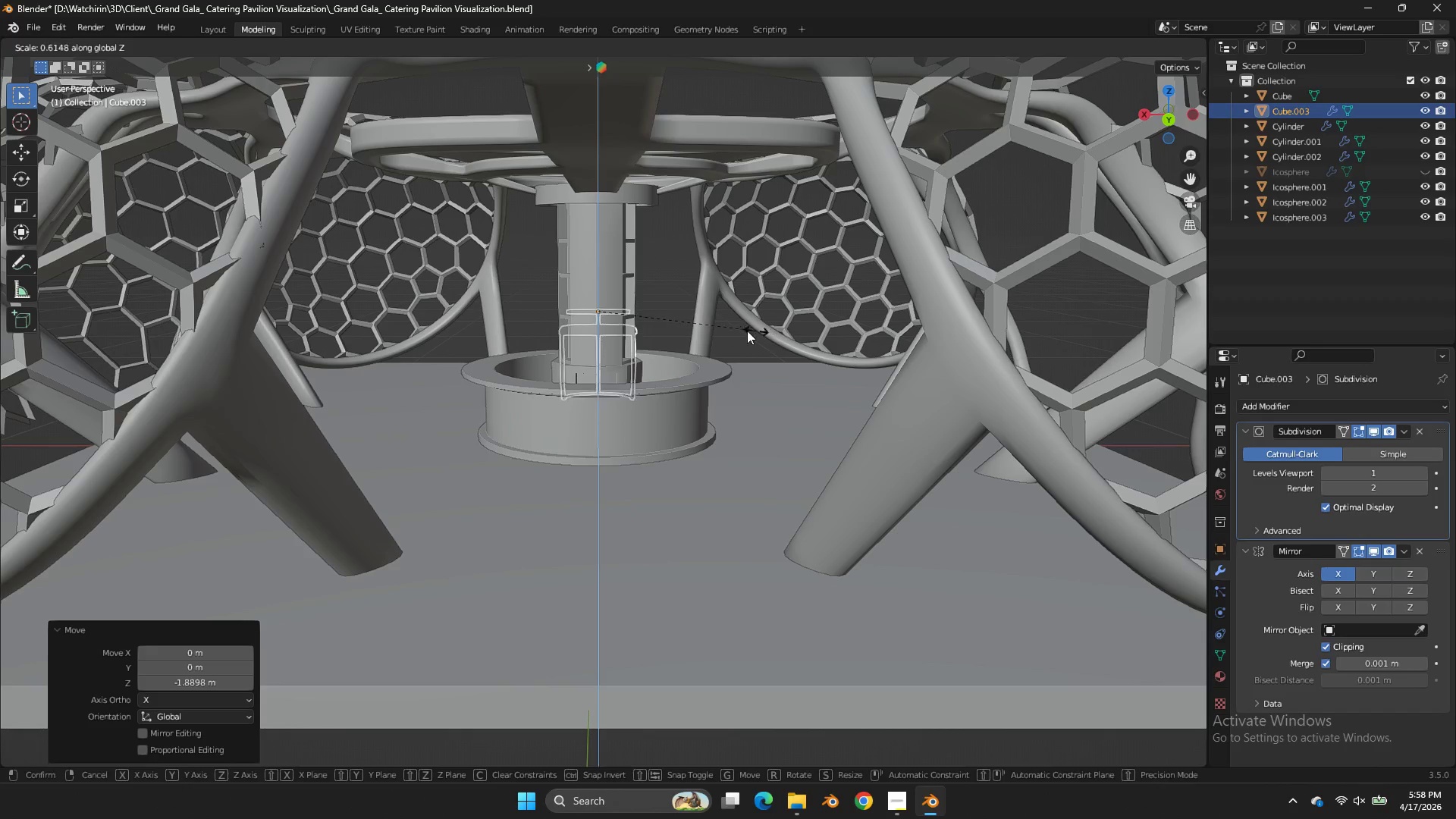 
scroll: coordinate [792, 384], scroll_direction: up, amount: 3.0
 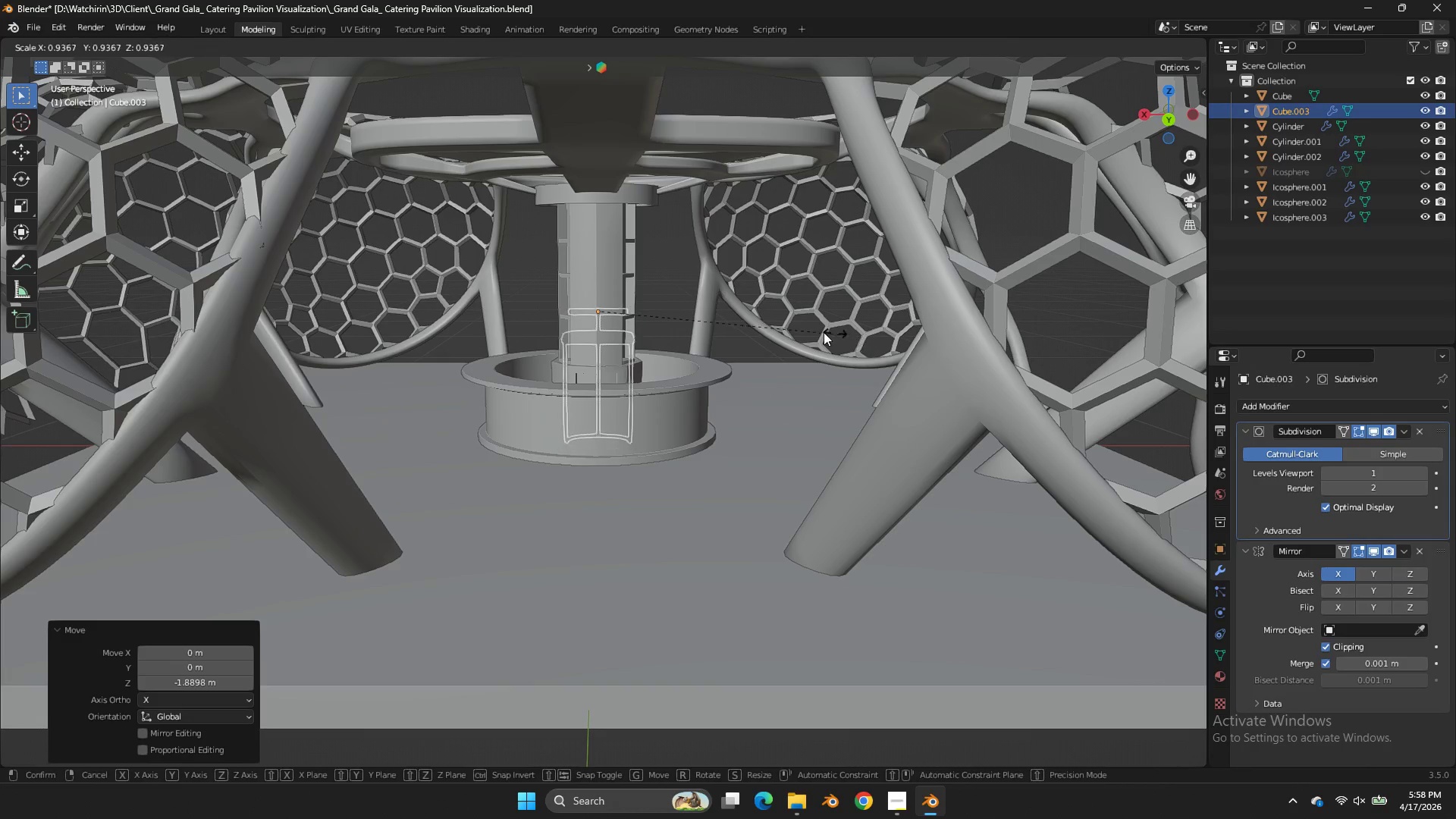 
key(Z)
 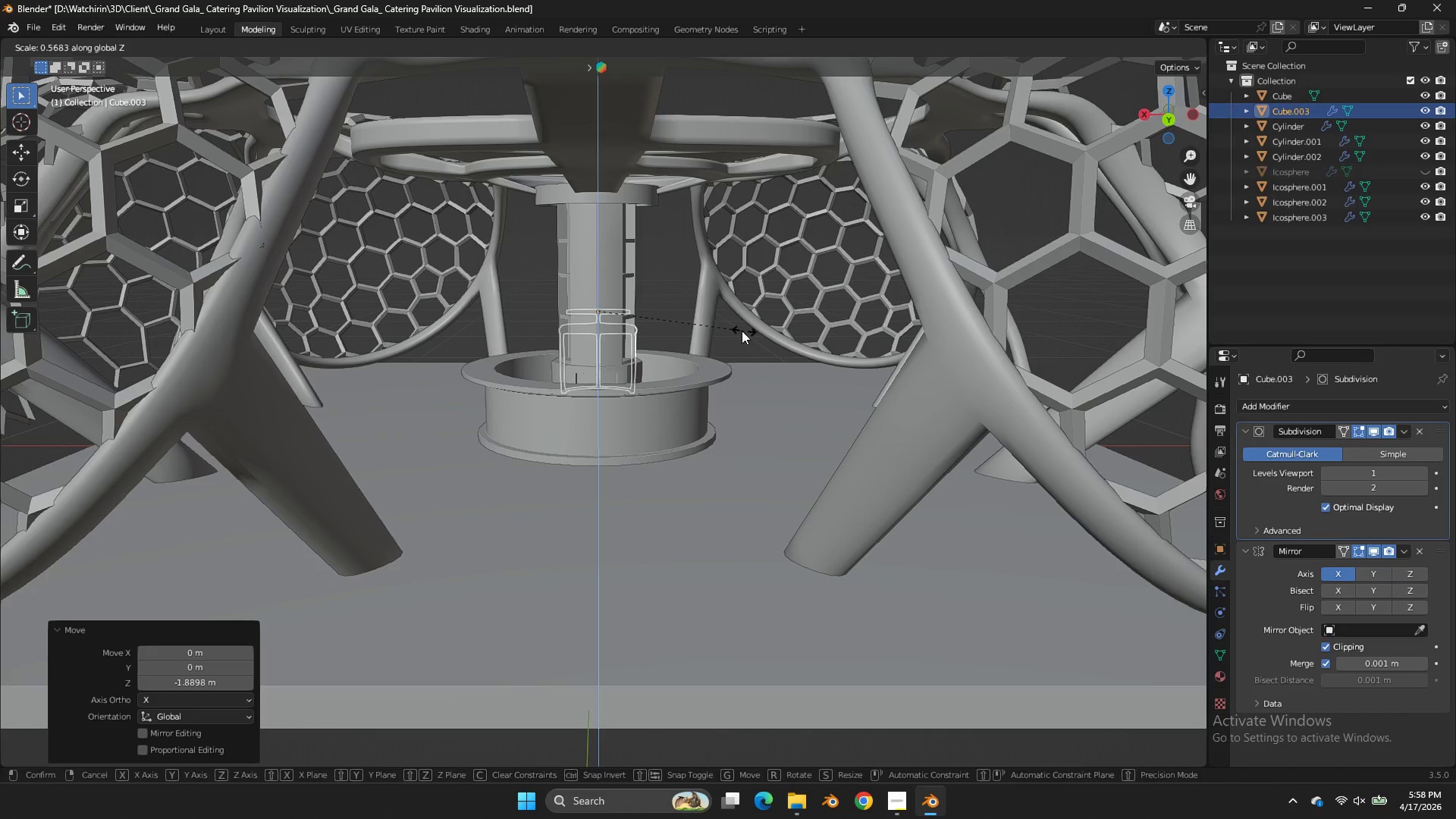 
right_click([742, 331])
 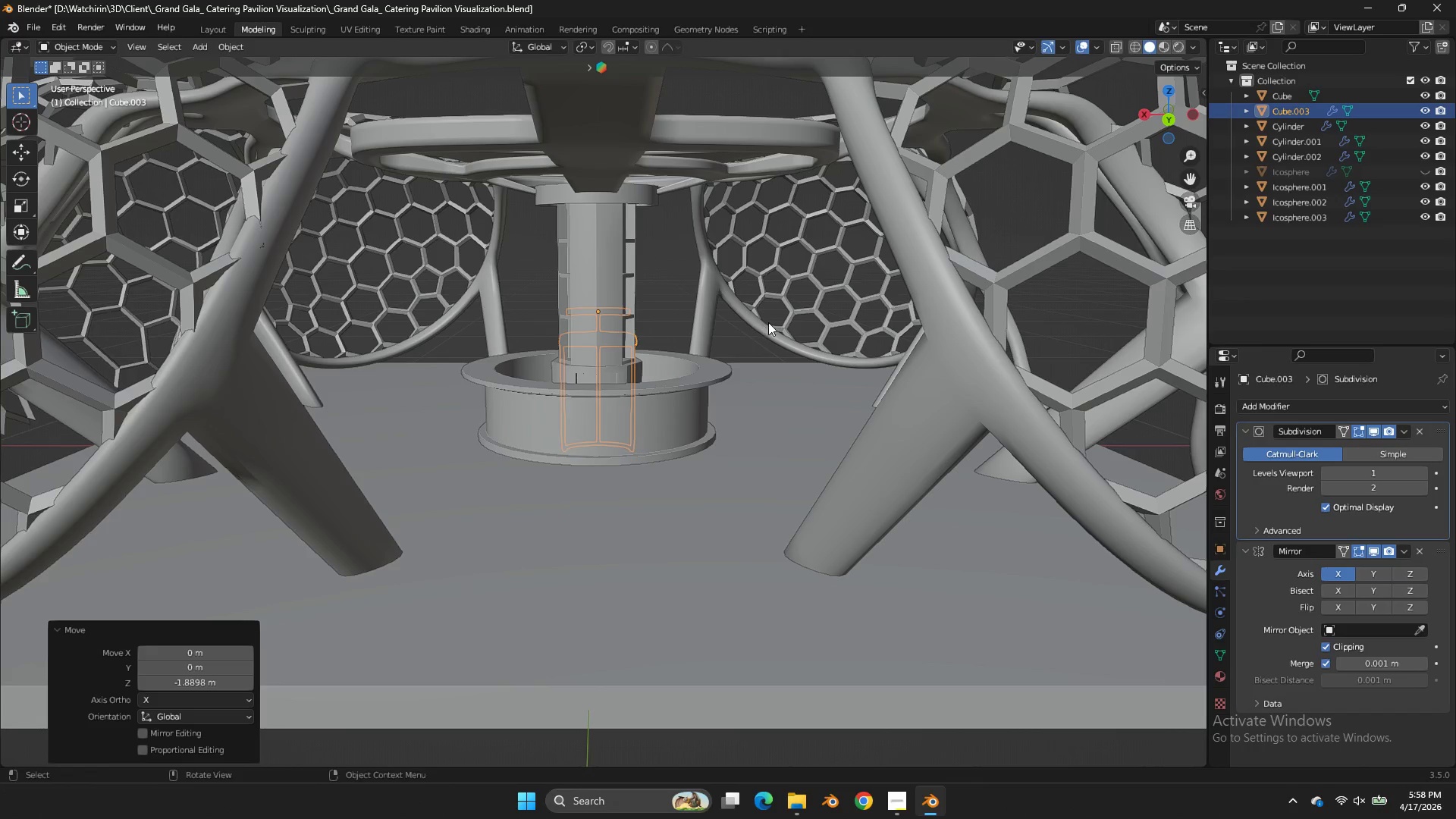 
key(S)
 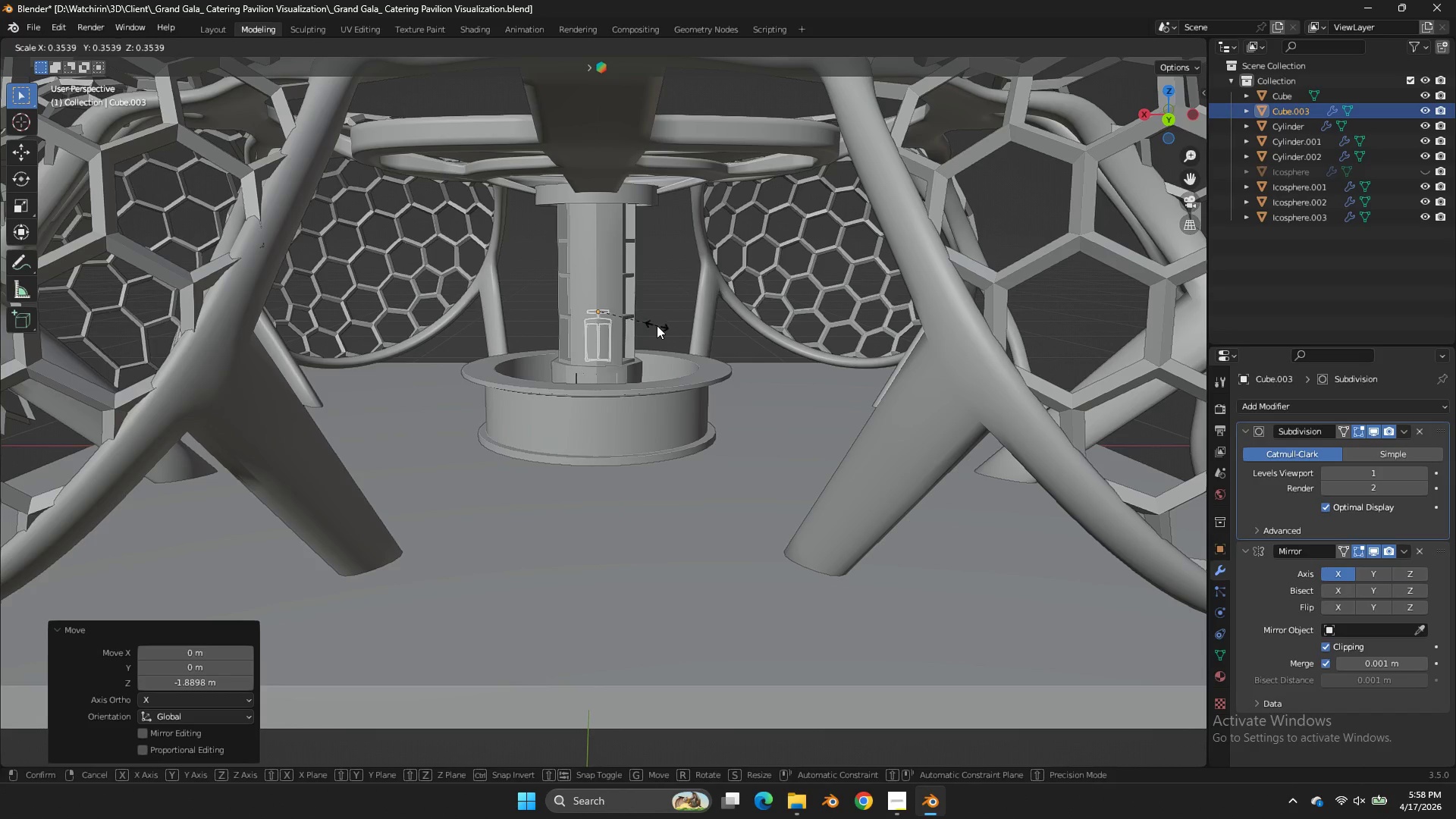 
left_click([657, 325])
 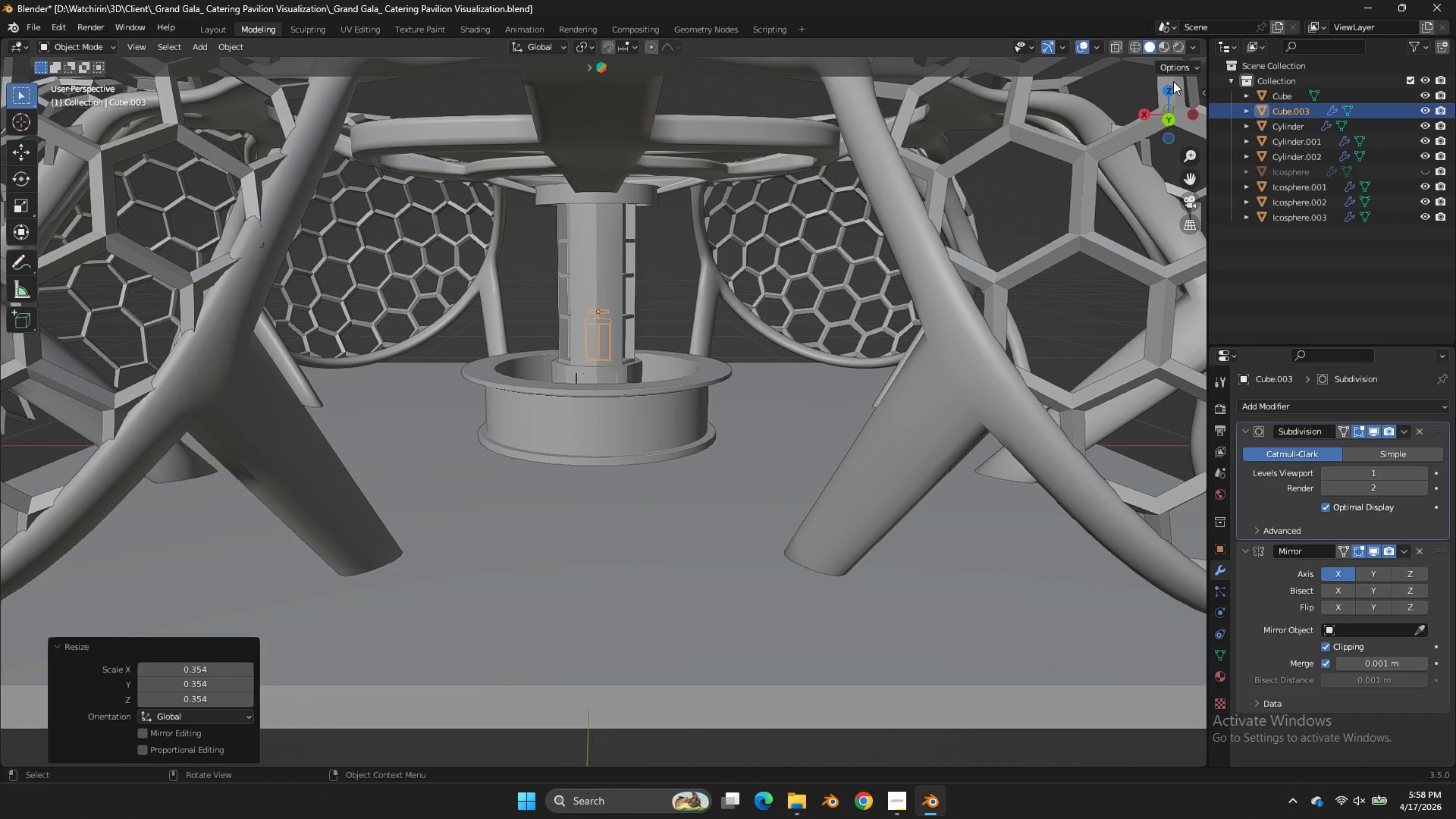 
left_click([1168, 94])
 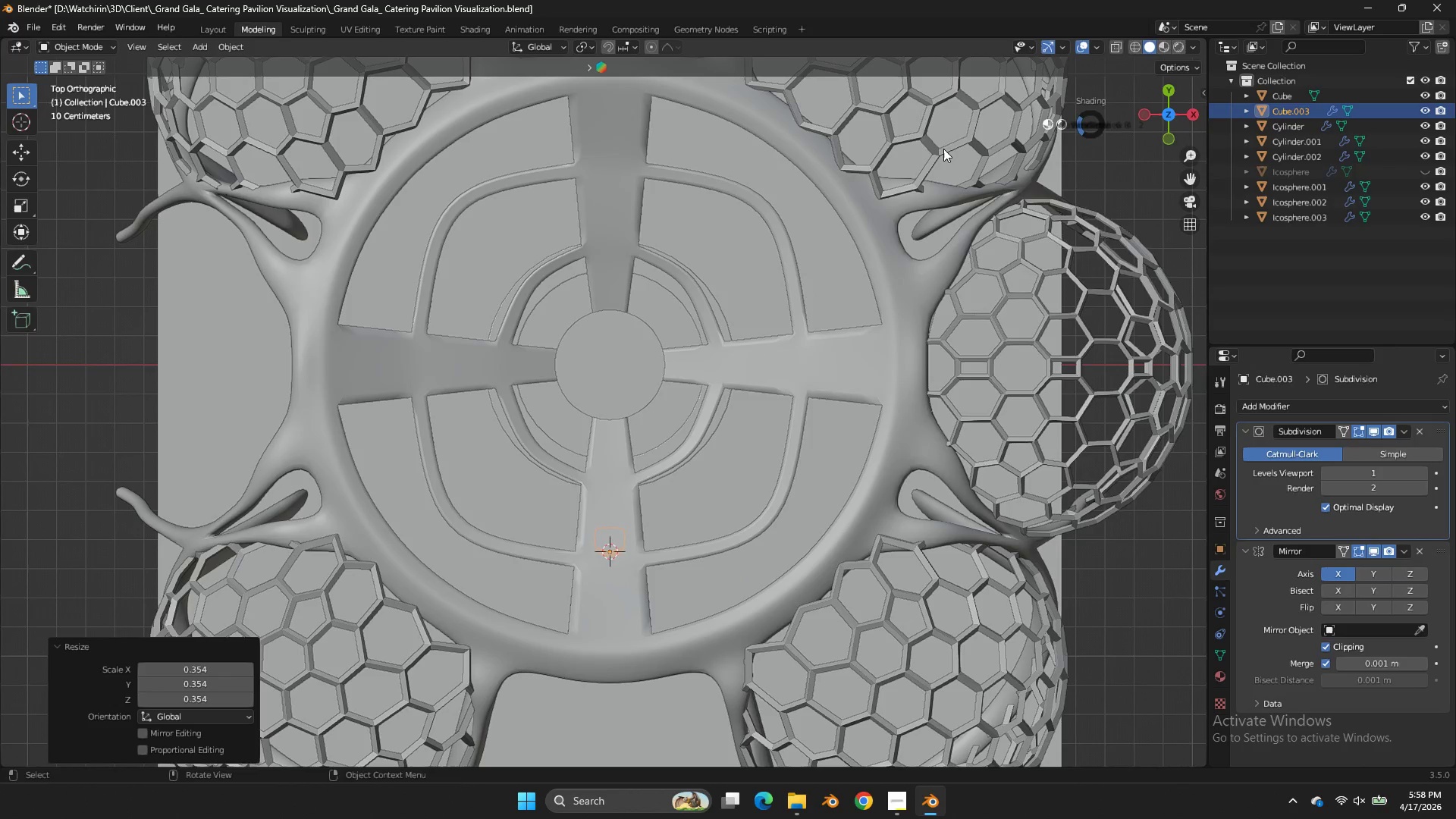 
type(zg)
 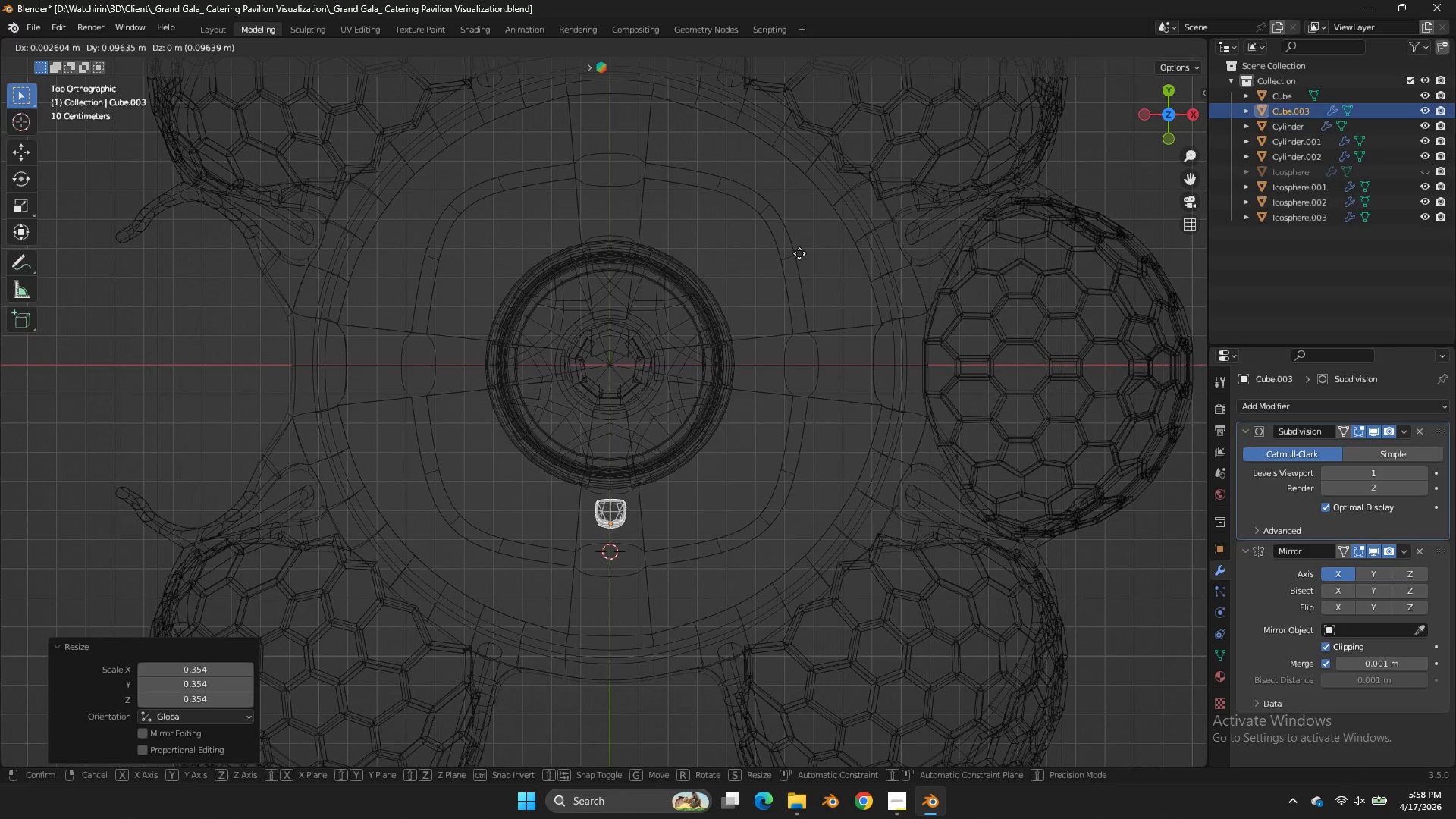 
left_click_drag(start_coordinate=[798, 251], to_coordinate=[814, 241])
 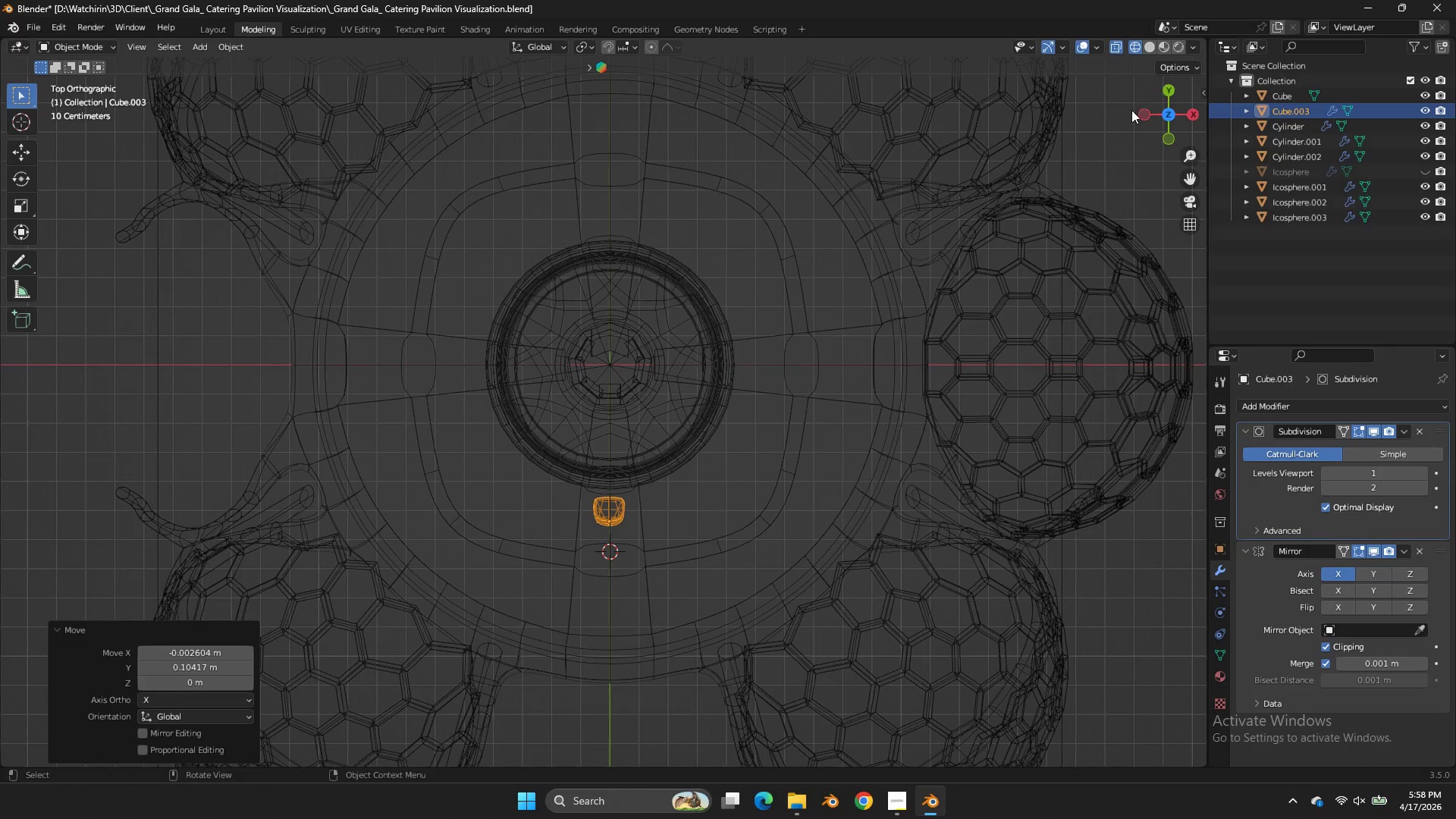 
left_click_drag(start_coordinate=[1136, 119], to_coordinate=[1194, 62])
 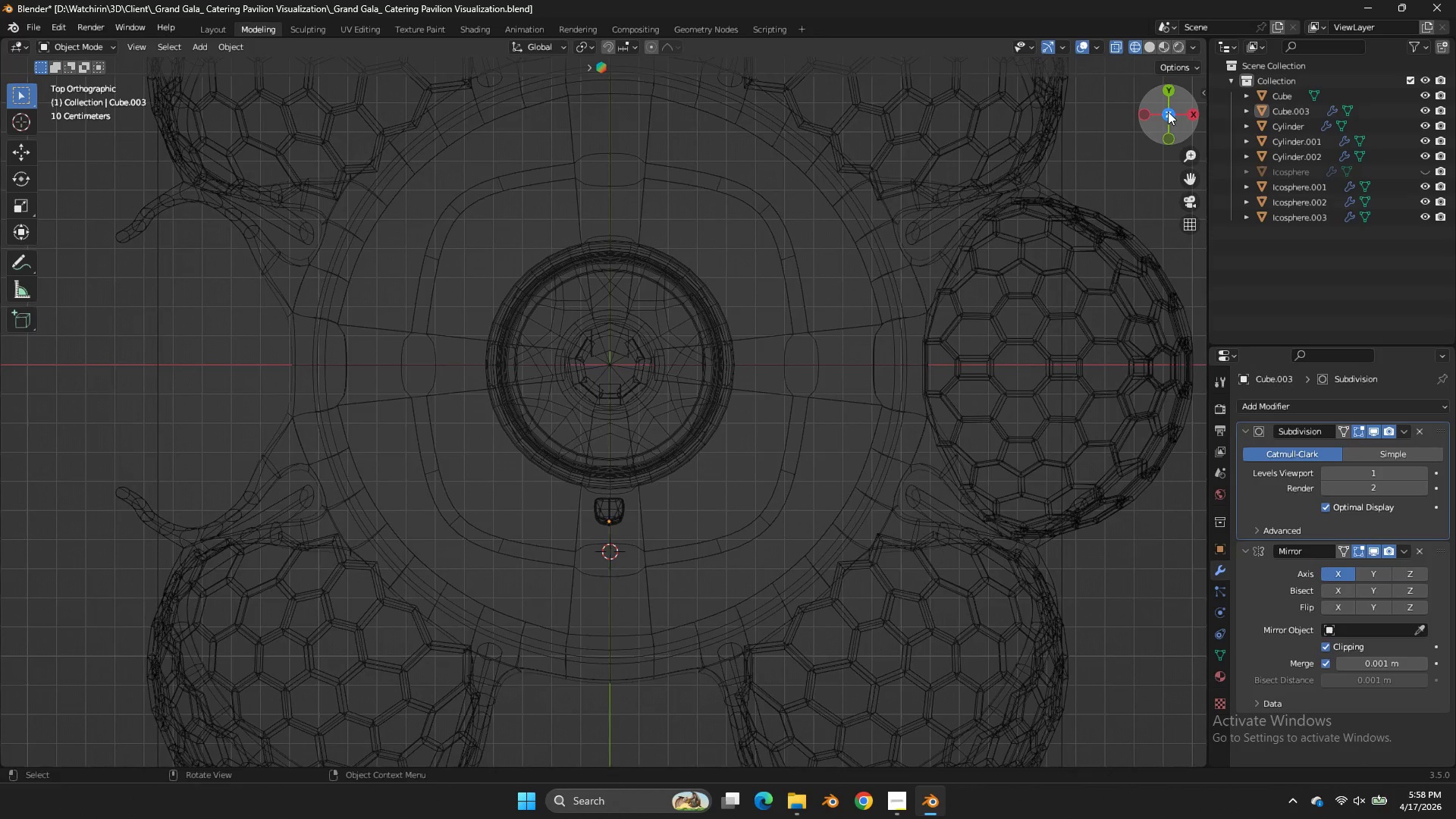 
left_click_drag(start_coordinate=[1168, 111], to_coordinate=[1166, 671])
 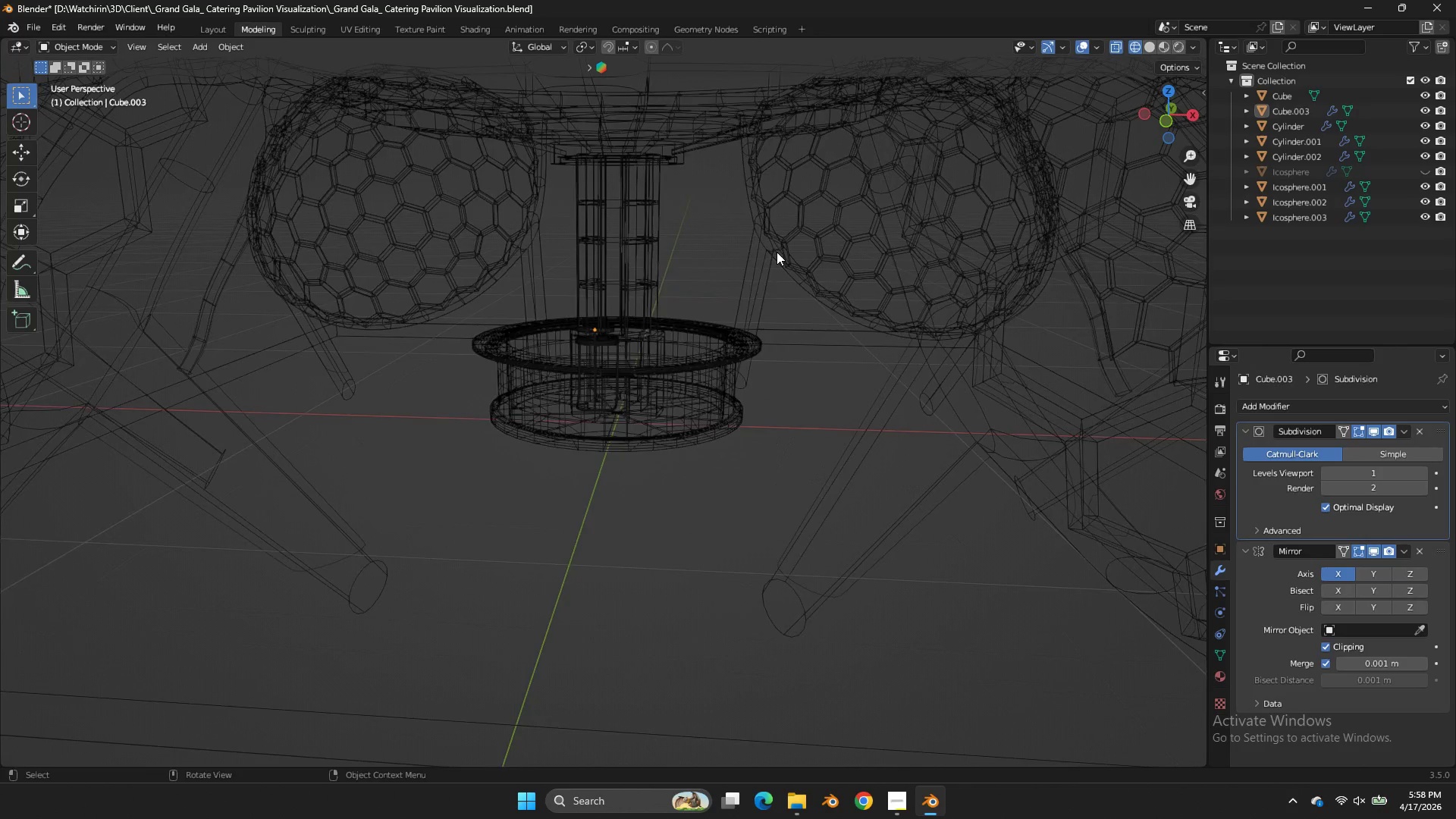 
key(Z)
 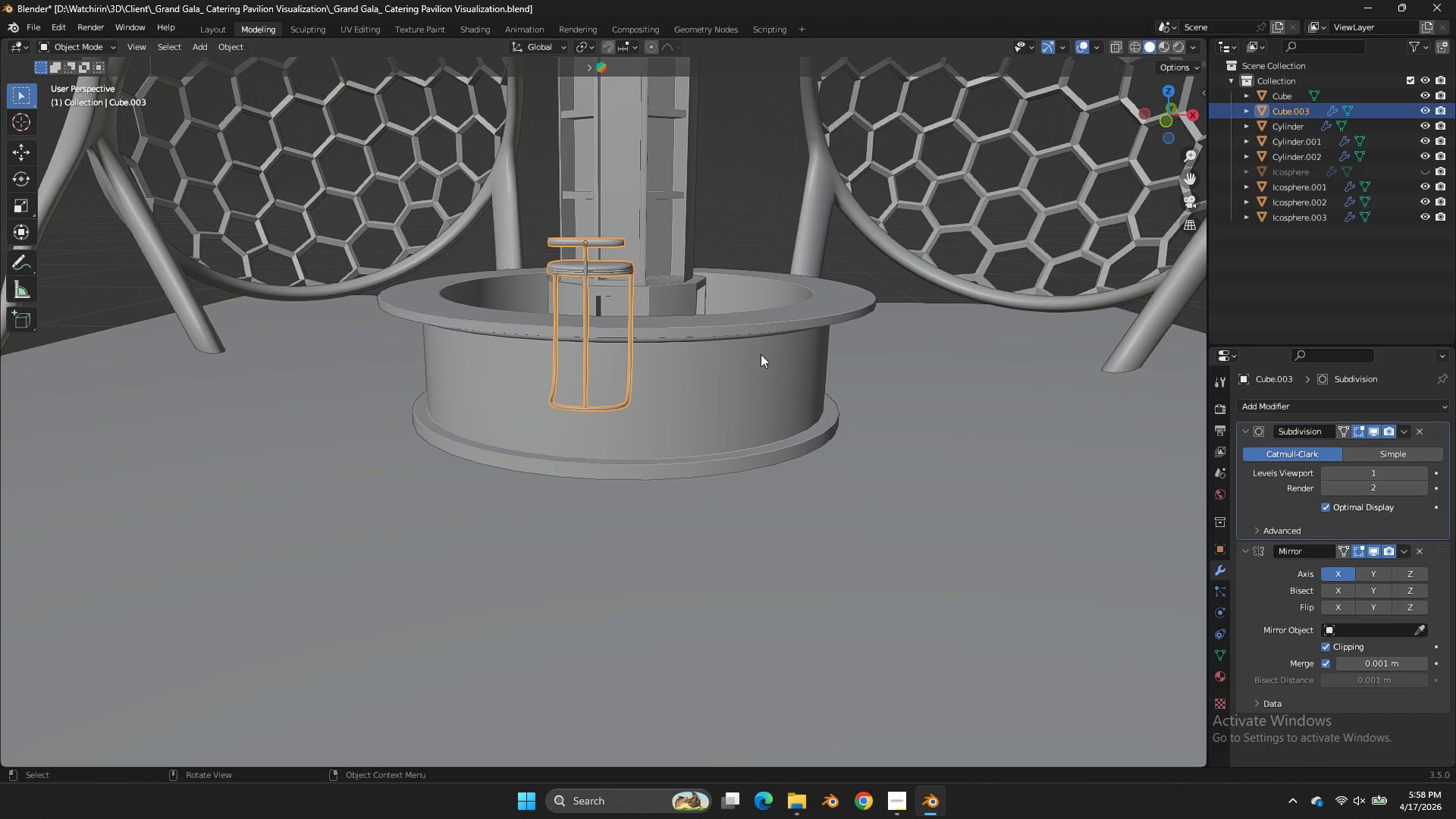 
scroll: coordinate [777, 252], scroll_direction: up, amount: 4.0
 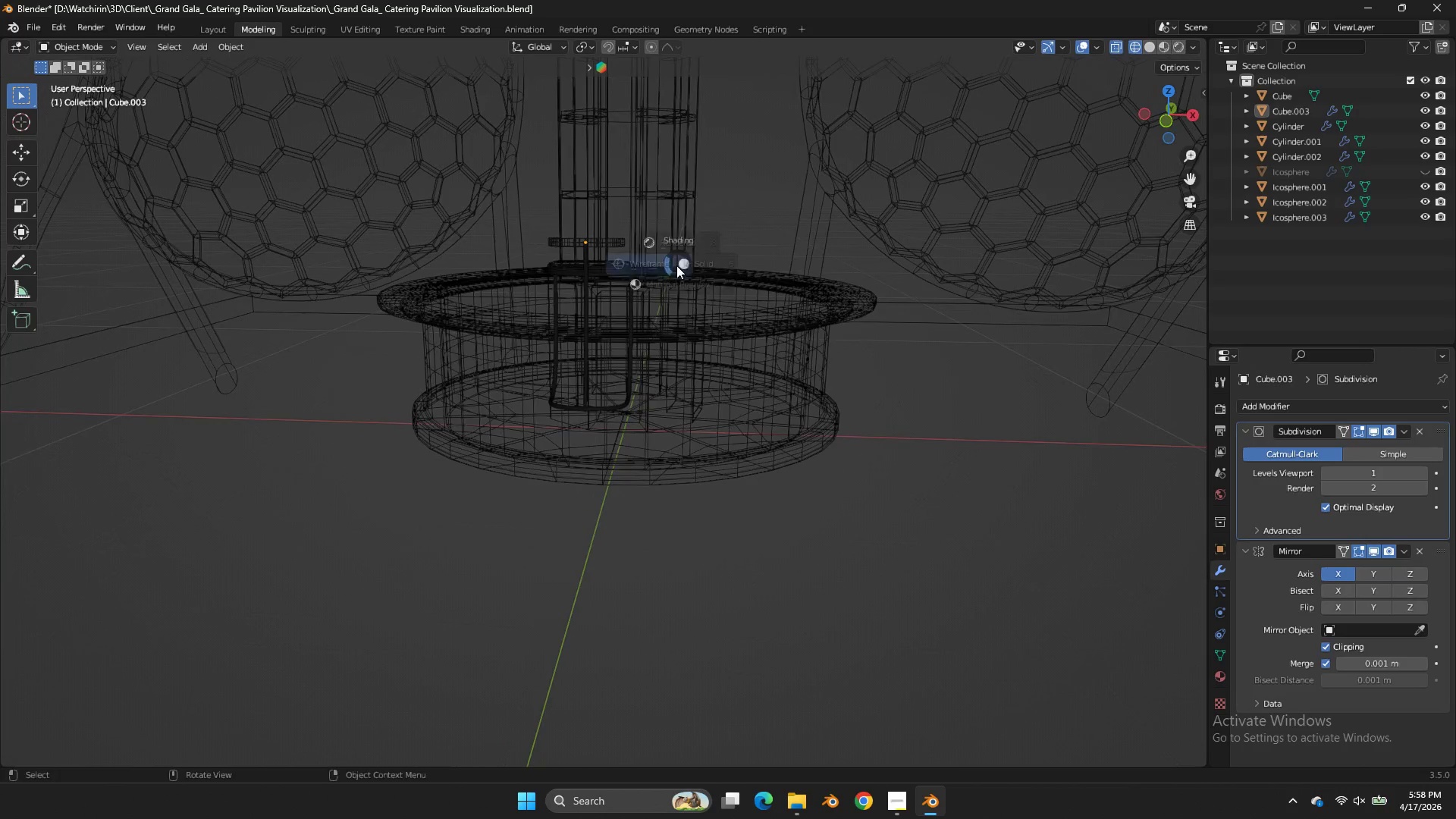 
type(gz)
 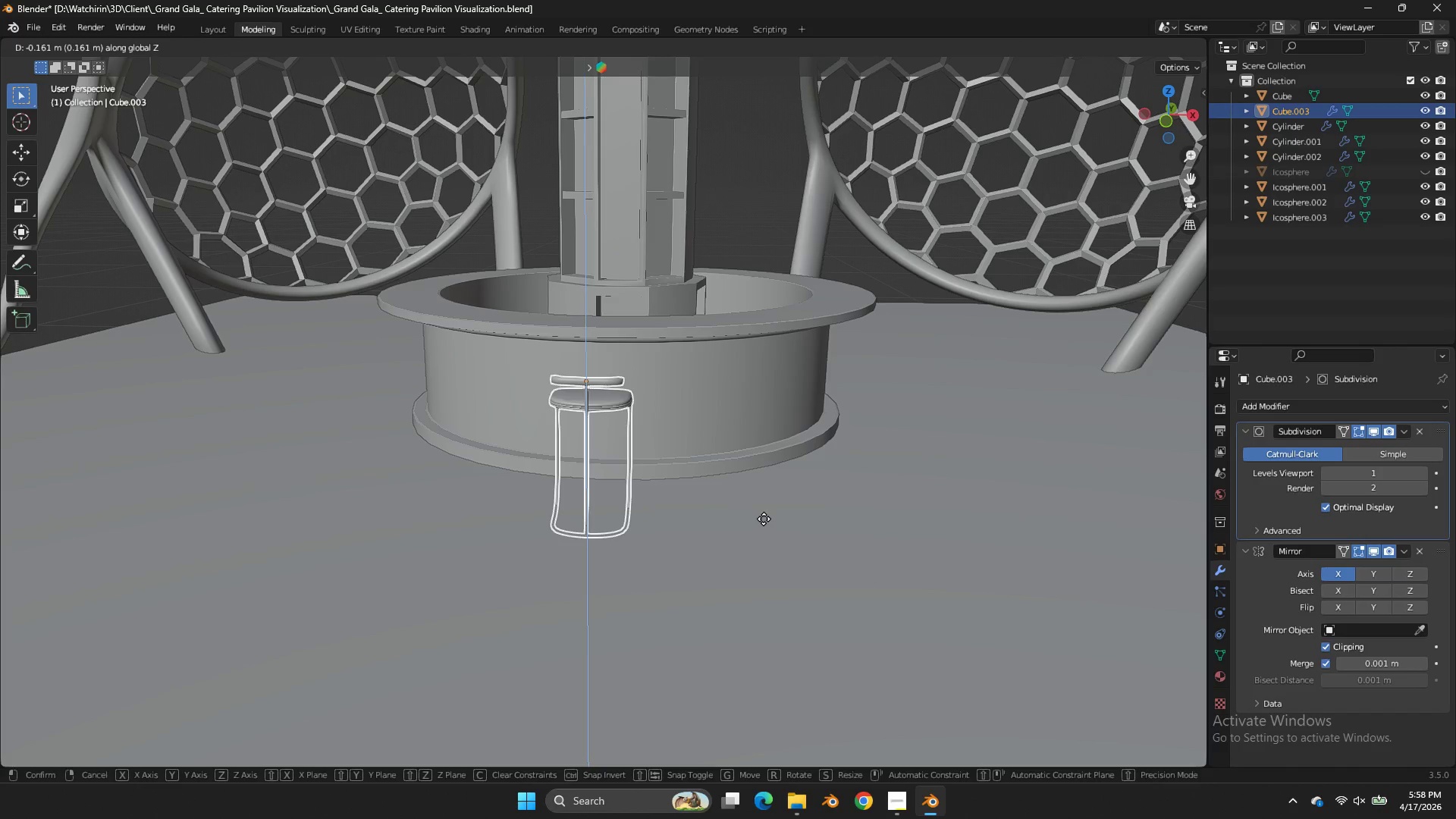 
left_click([764, 518])
 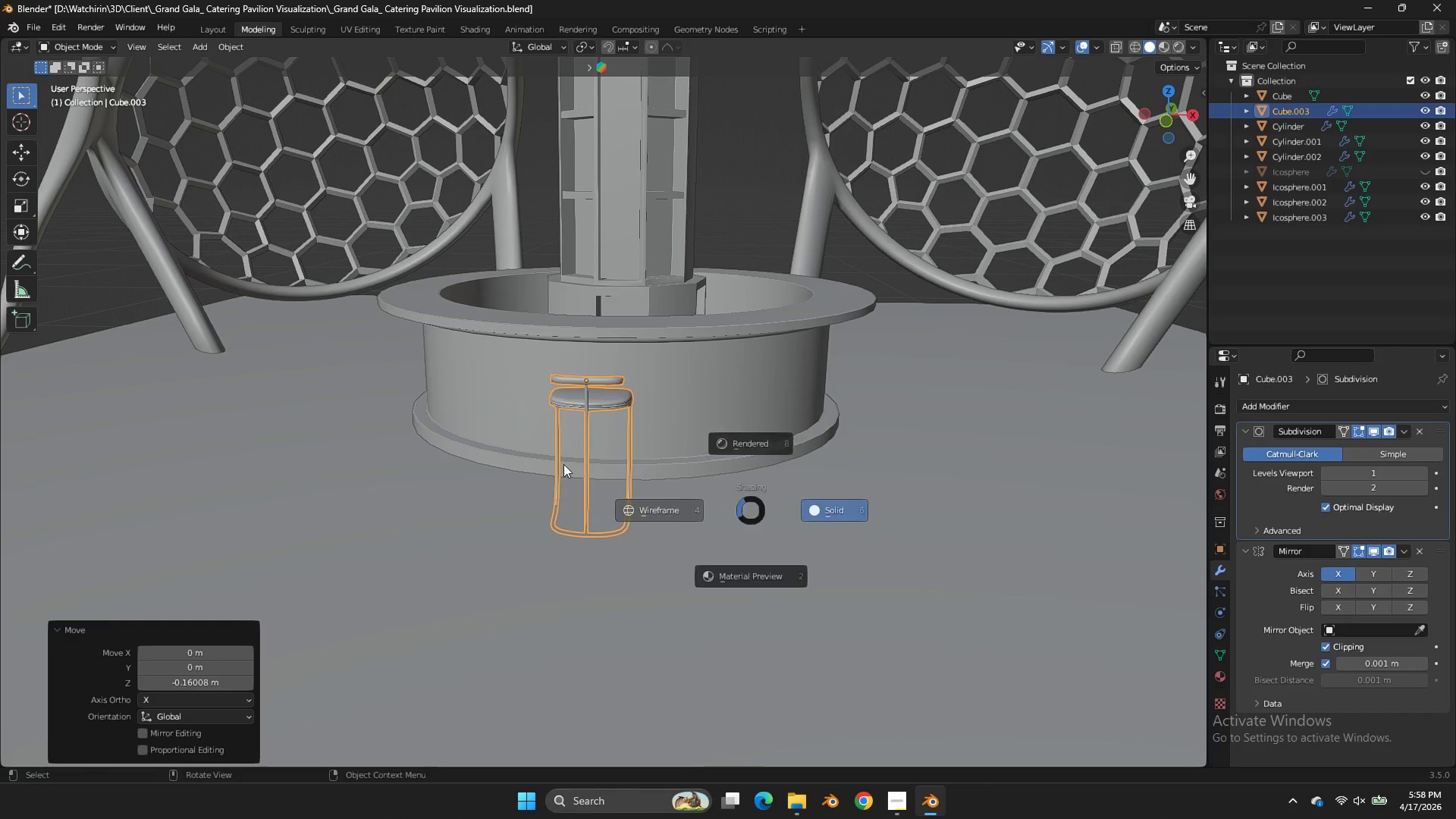 
type(zgzz)
 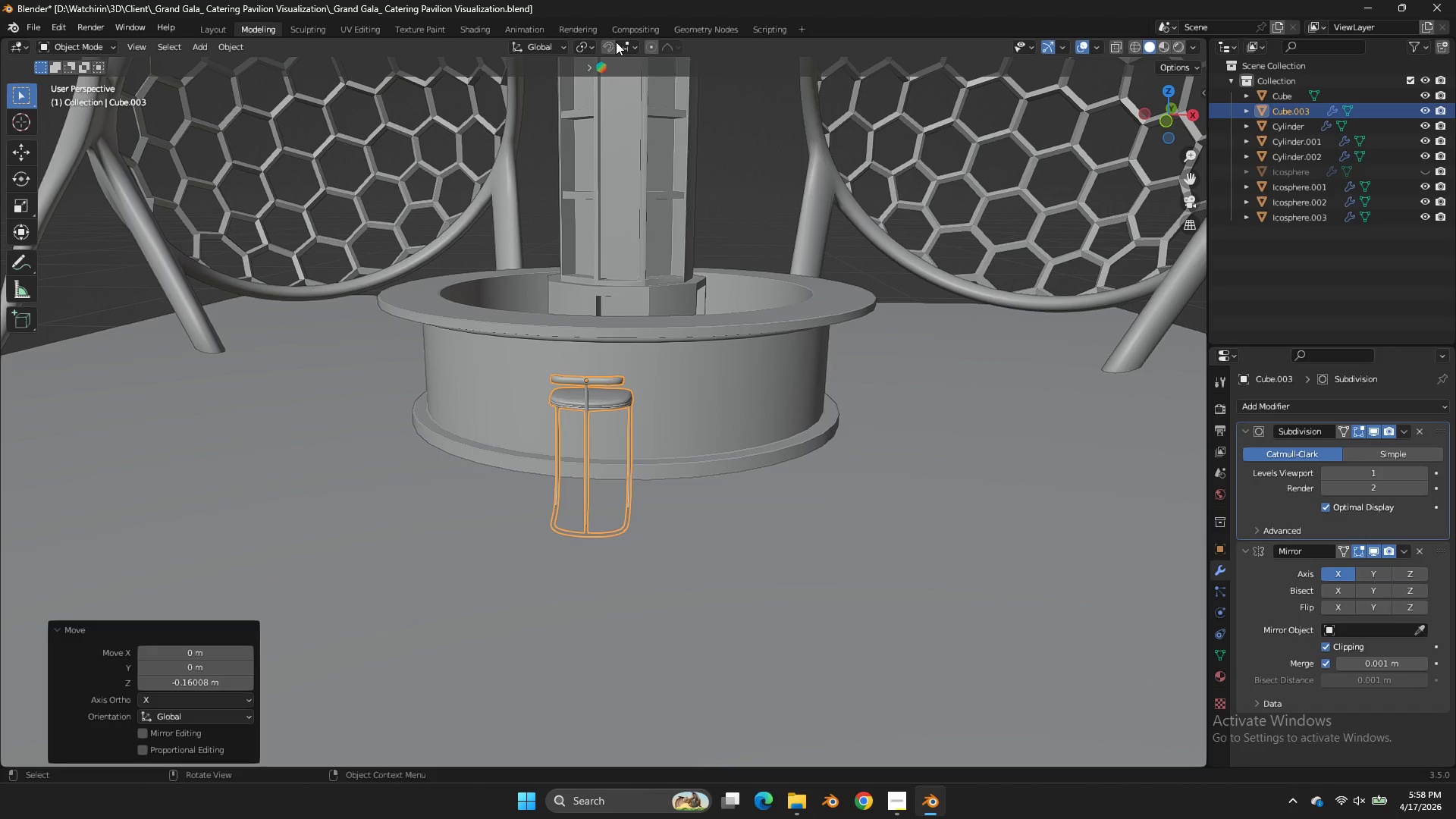 
left_click([607, 41])
 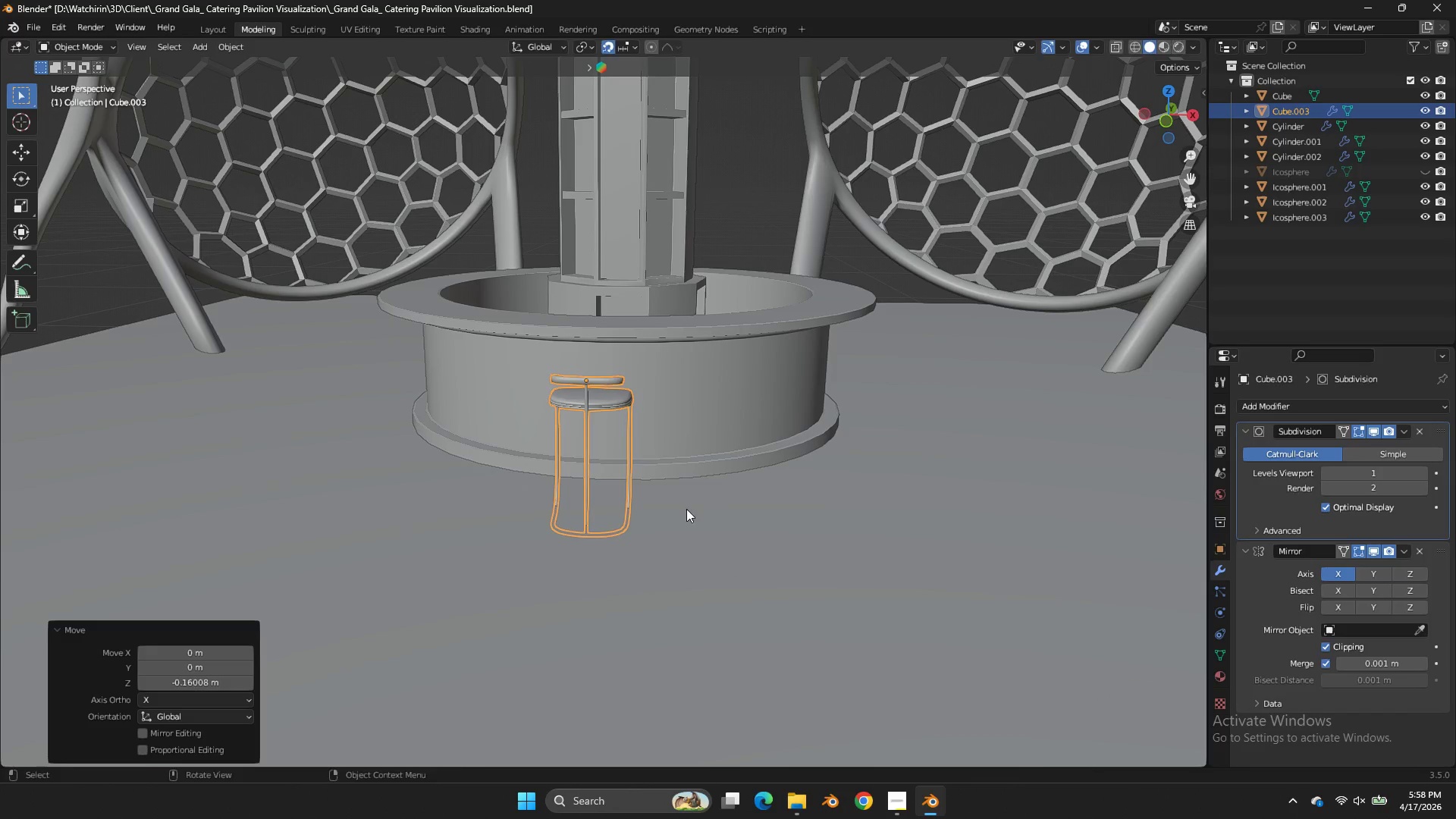 
type(gz)
 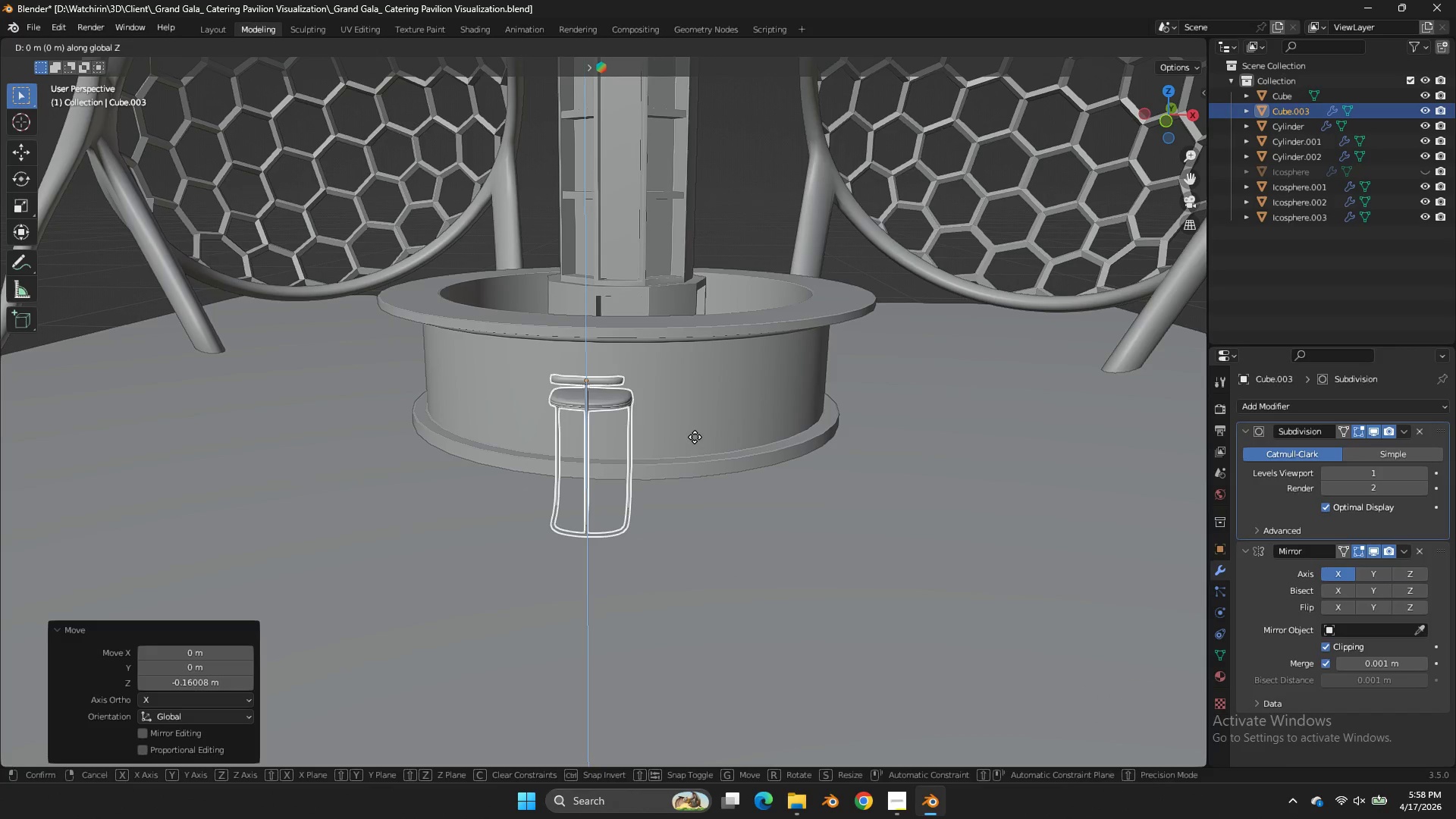 
hold_key(key=ShiftLeft, duration=1.38)
 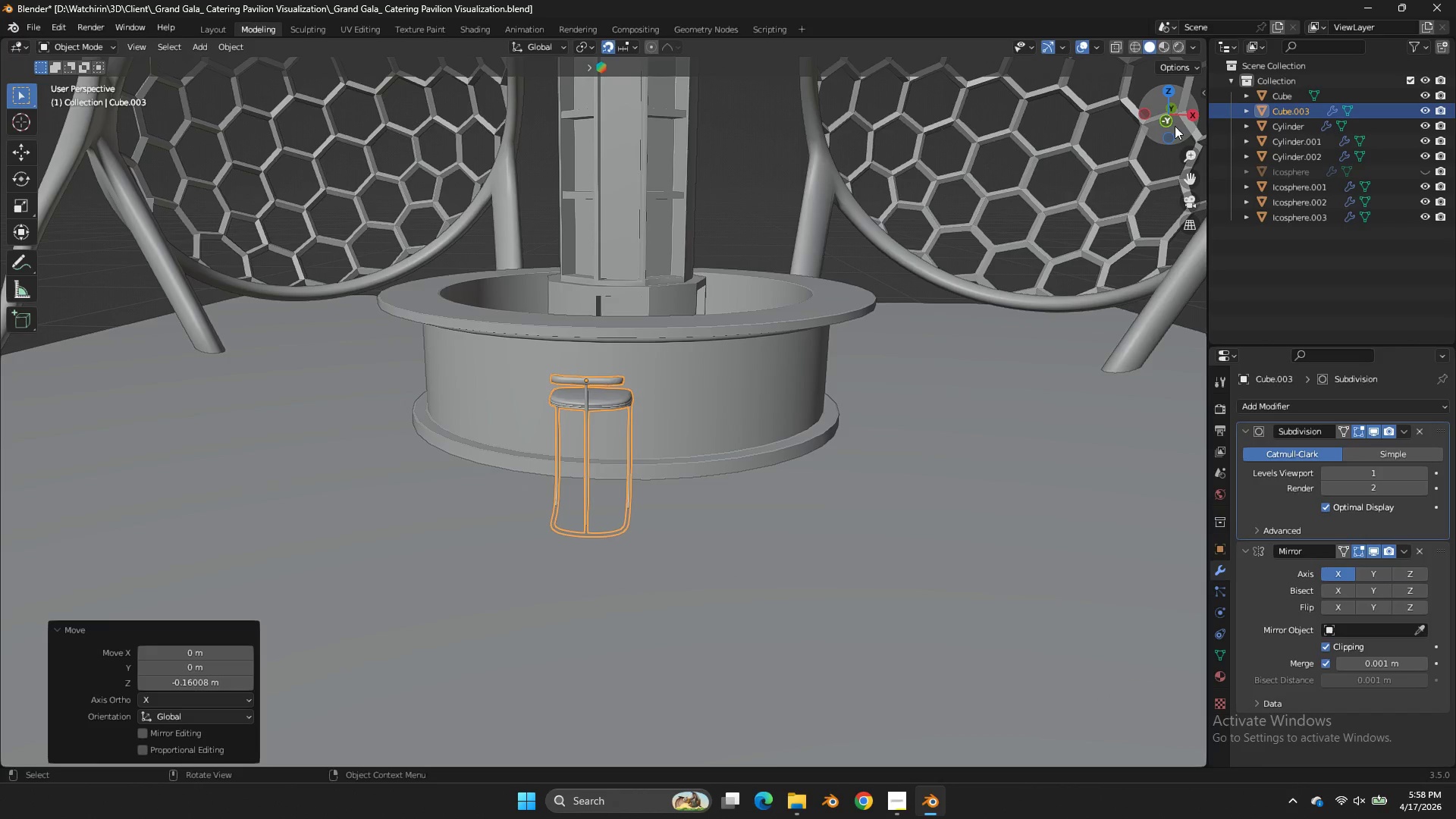 
left_click([1173, 127])
 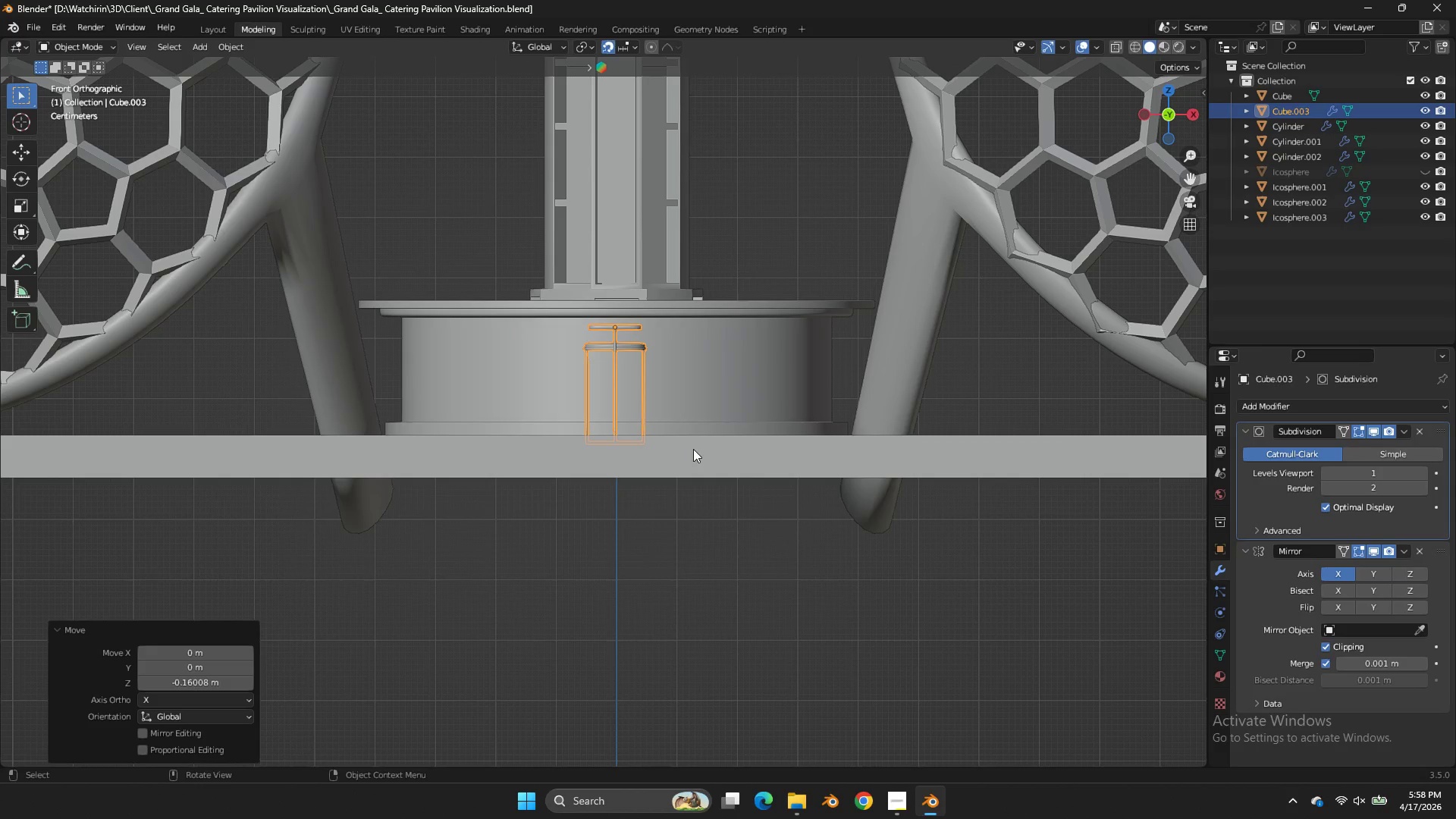 
type(zg)
 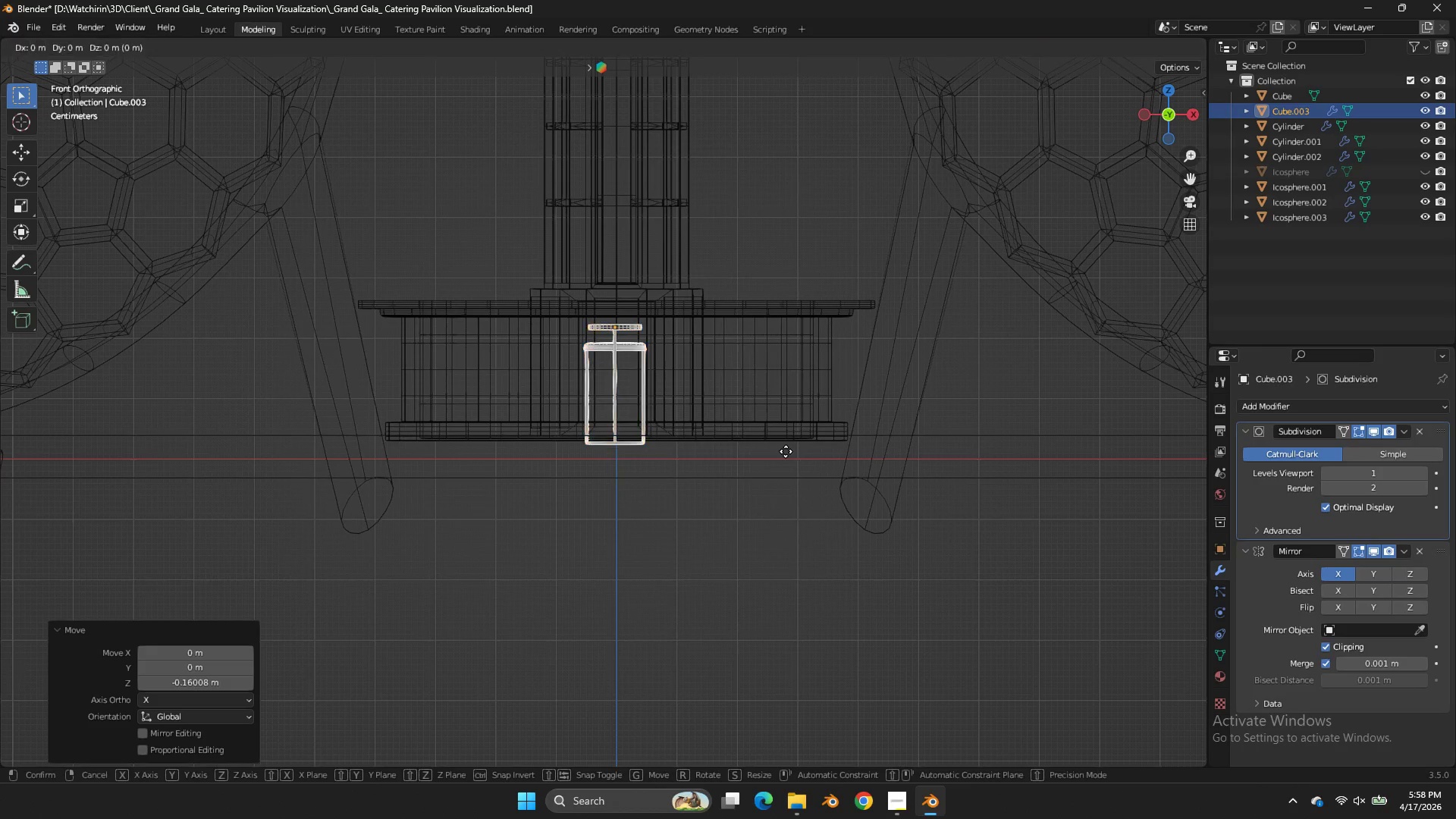 
hold_key(key=ShiftLeft, duration=0.83)
 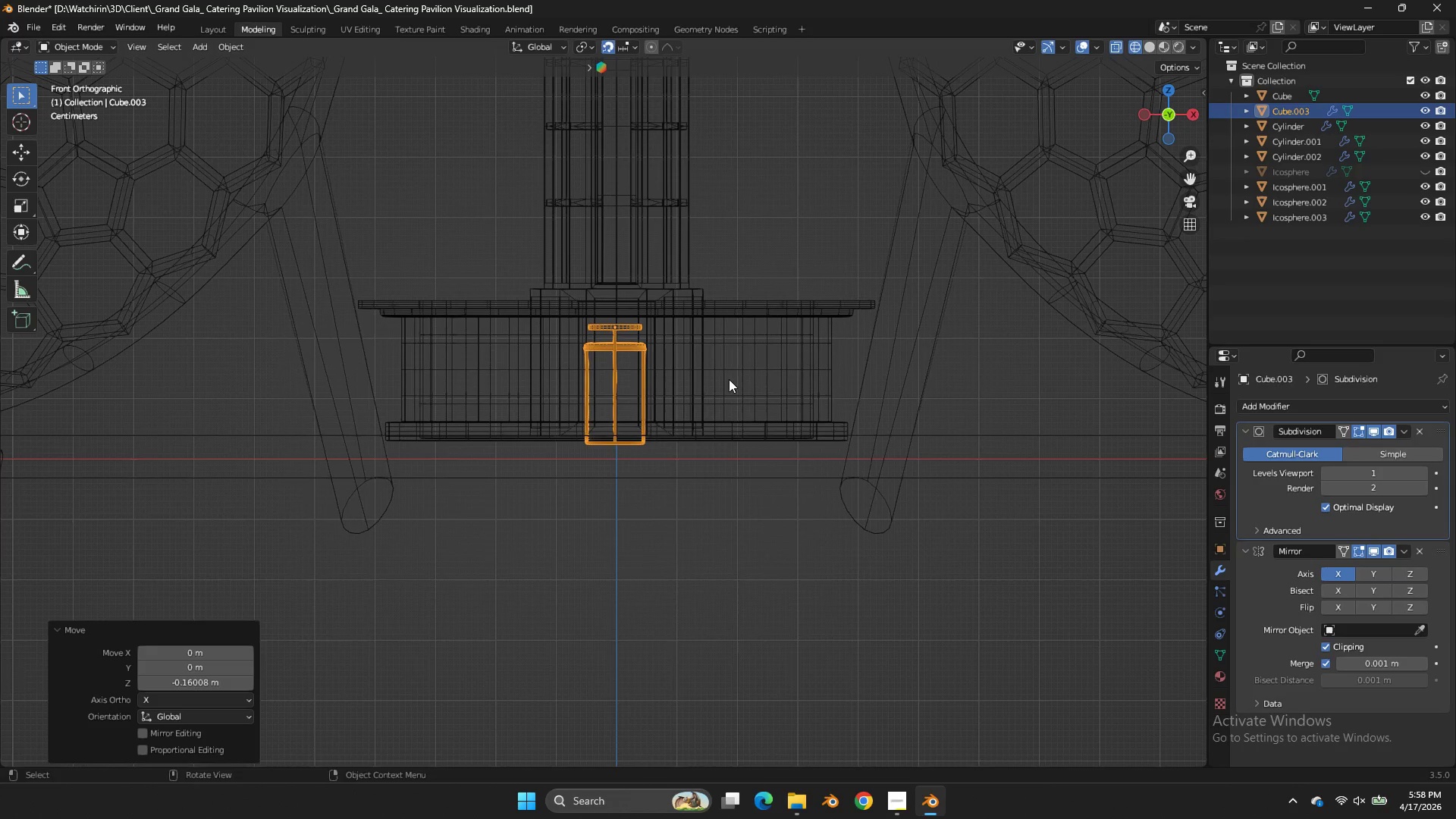 
key(G)
 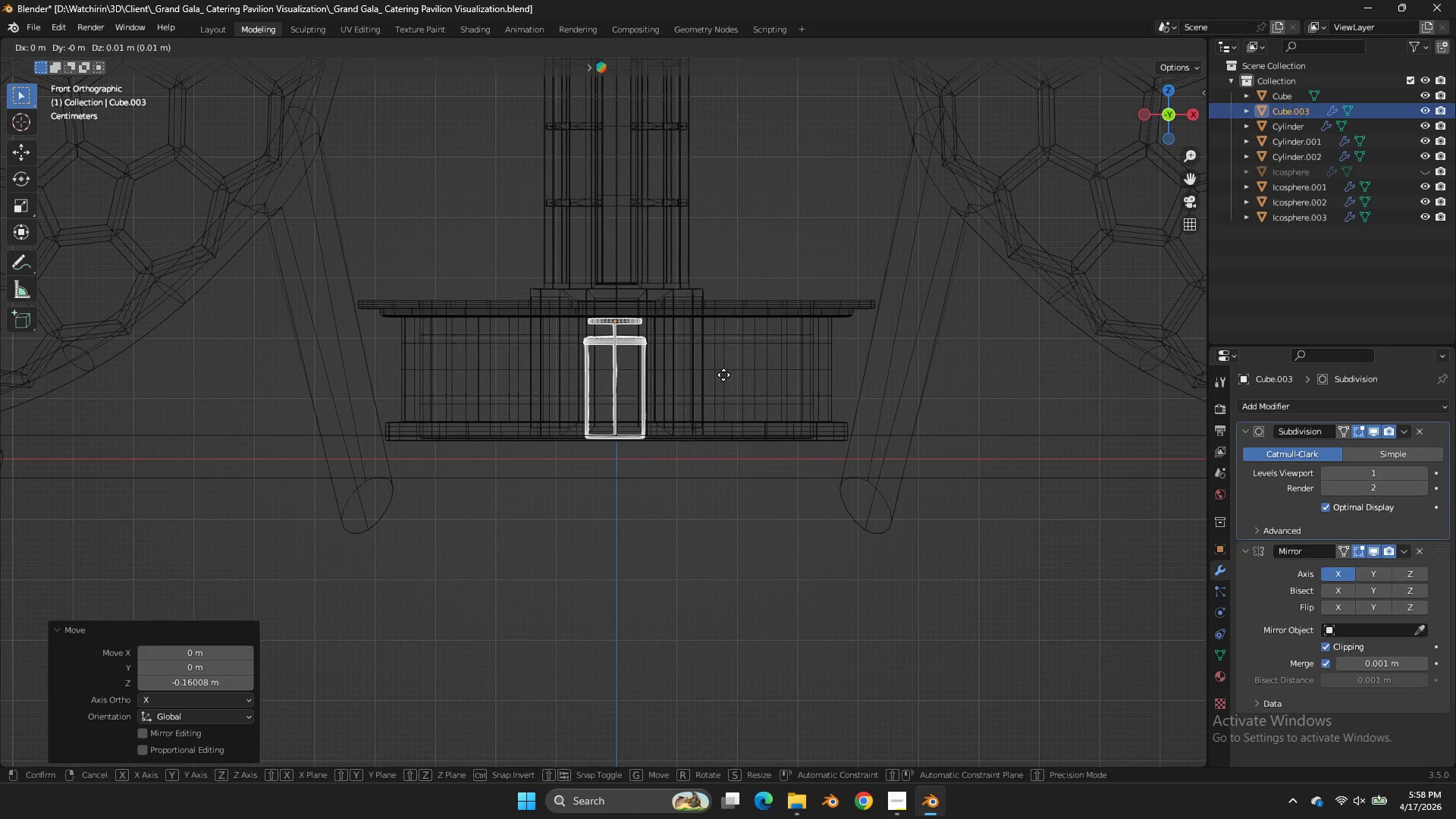 
left_click([723, 375])
 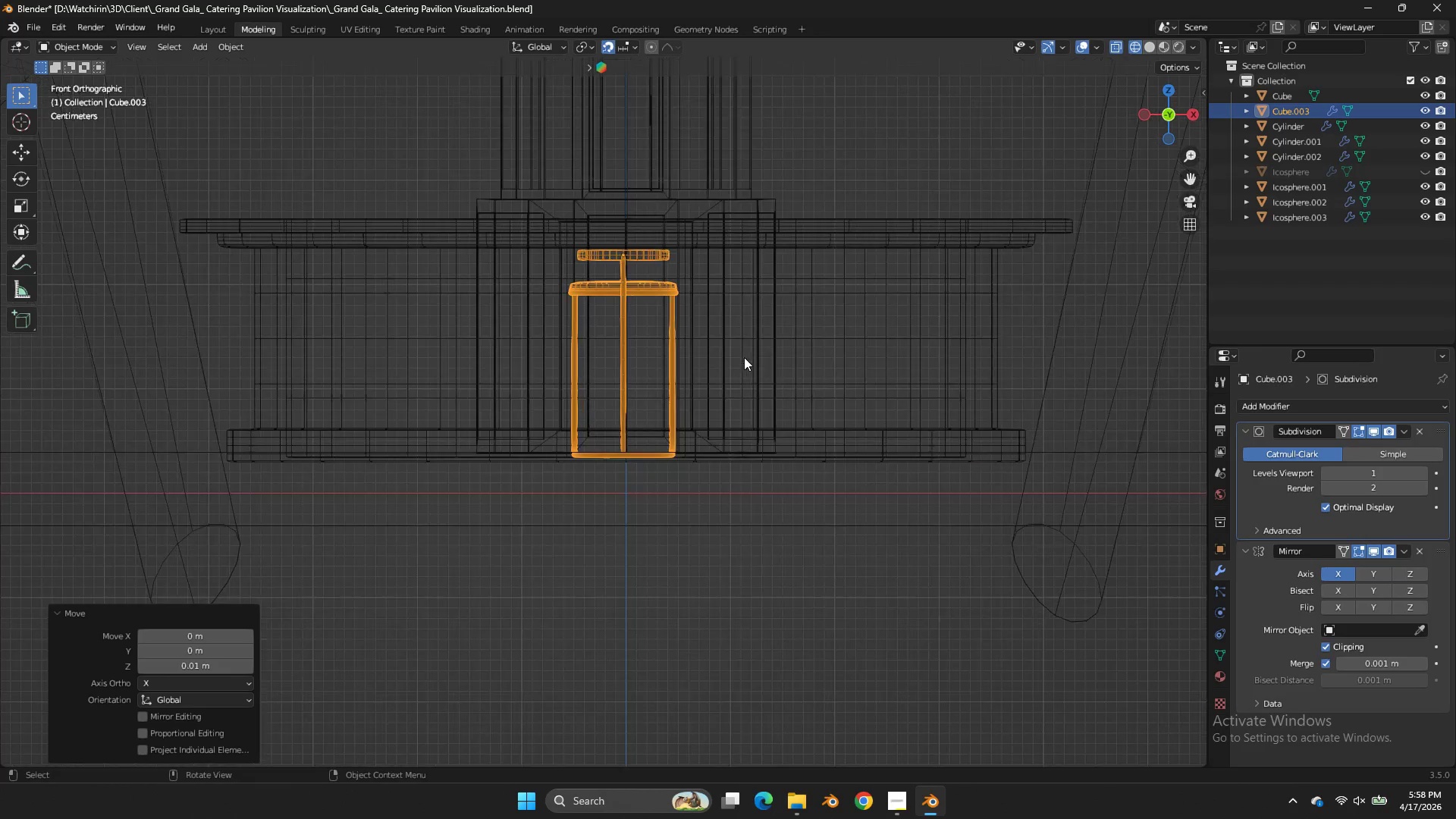 
type(gz)
 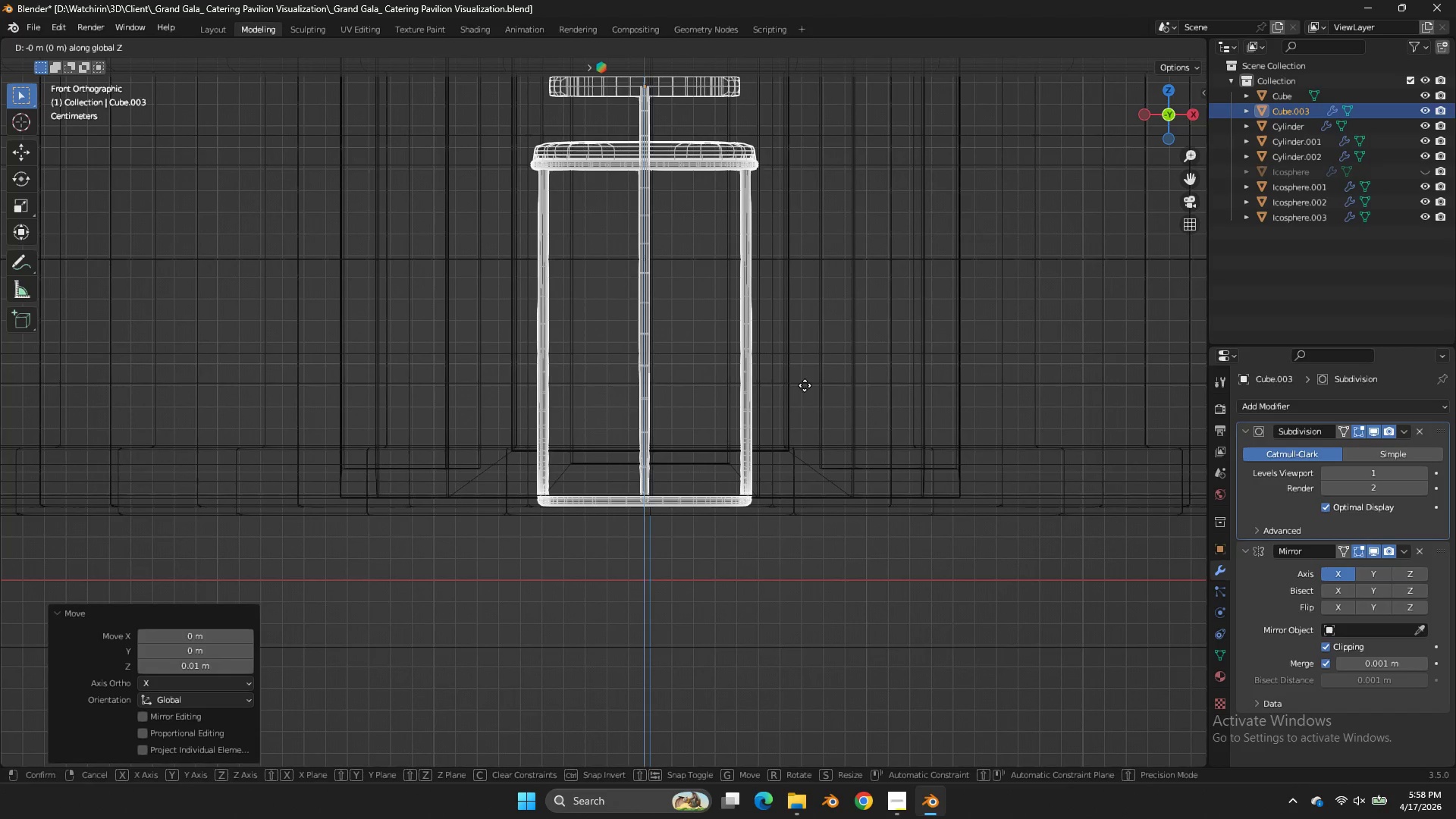 
scroll: coordinate [799, 384], scroll_direction: up, amount: 7.0
 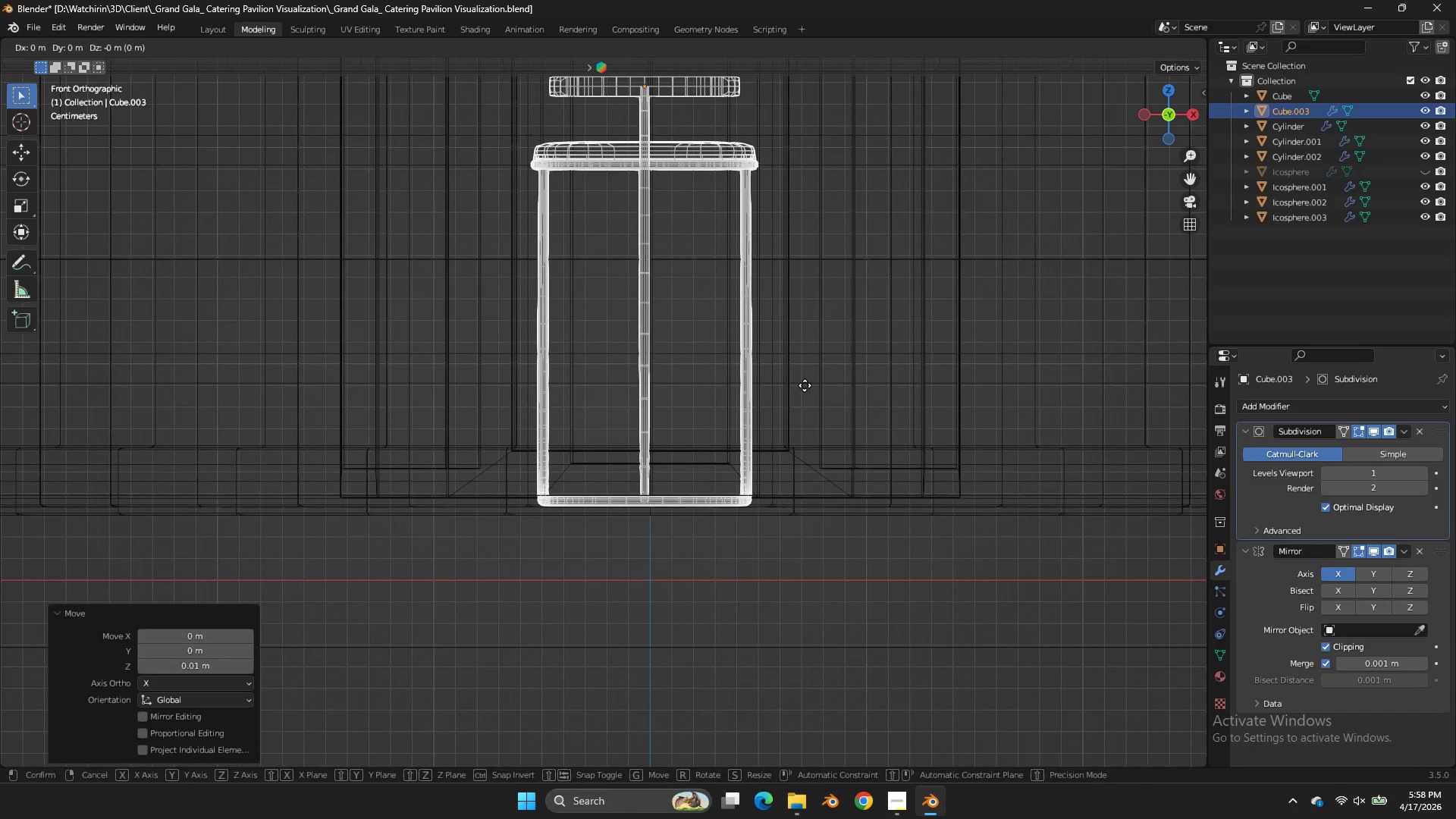 
hold_key(key=ShiftLeft, duration=2.11)
left_click([826, 283])
 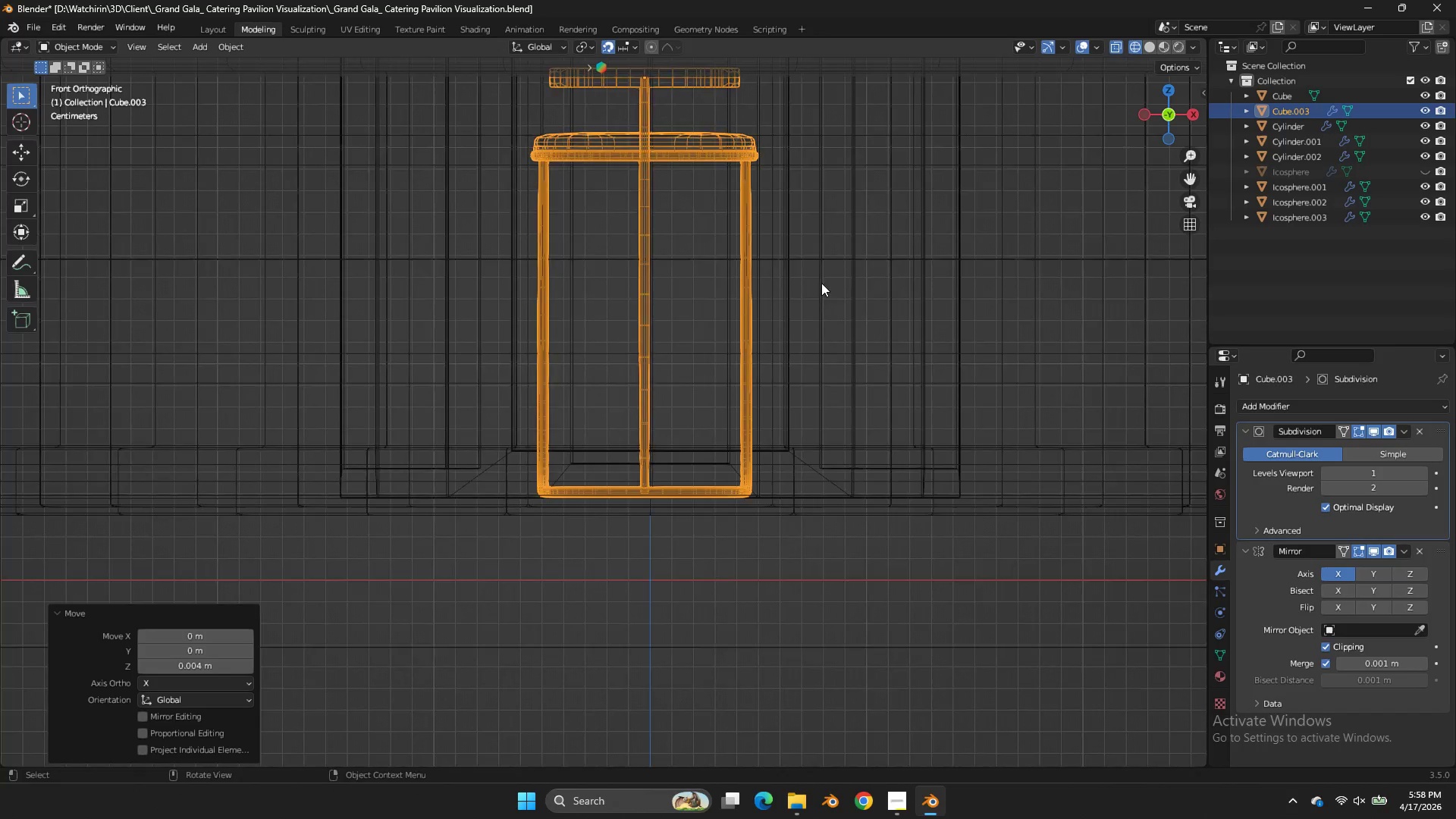 
key(Z)
 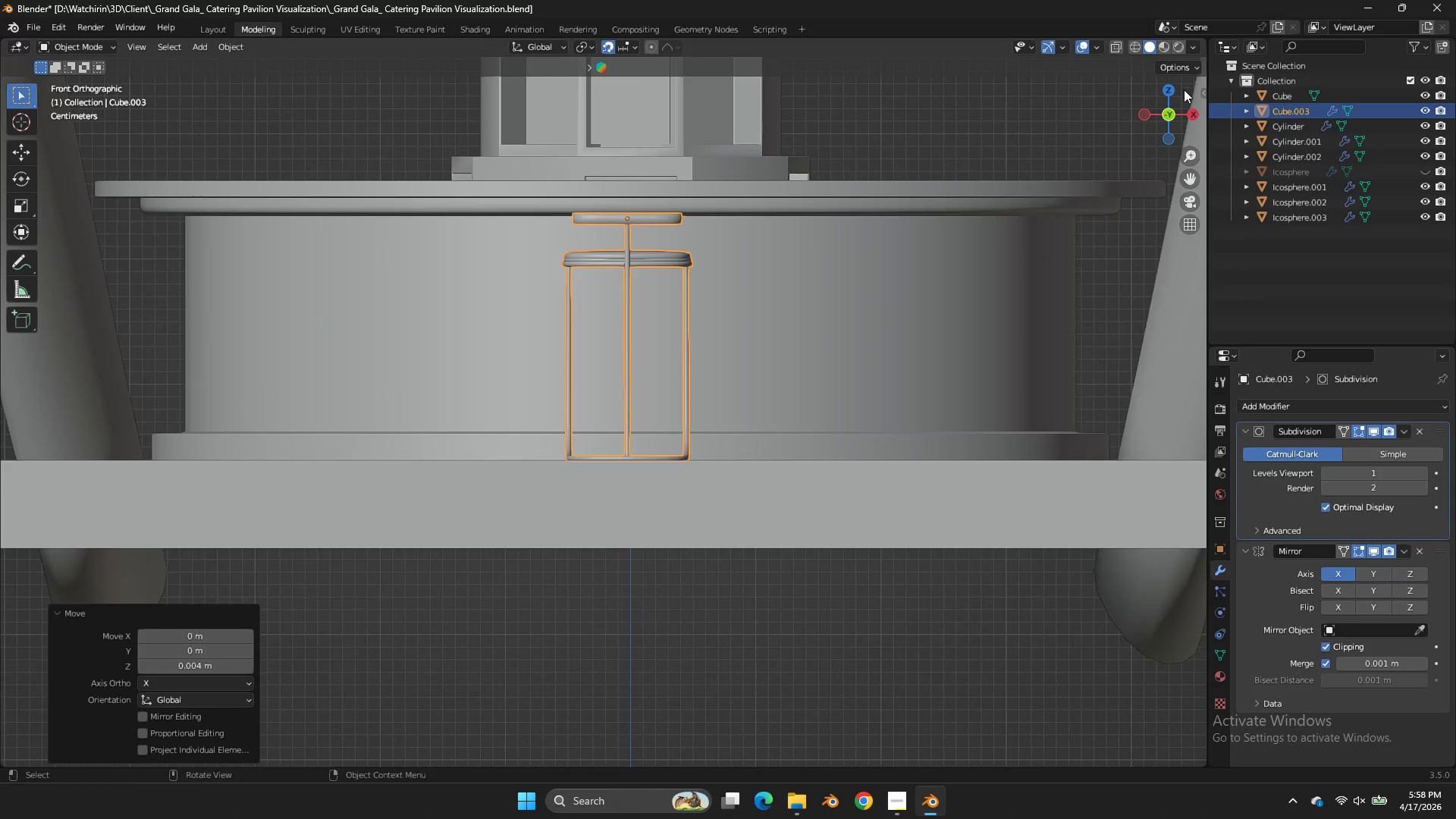 
scroll: coordinate [821, 283], scroll_direction: down, amount: 3.0
 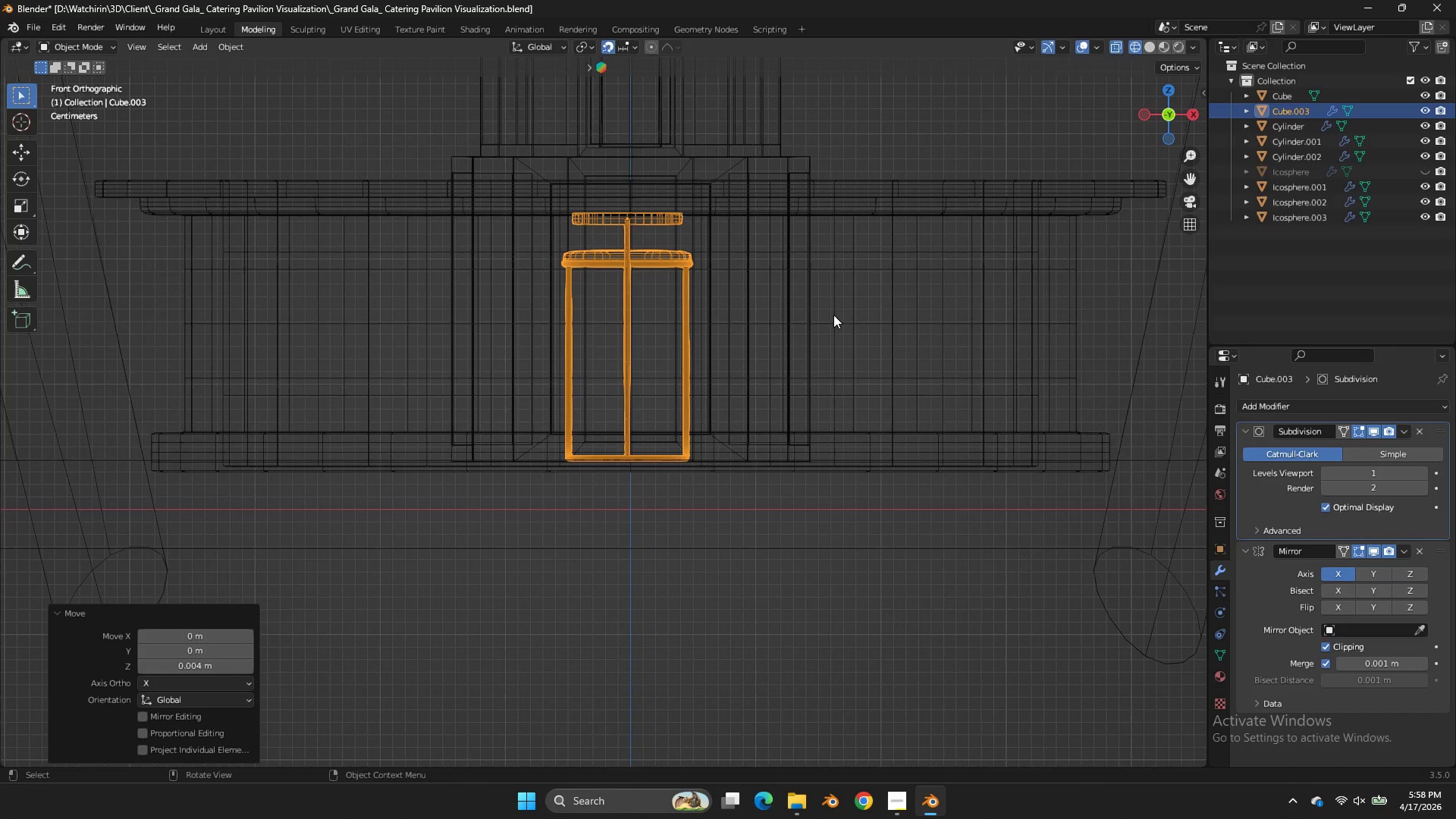 
left_click_drag(start_coordinate=[1184, 96], to_coordinate=[1170, 119])
 